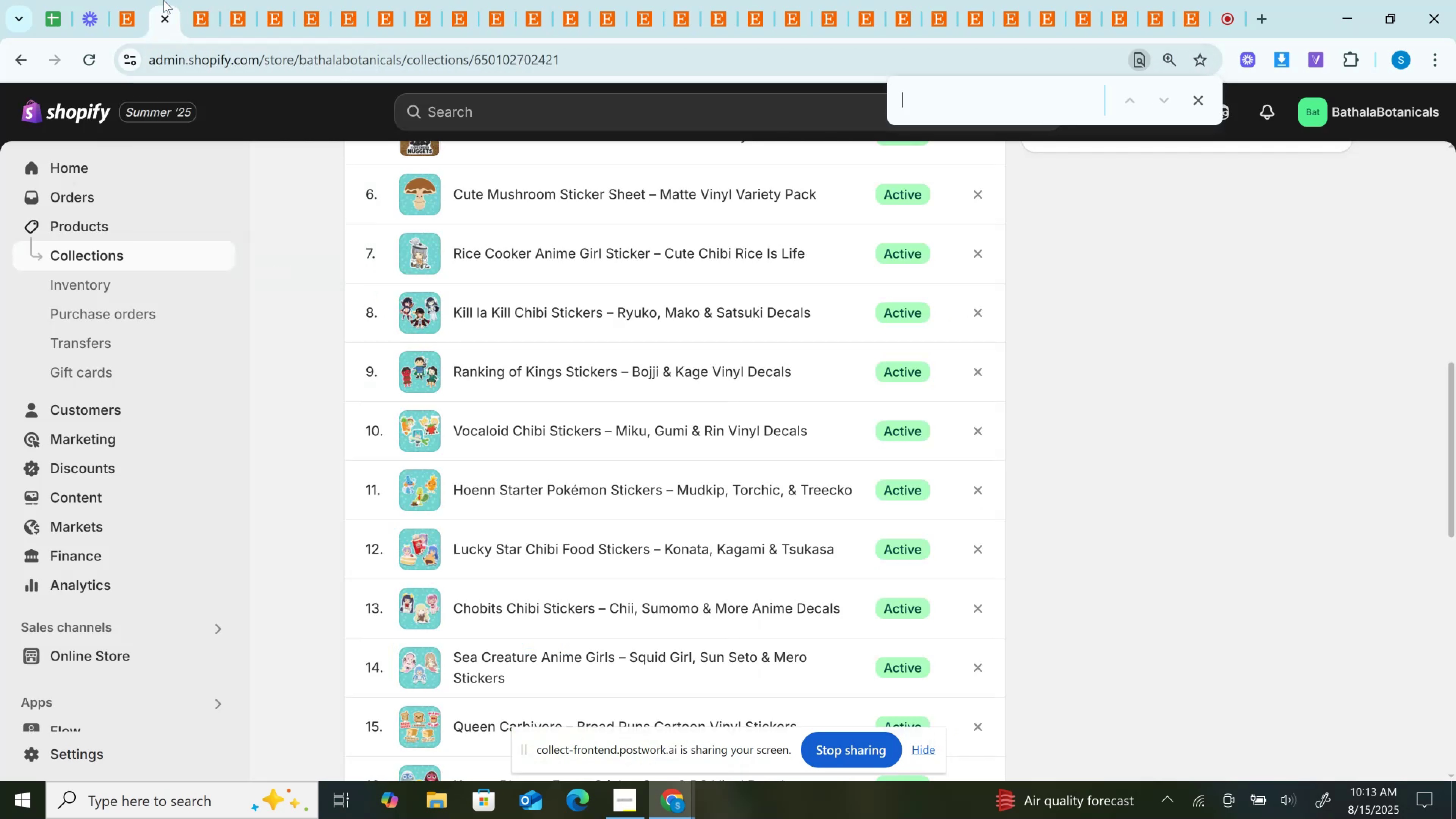 
key(Control+V)
 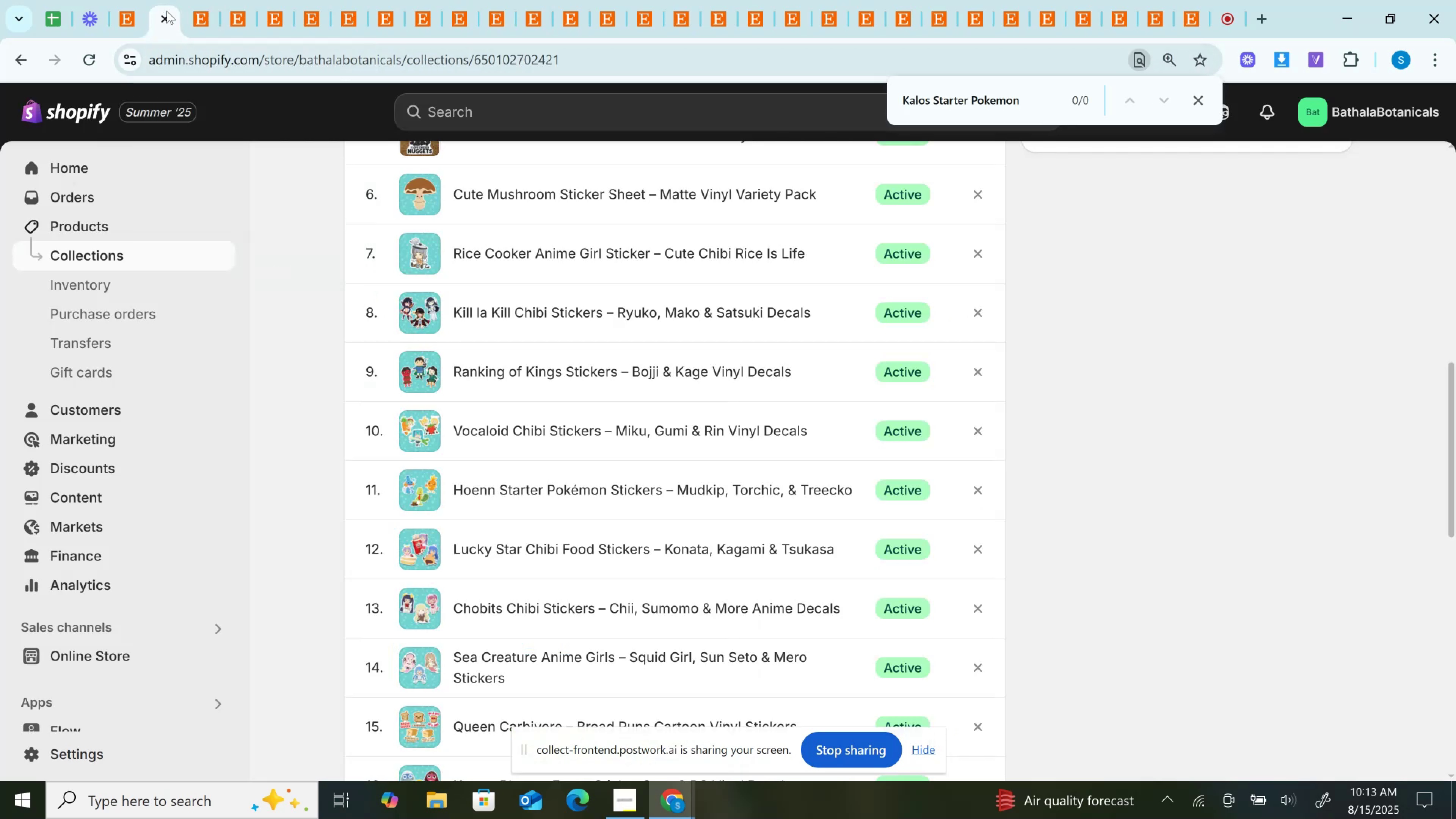 
key(Enter)
 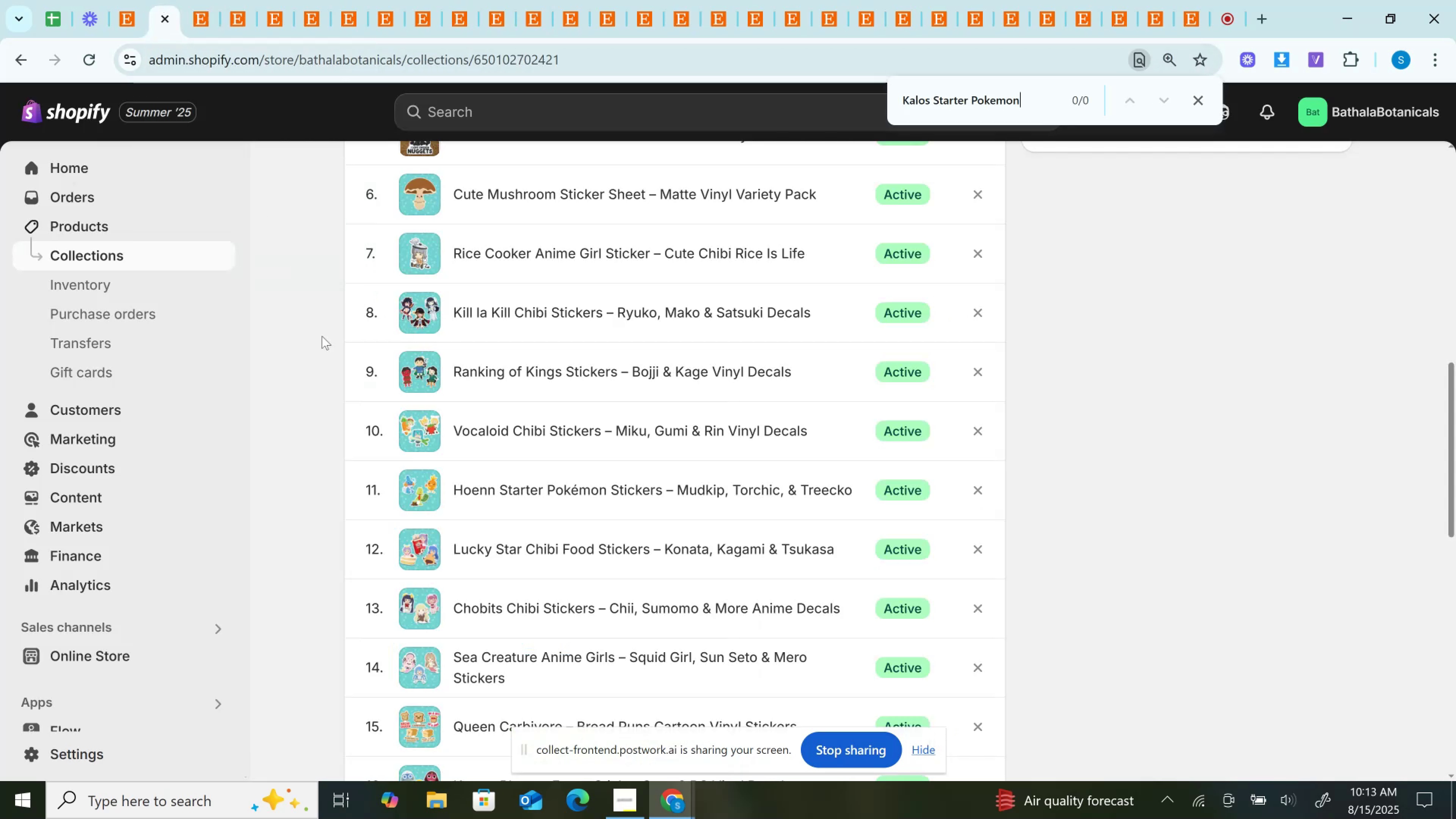 
key(Enter)
 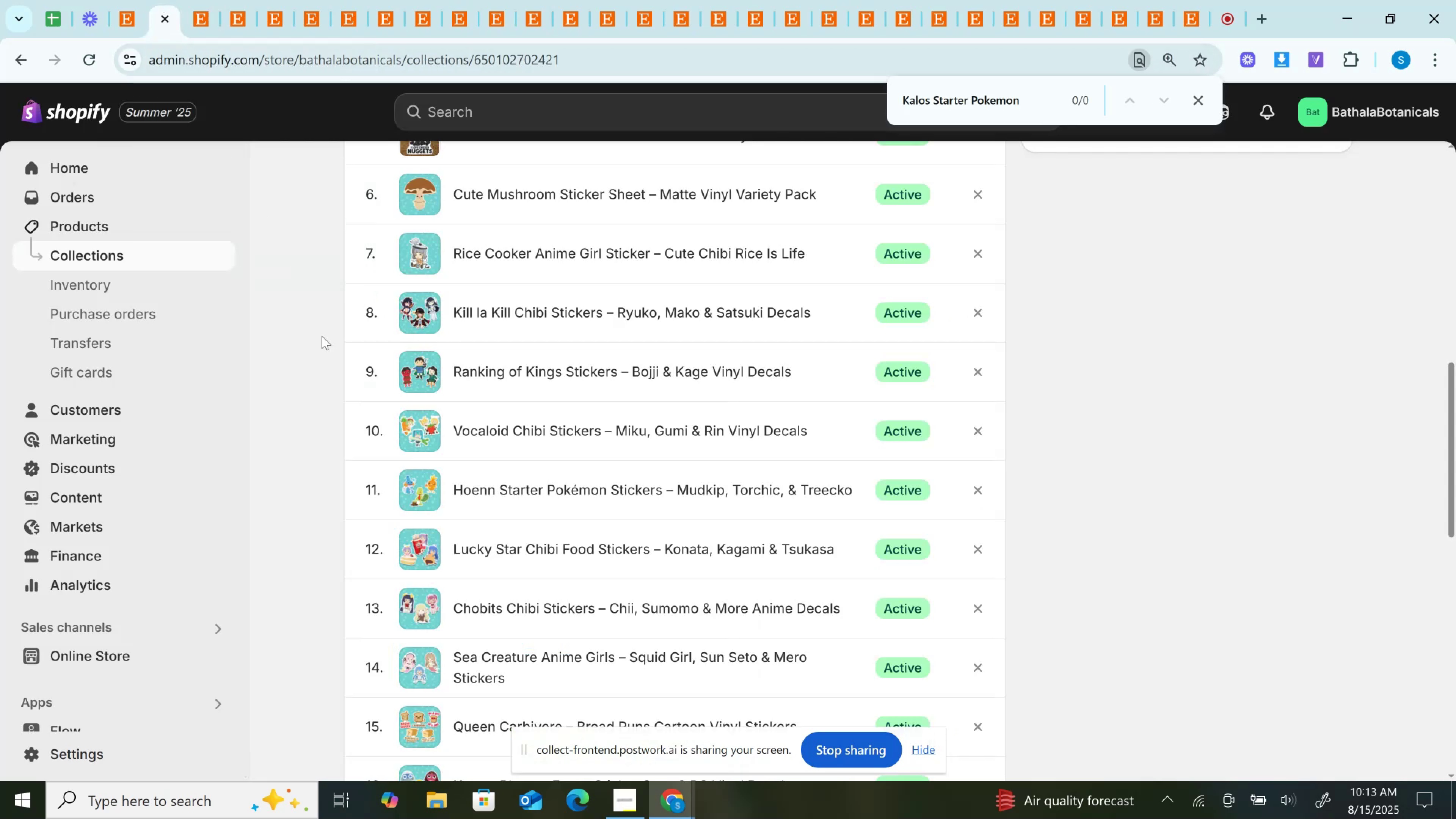 
key(Enter)
 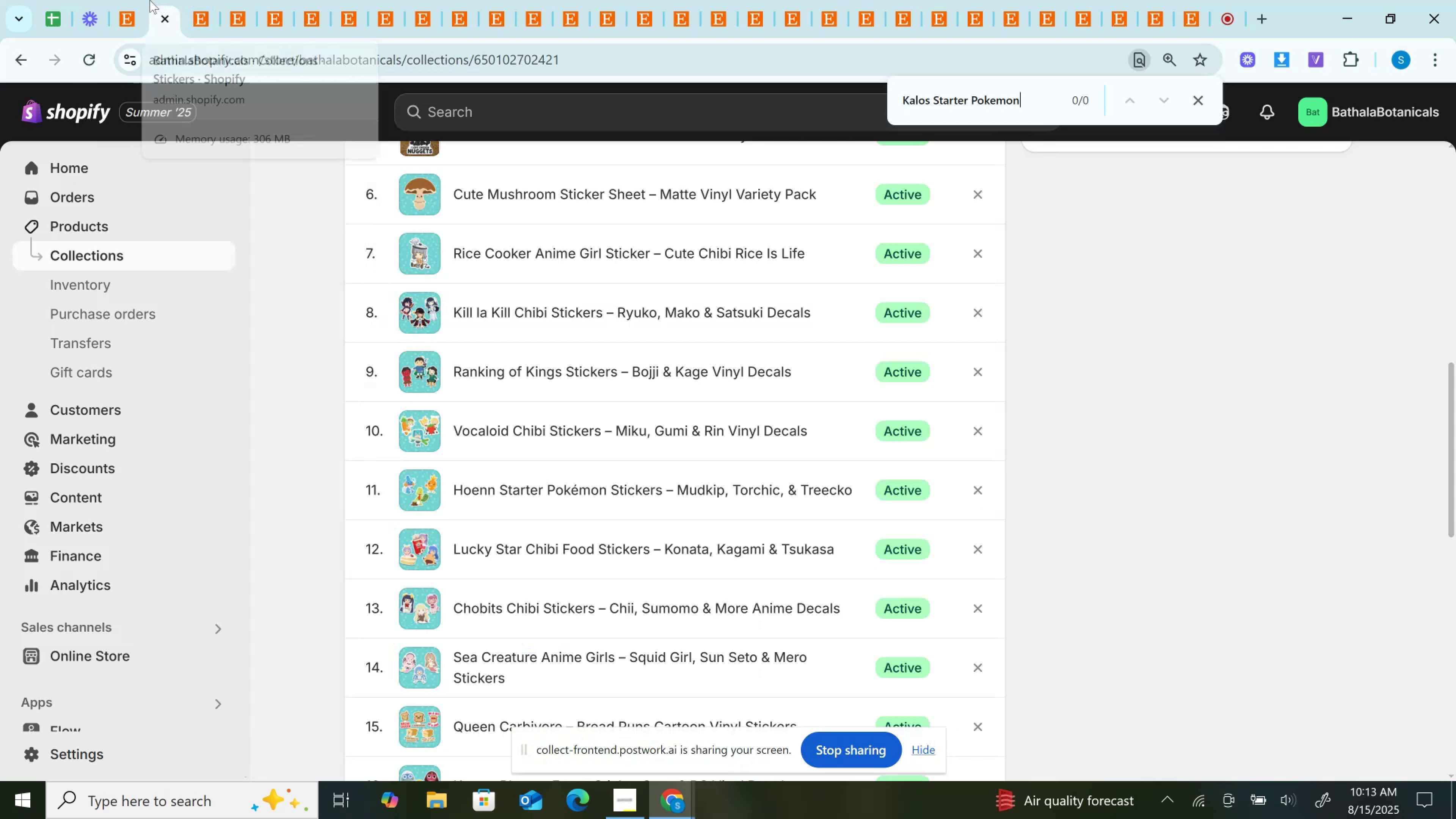 
left_click([152, 0])
 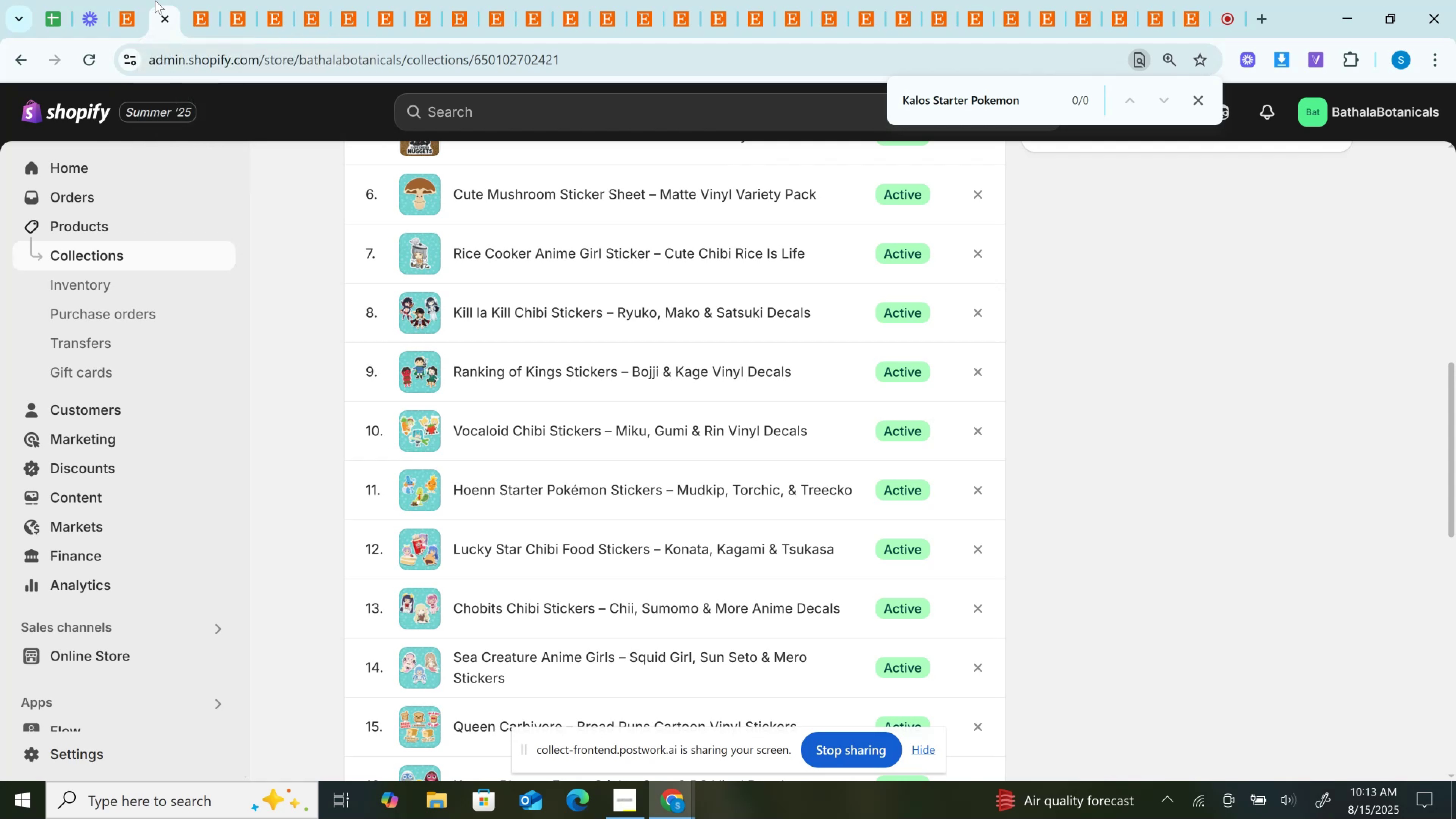 
left_click_drag(start_coordinate=[156, 2], to_coordinate=[193, 6])
 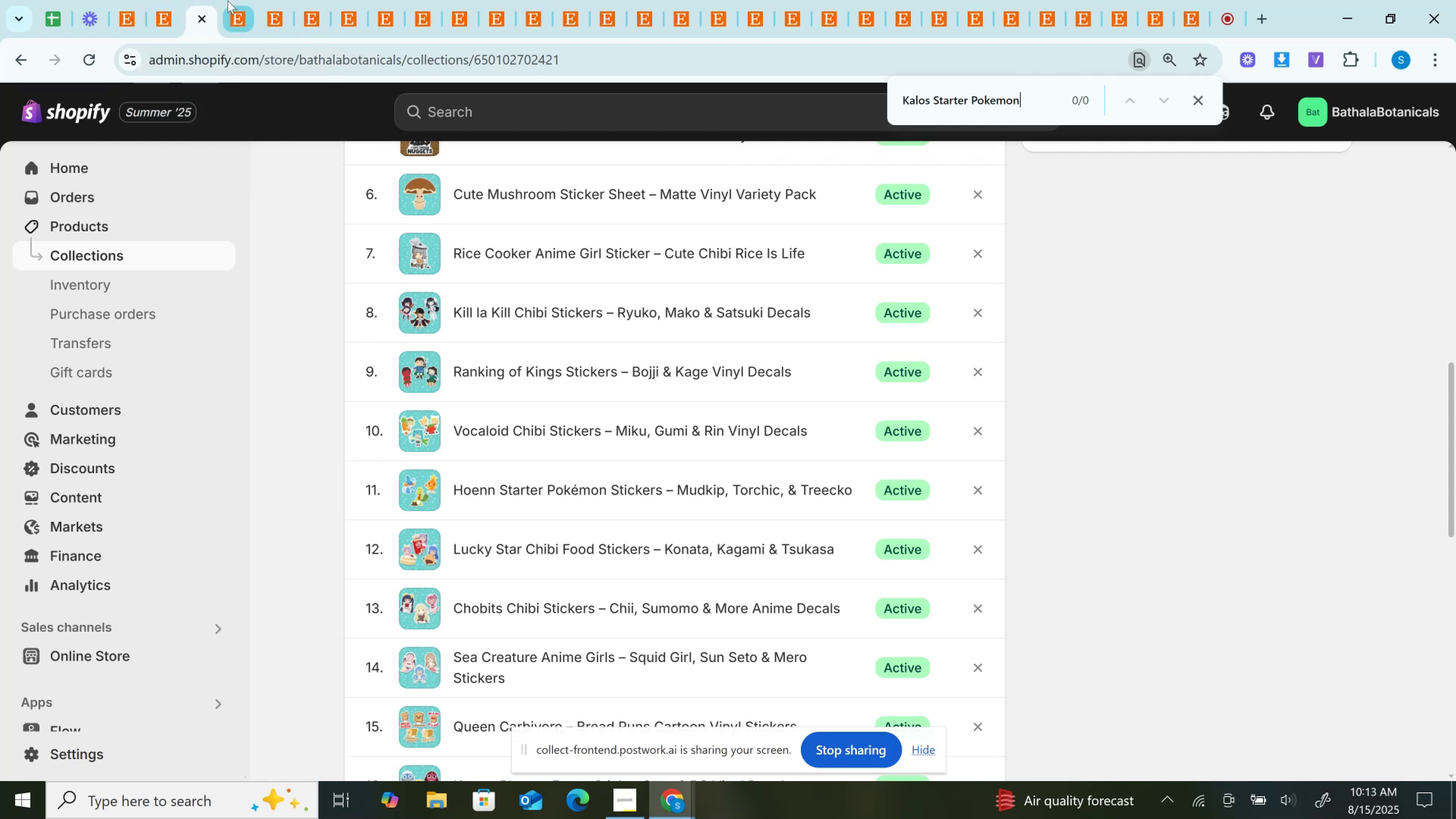 
left_click([228, 0])
 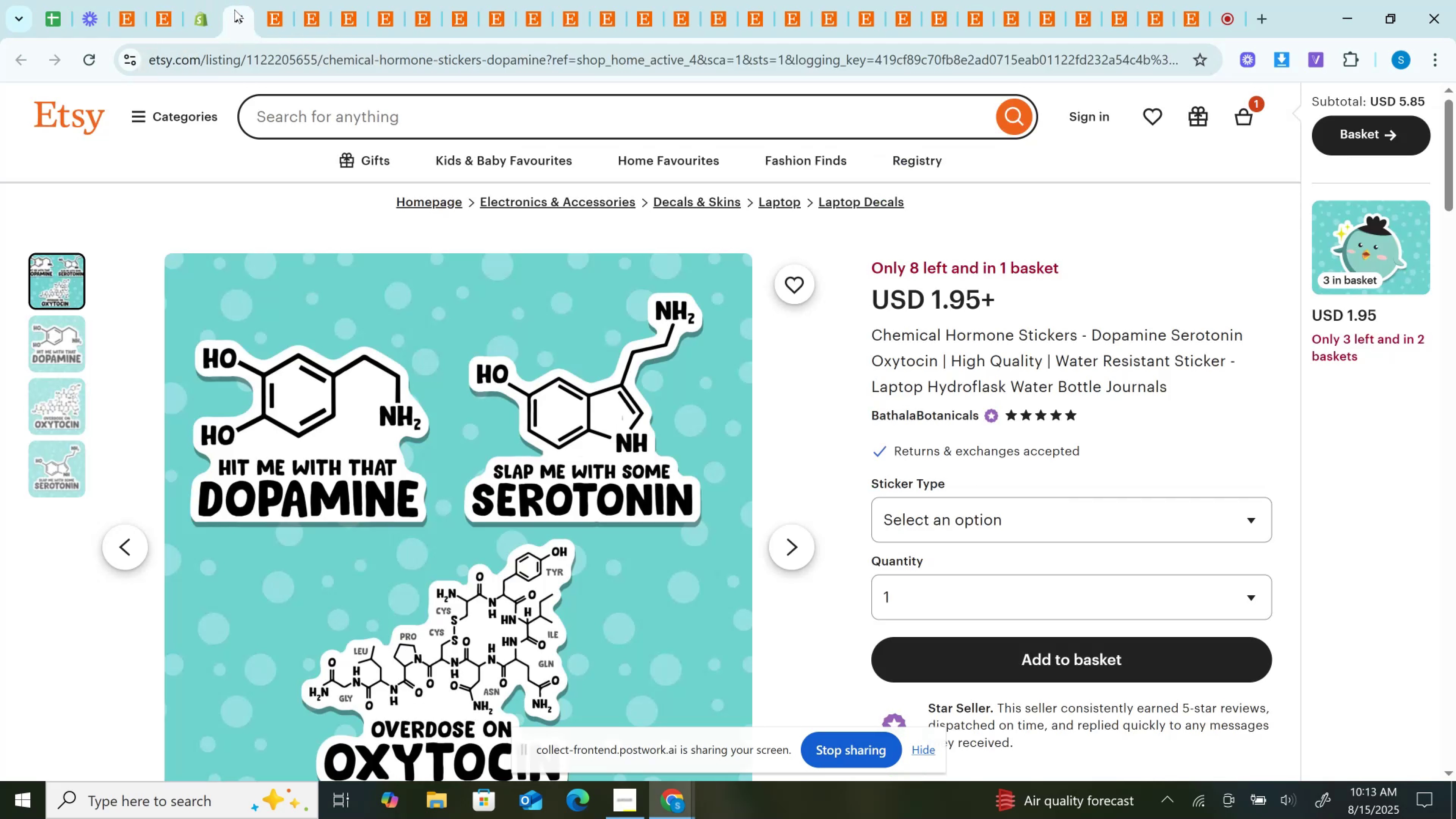 
left_click([237, 17])
 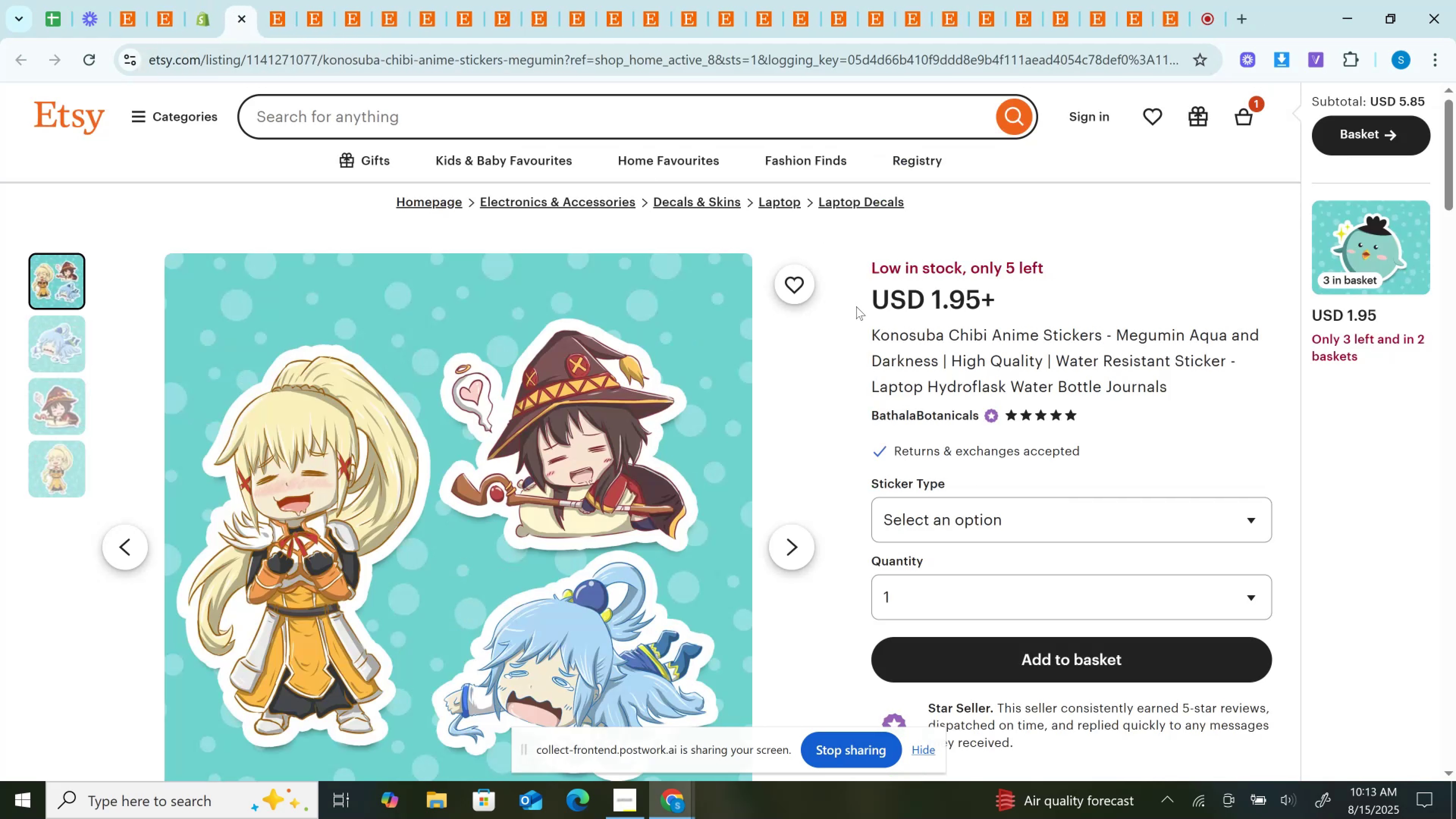 
left_click_drag(start_coordinate=[866, 331], to_coordinate=[1037, 325])
 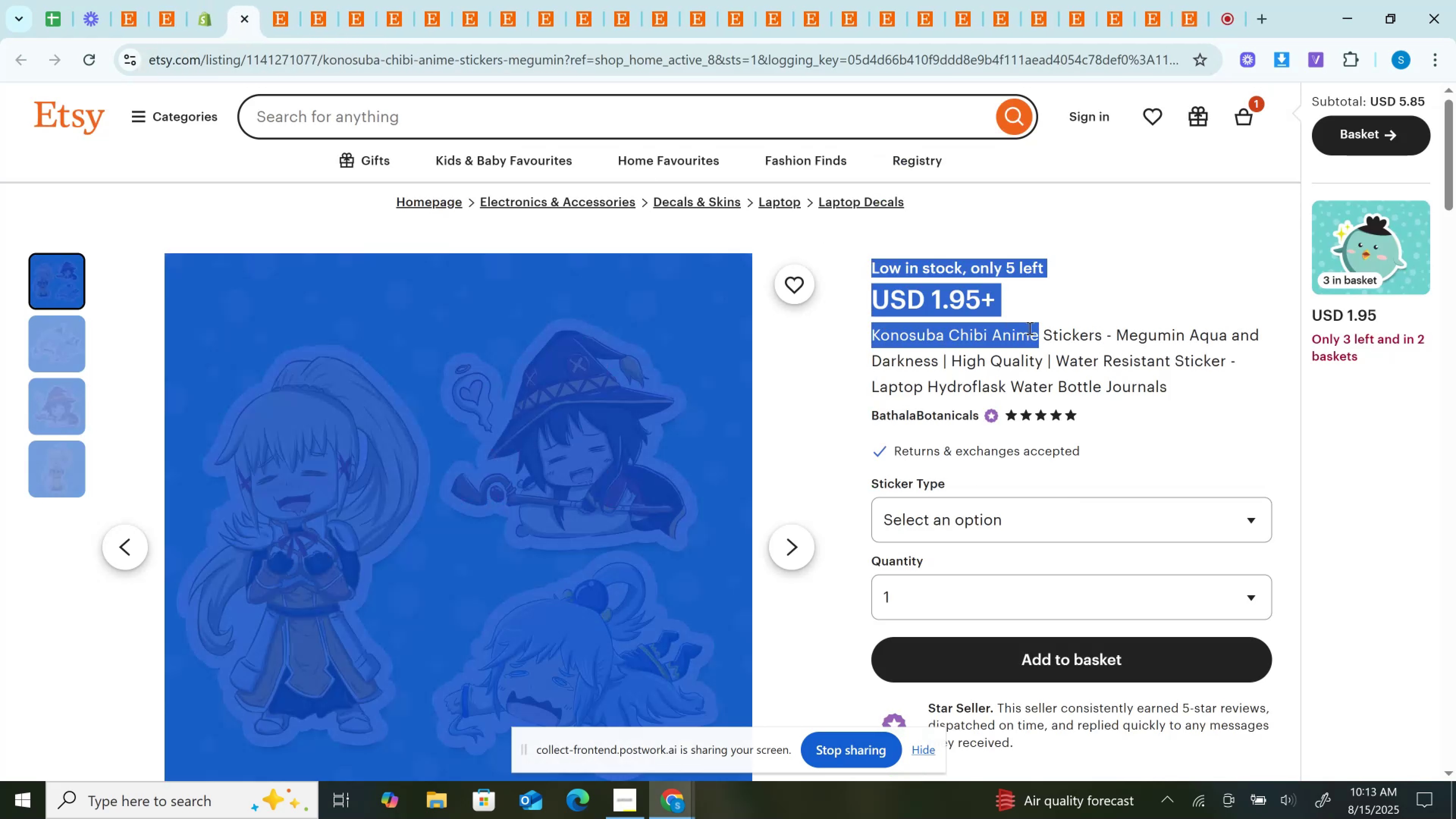 
left_click([1029, 328])
 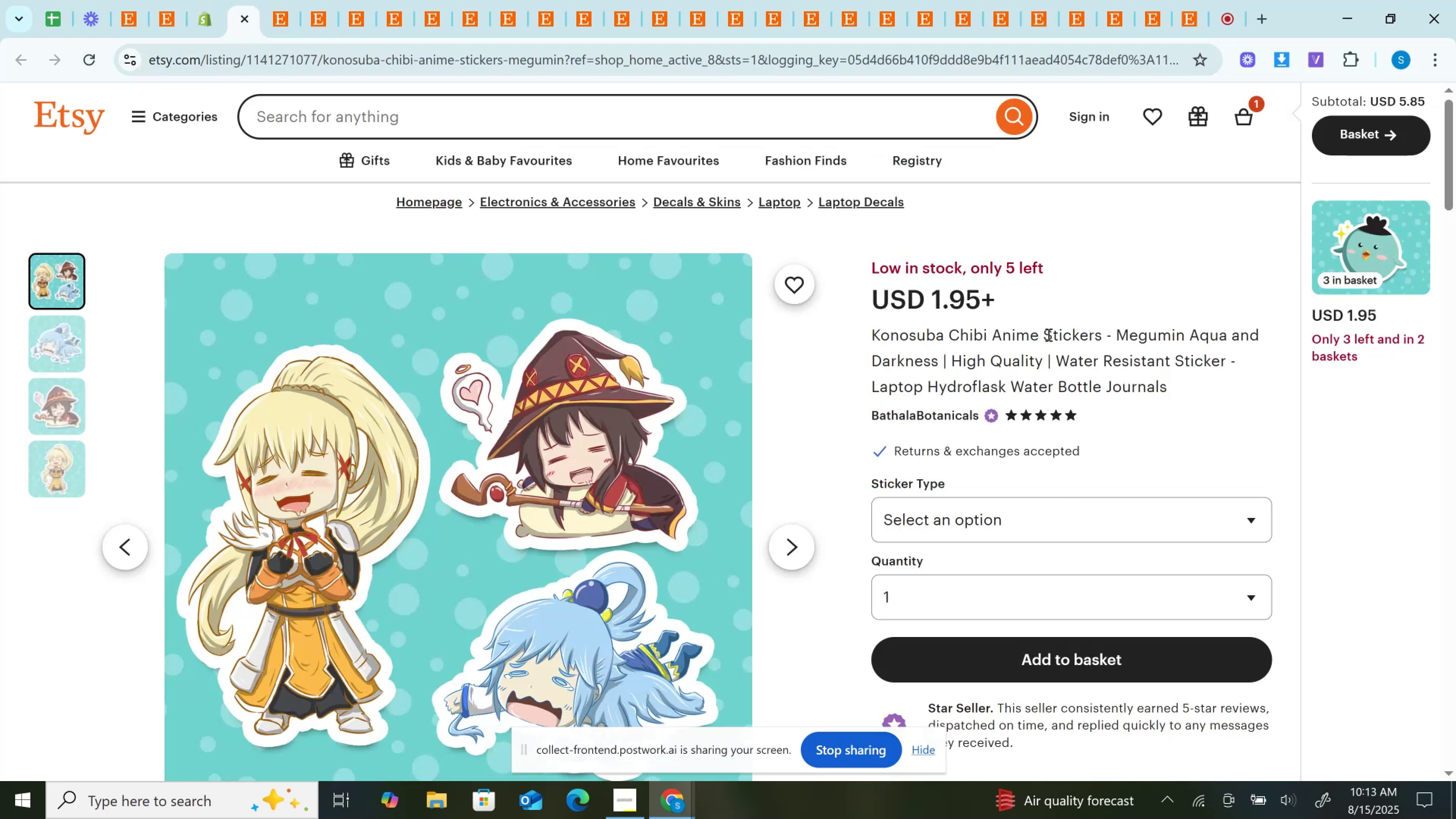 
left_click_drag(start_coordinate=[1039, 332], to_coordinate=[874, 331])
 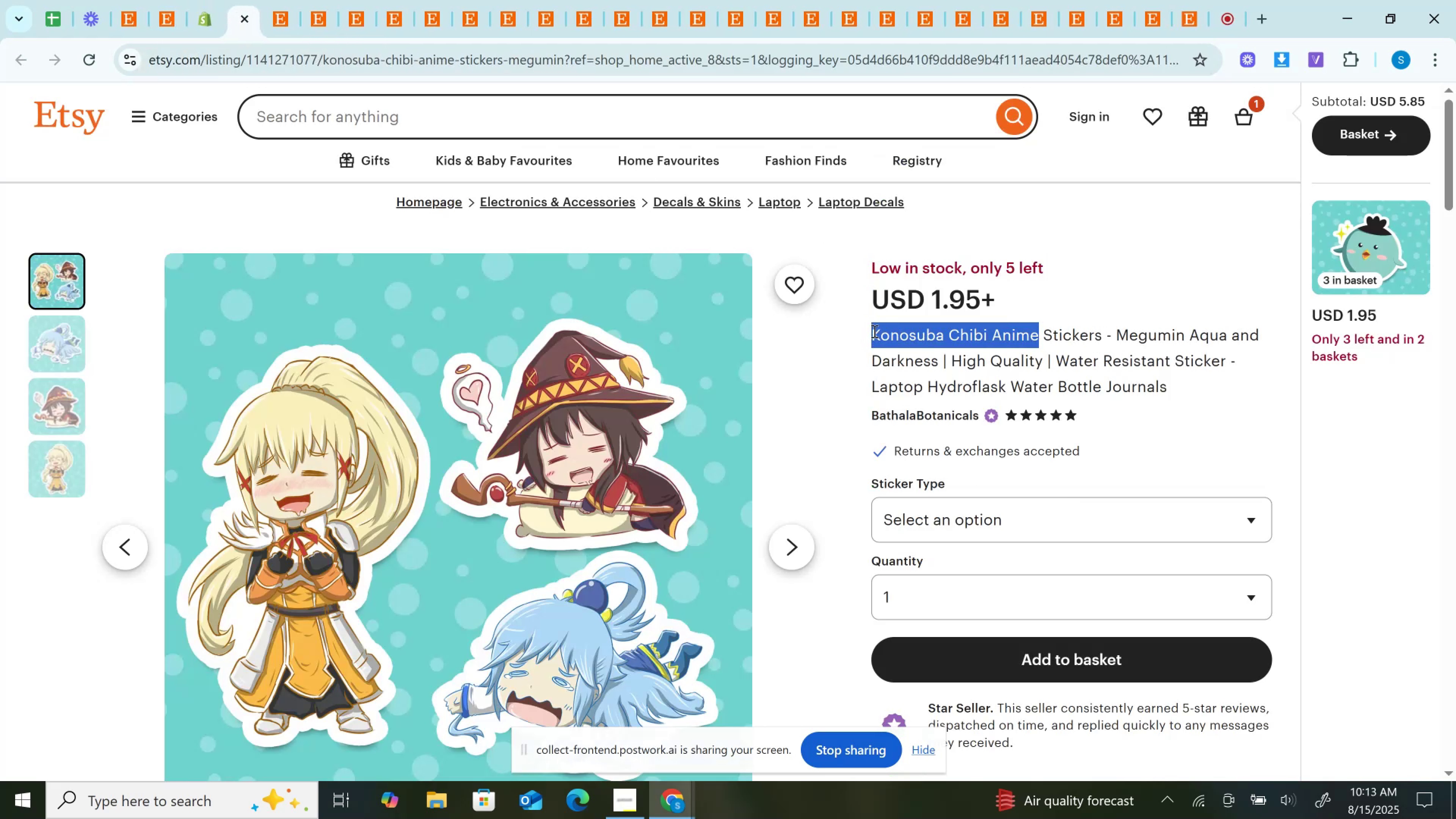 
key(Control+C)
 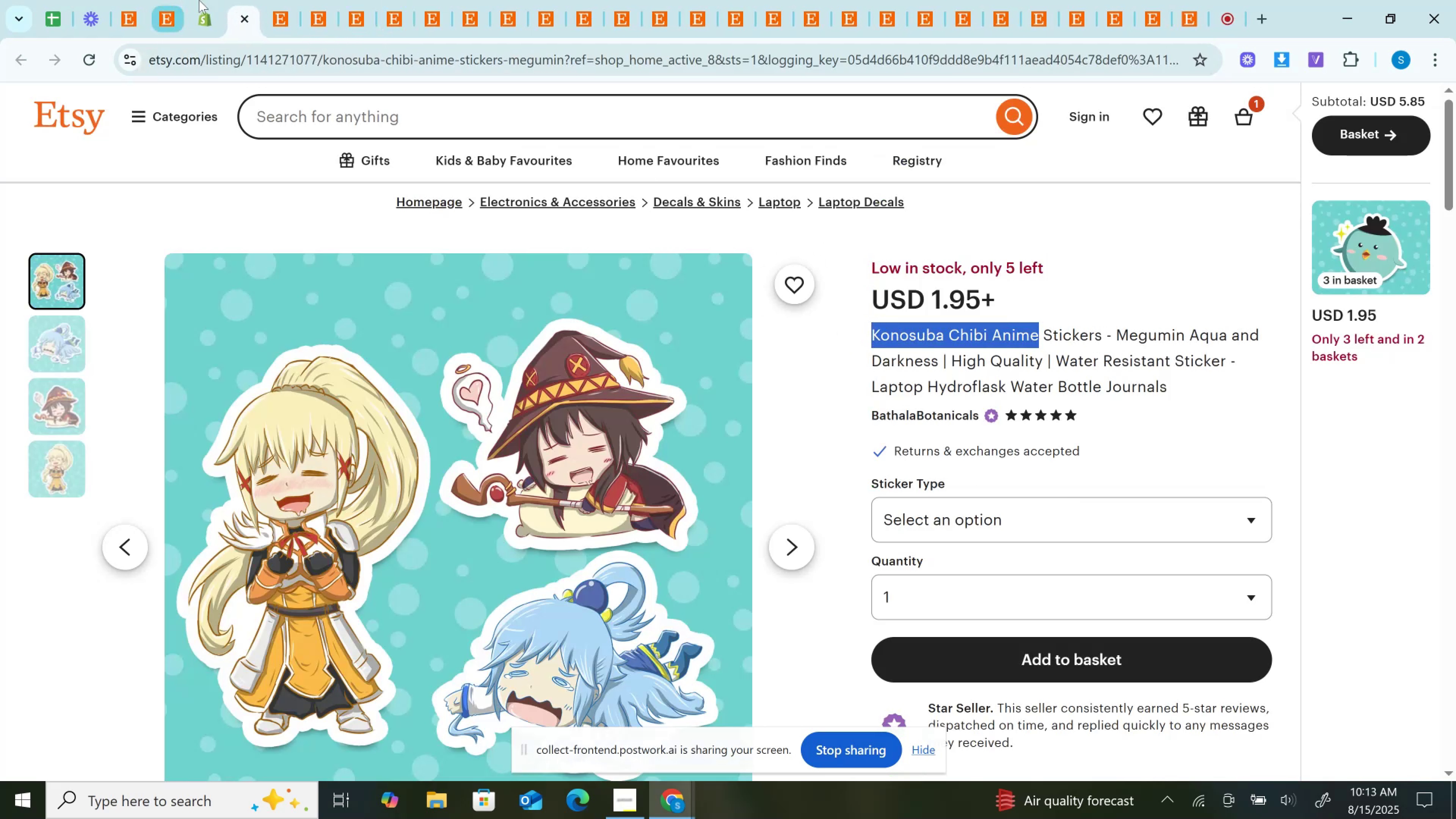 
left_click([212, 0])
 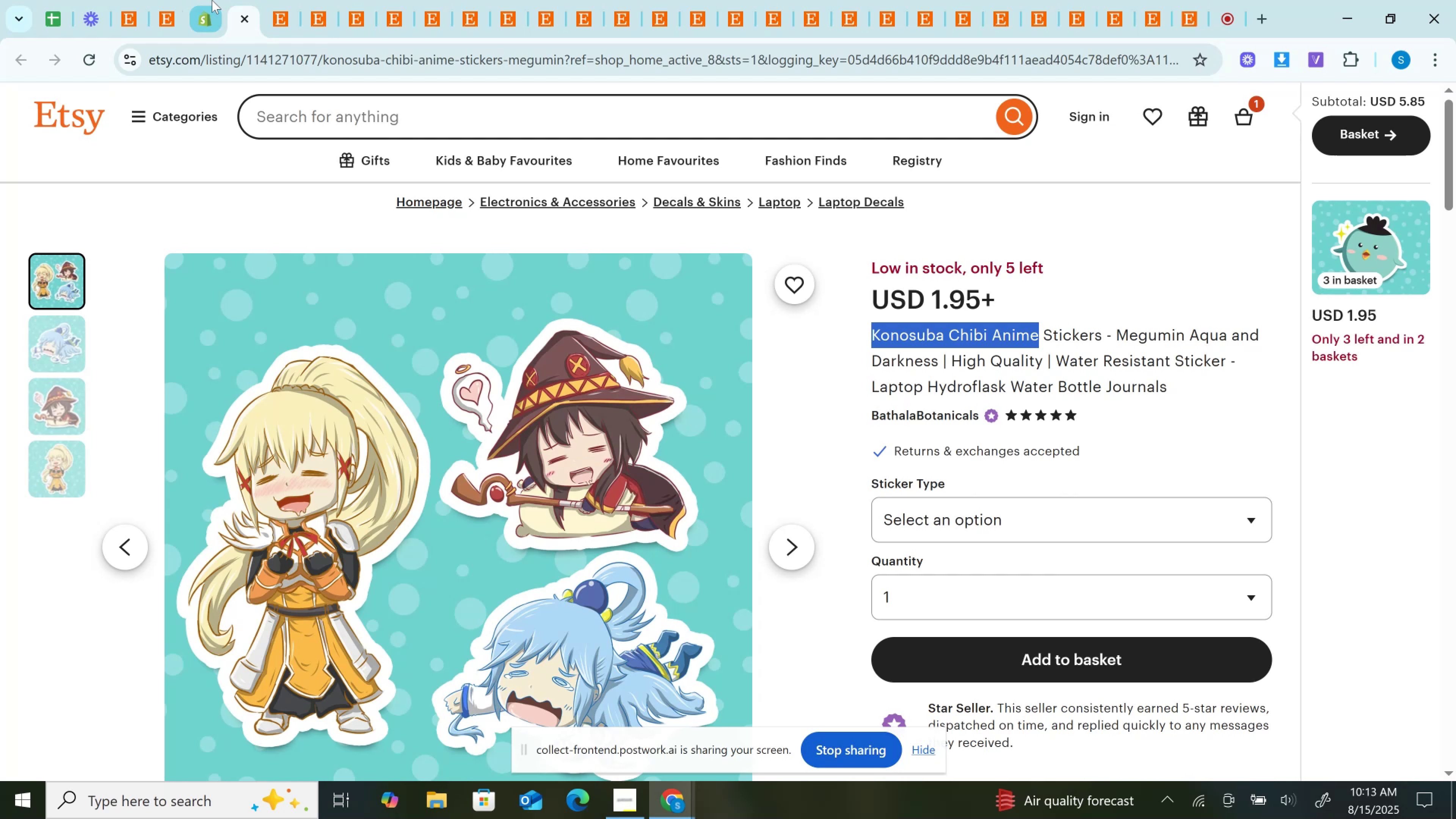 
key(Control+F)
 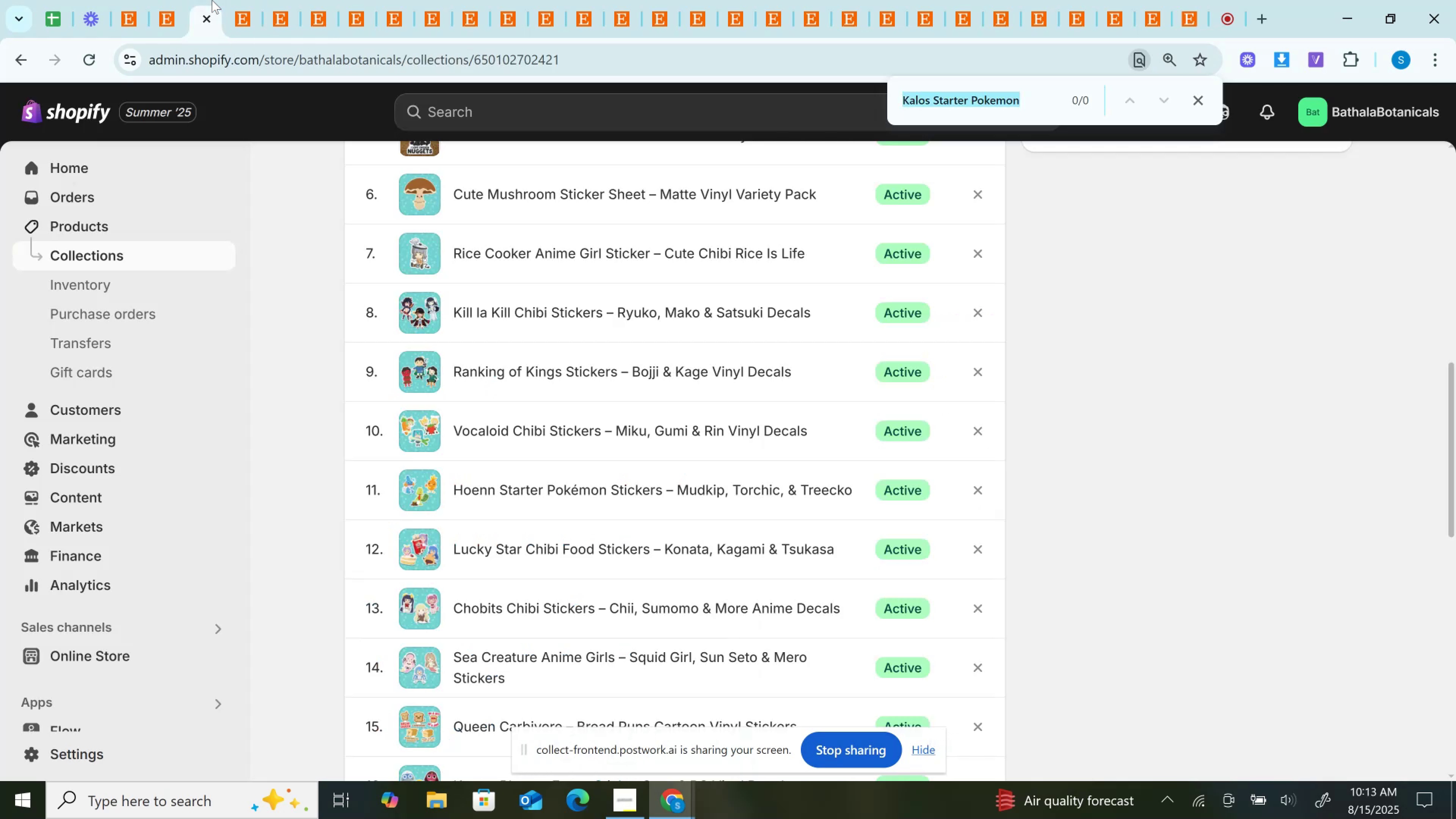 
key(Control+V)
 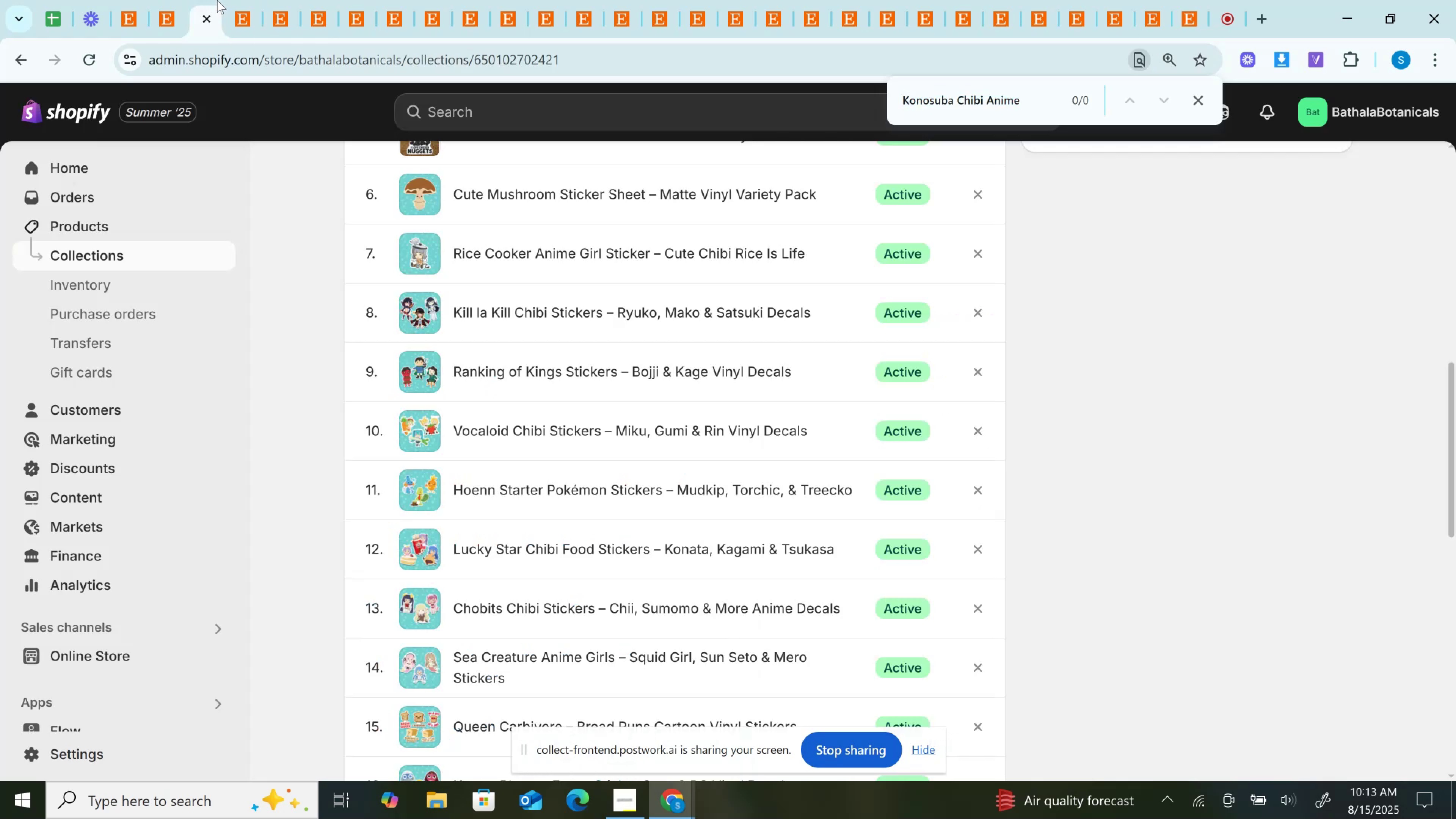 
key(Enter)
 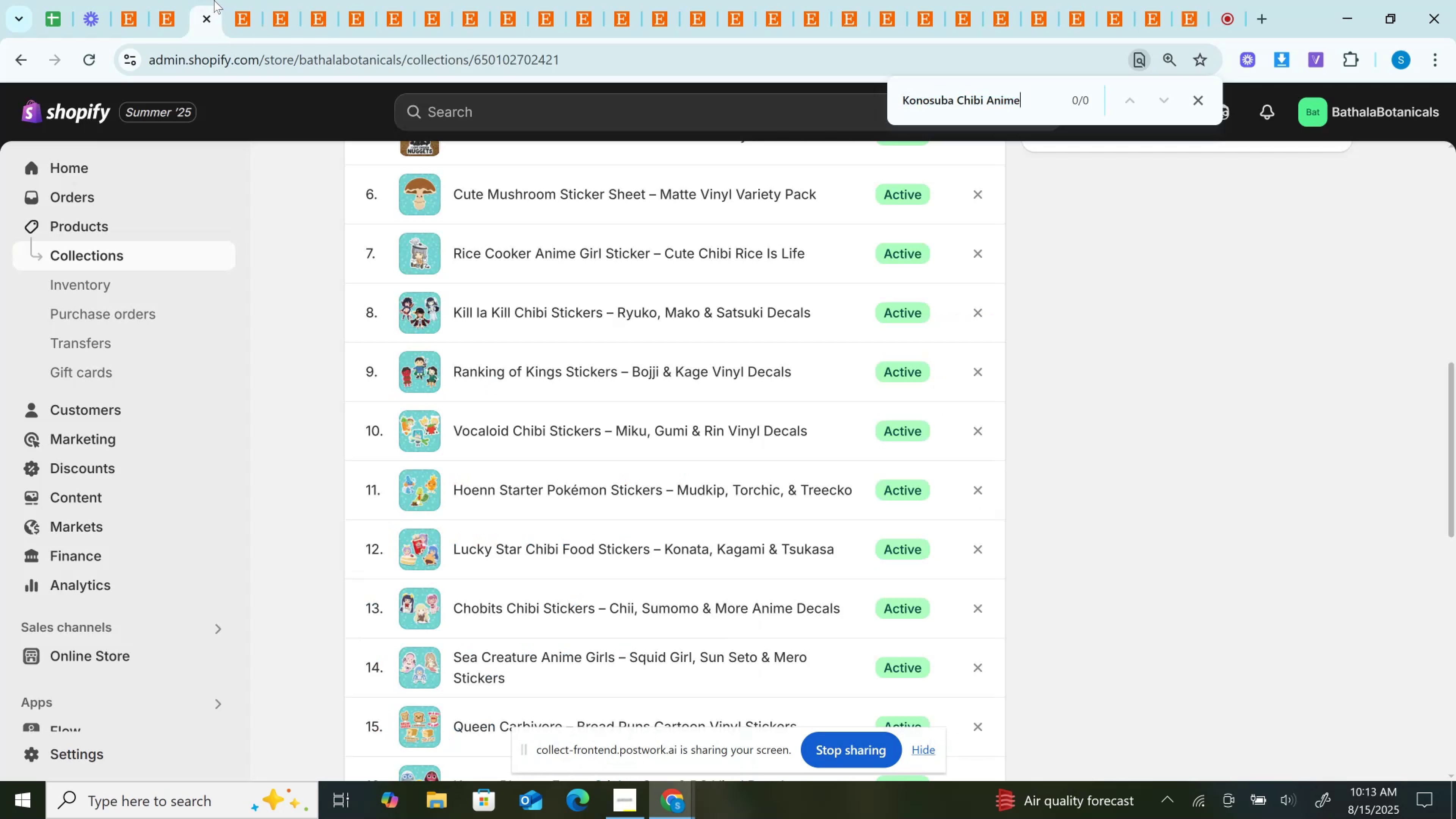 
left_click_drag(start_coordinate=[204, 0], to_coordinate=[239, 0])
 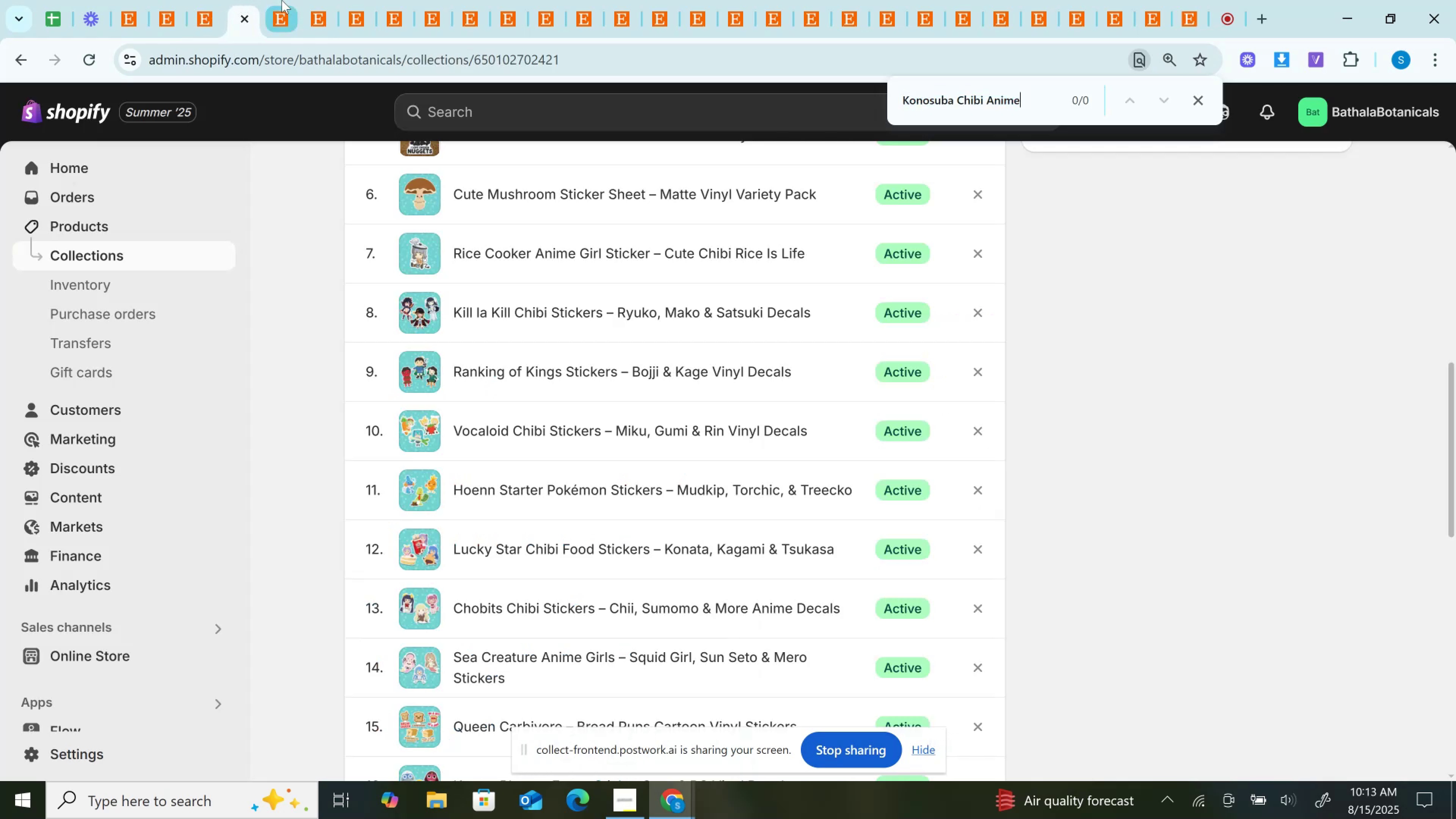 
left_click([282, 0])
 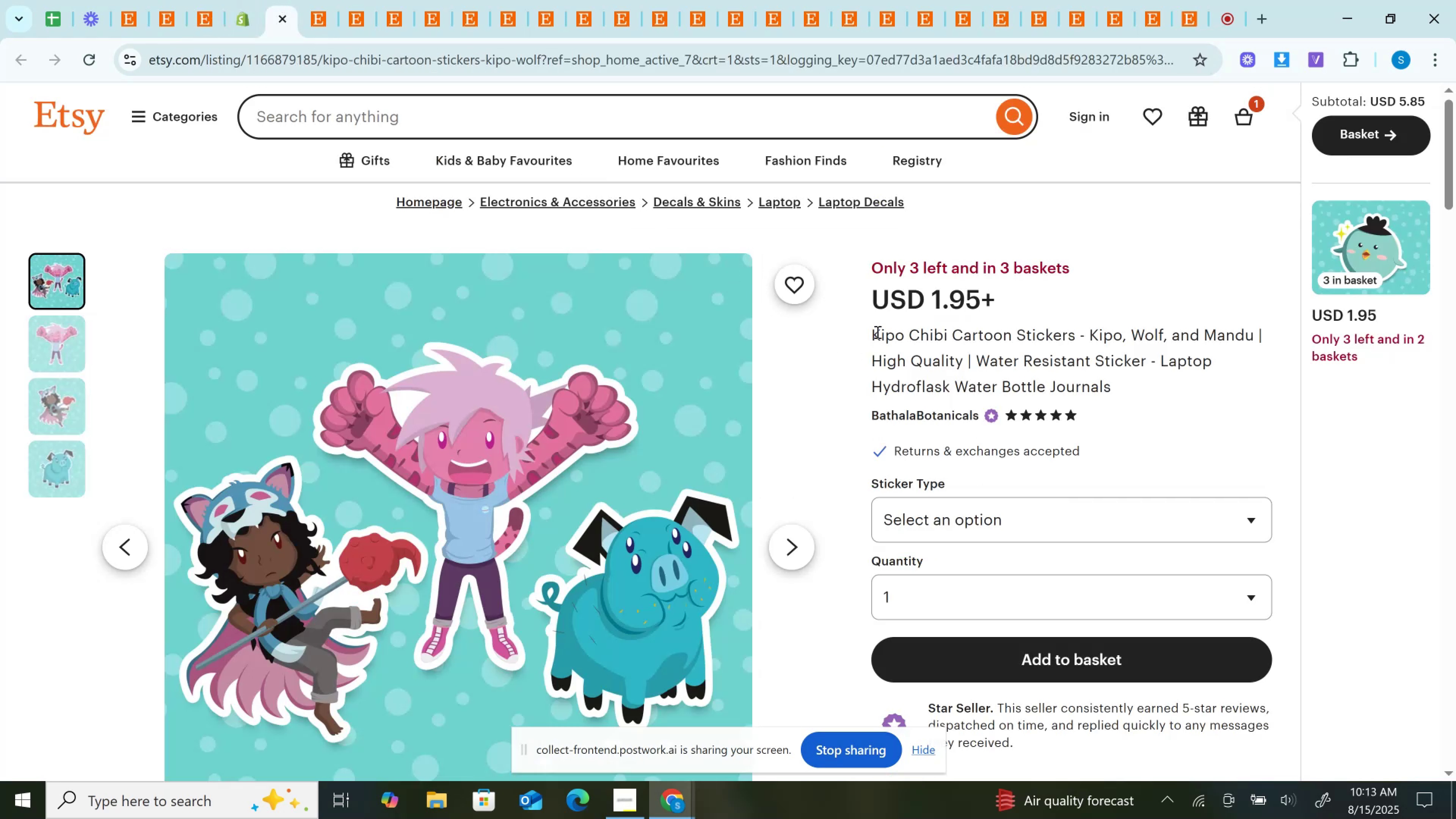 
left_click_drag(start_coordinate=[873, 329], to_coordinate=[947, 329])
 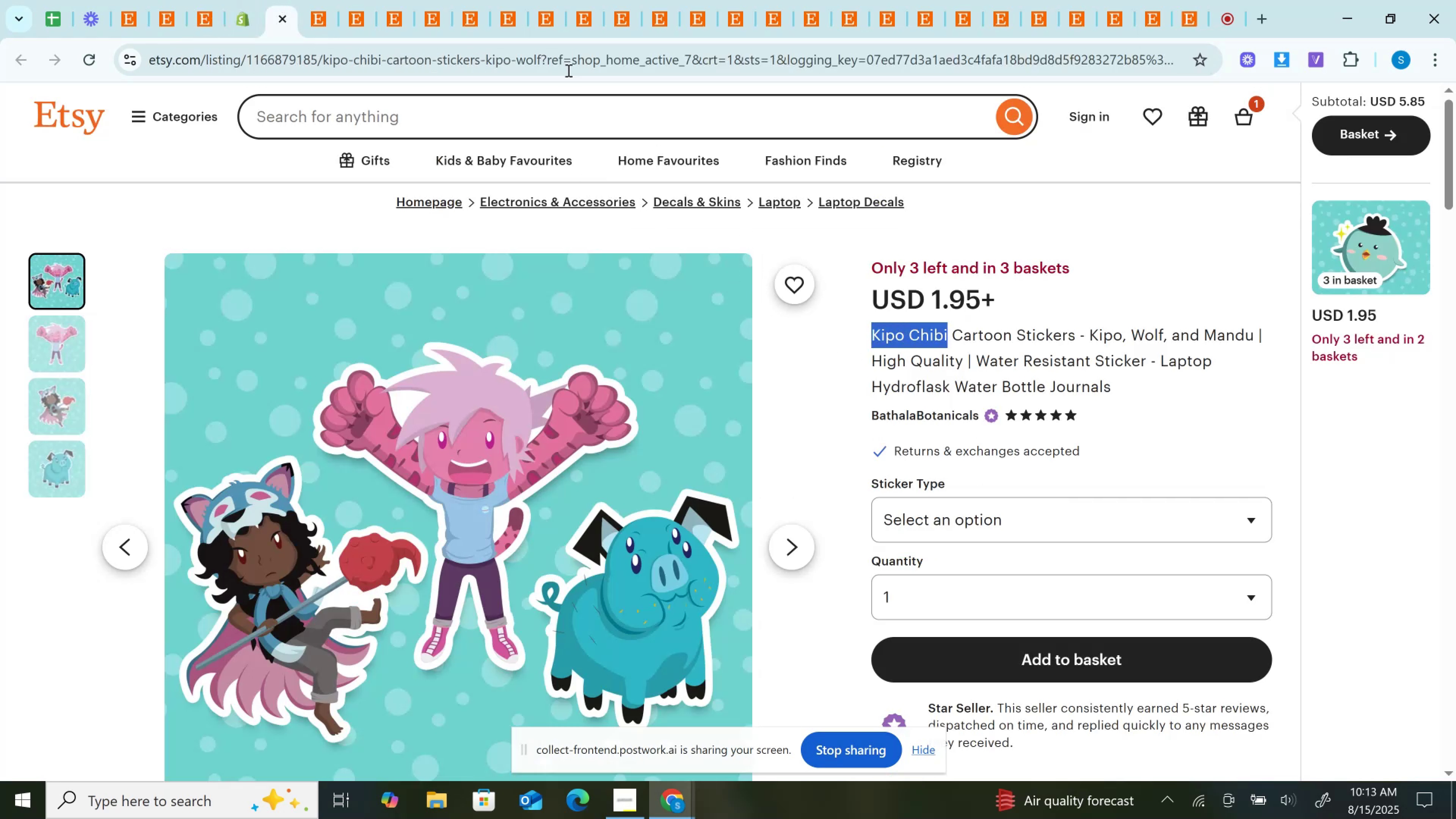 
key(Control+C)
 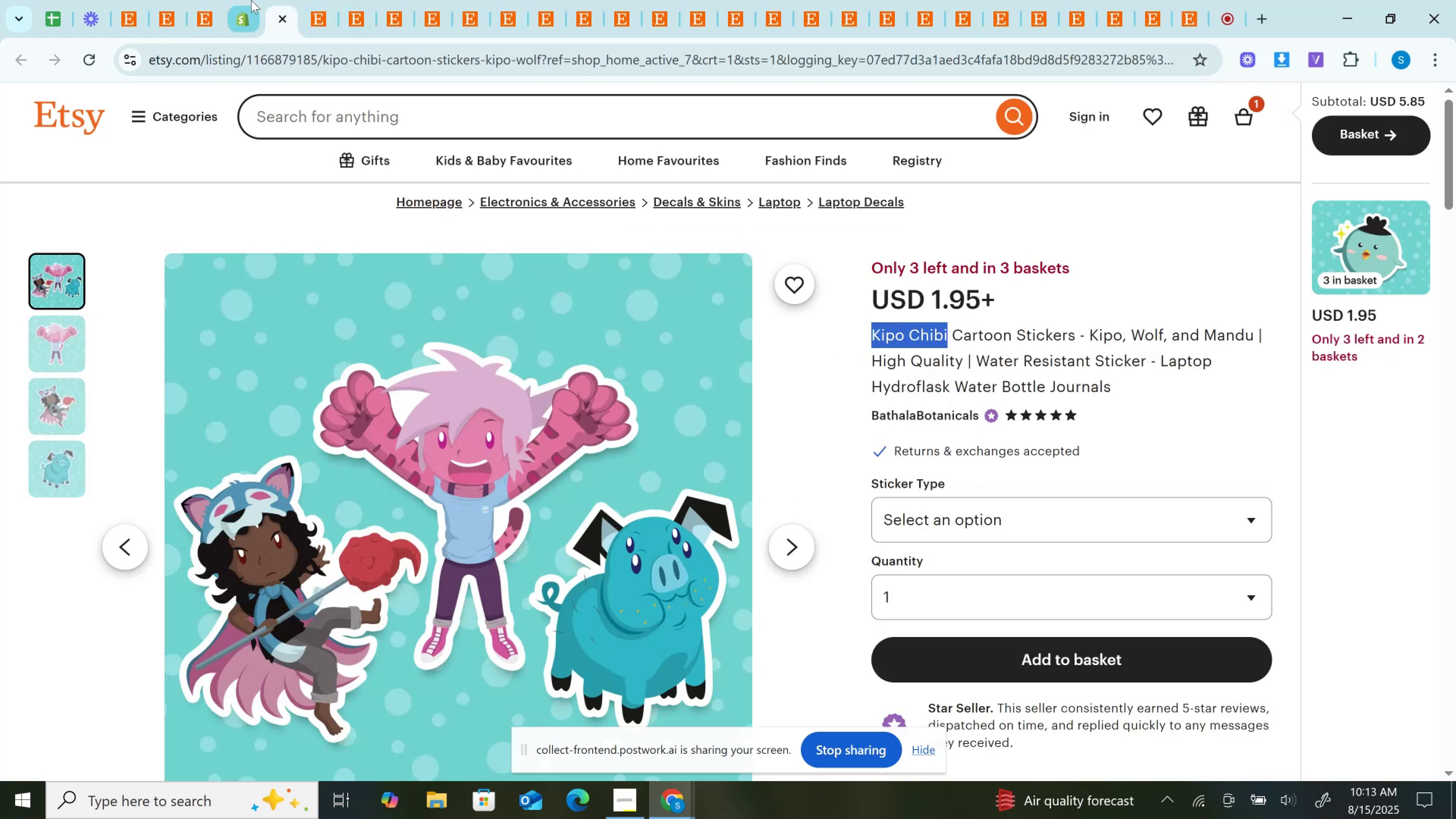 
key(Control+F)
 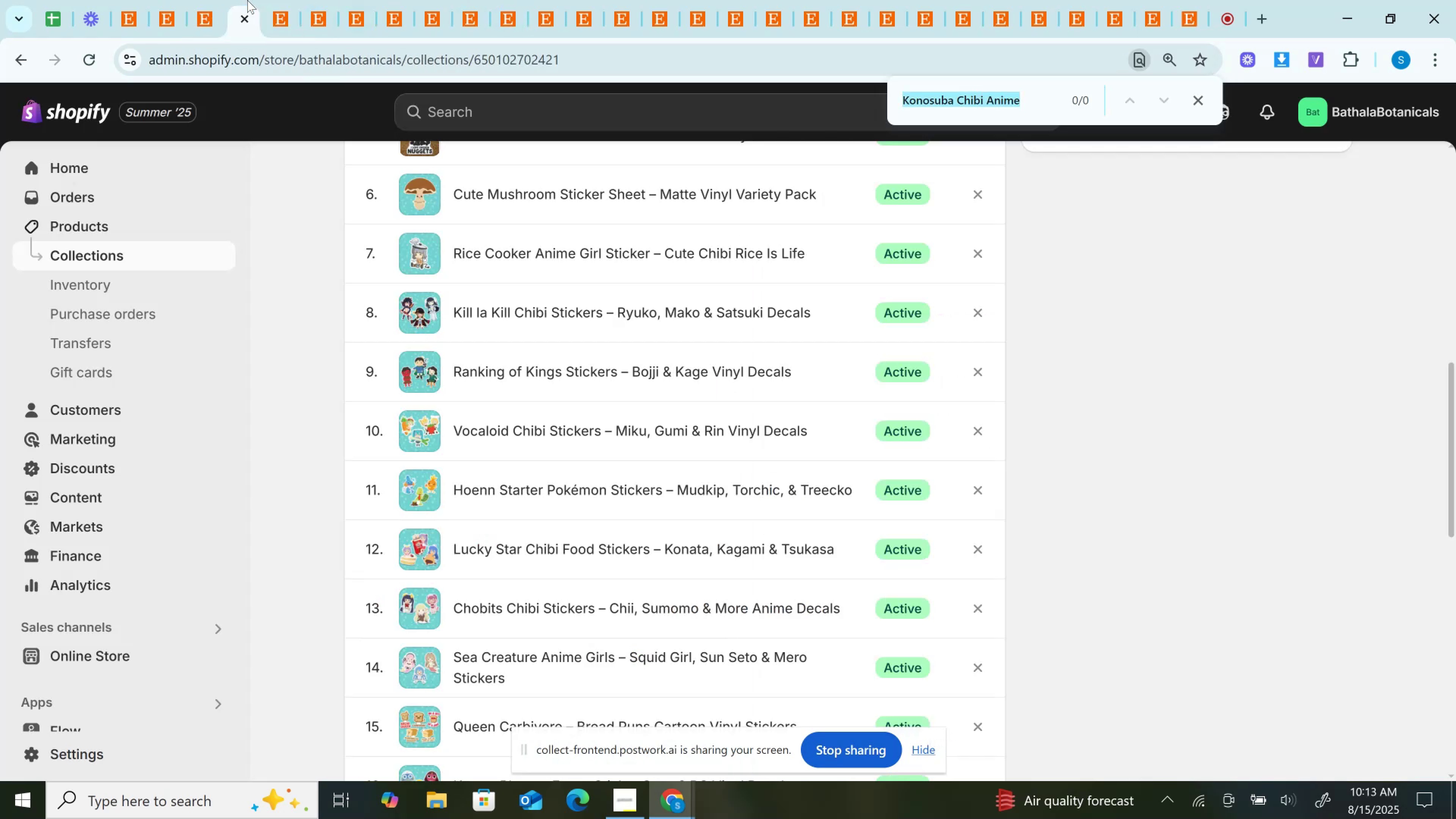 
key(Control+V)
 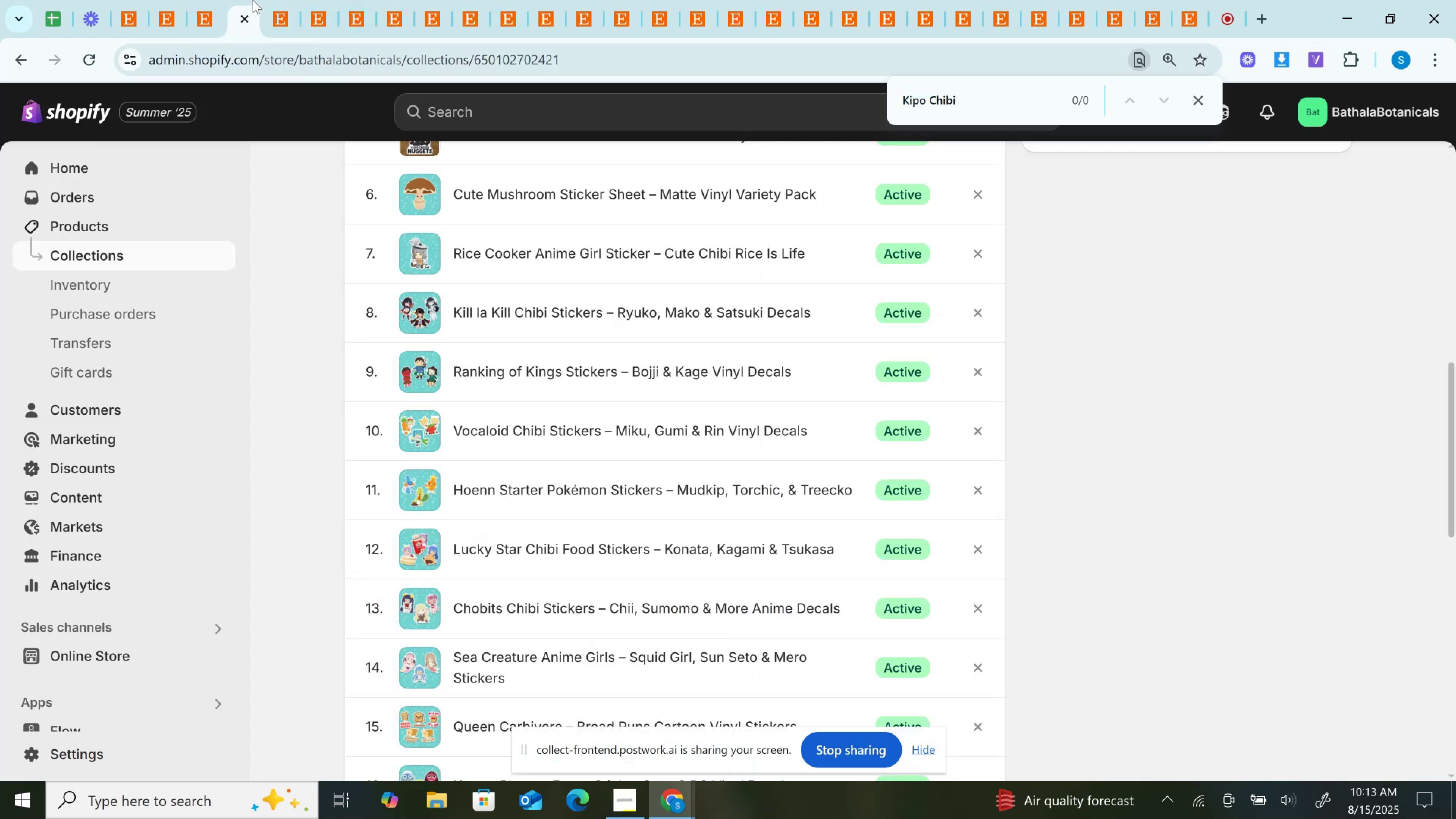 
key(Enter)
 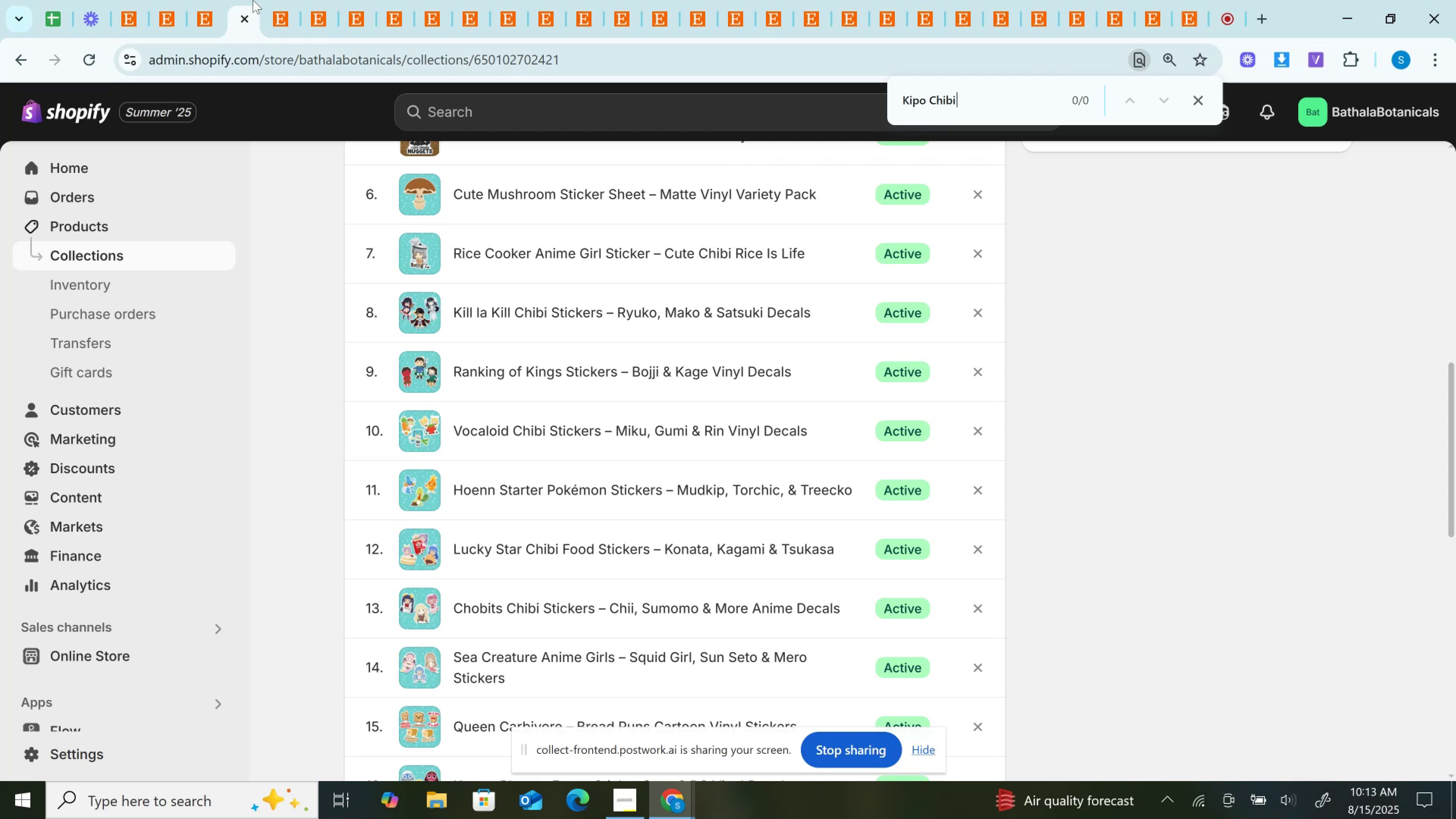 
key(Enter)
 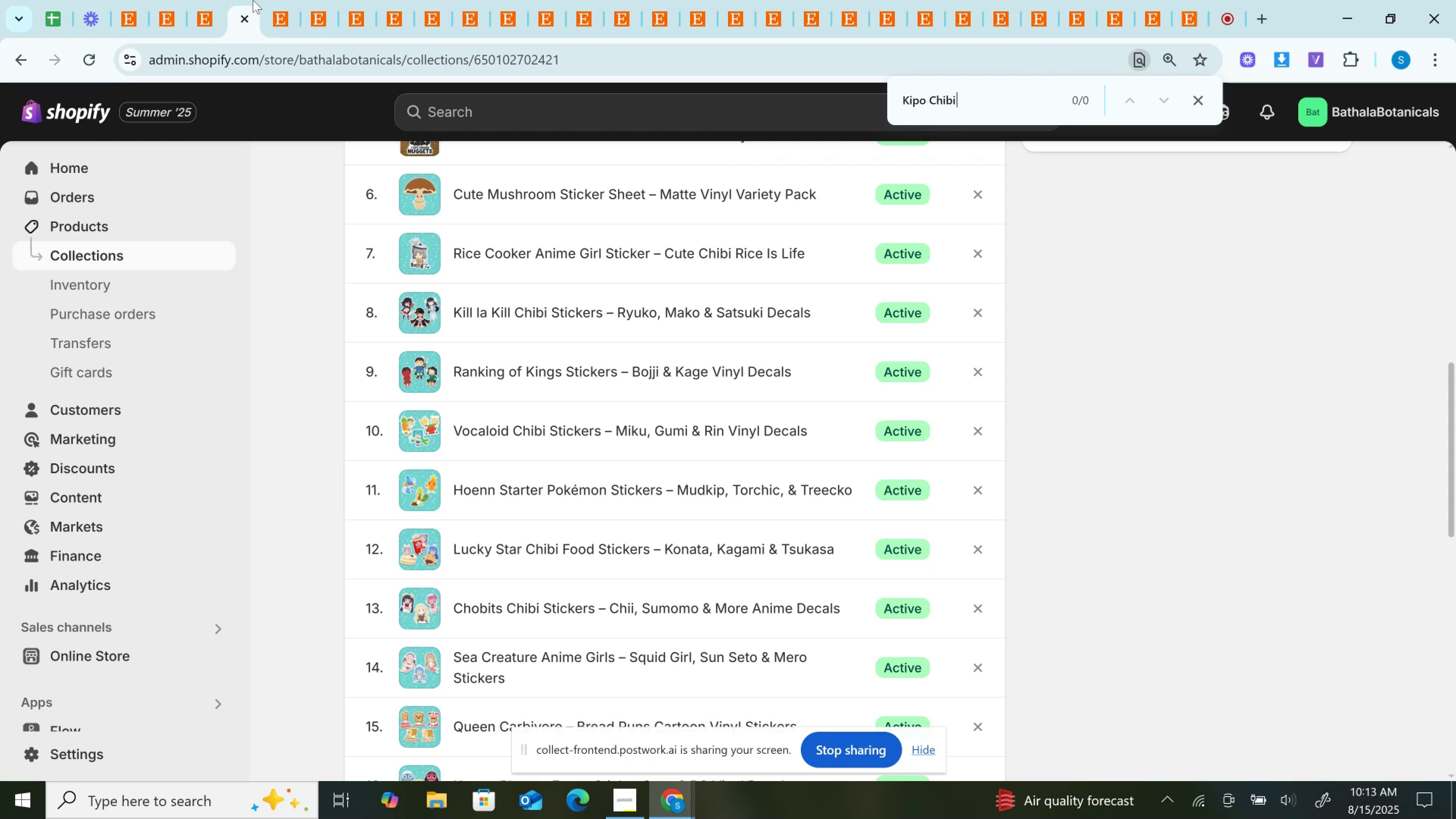 
key(Enter)
 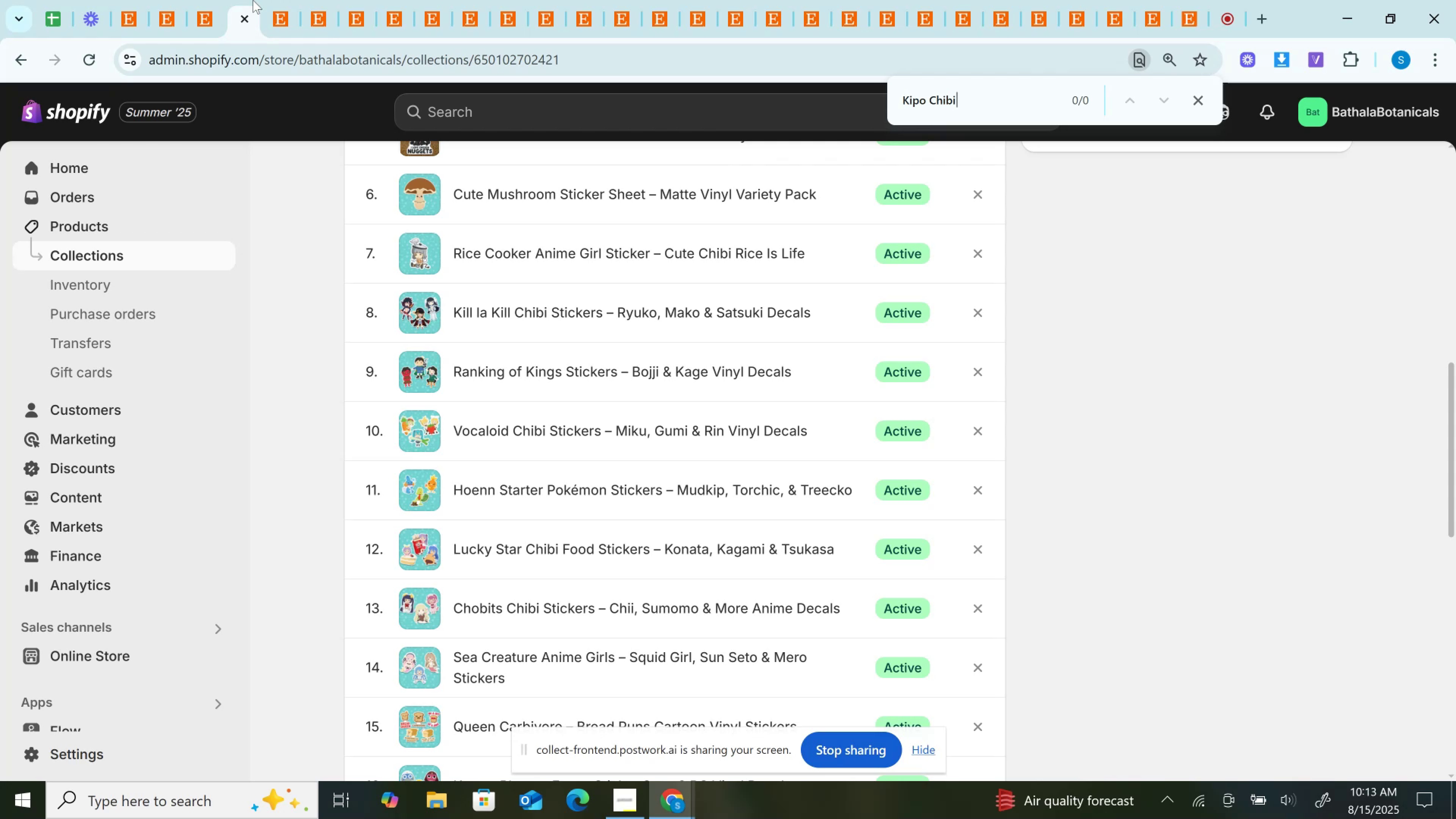 
key(Enter)
 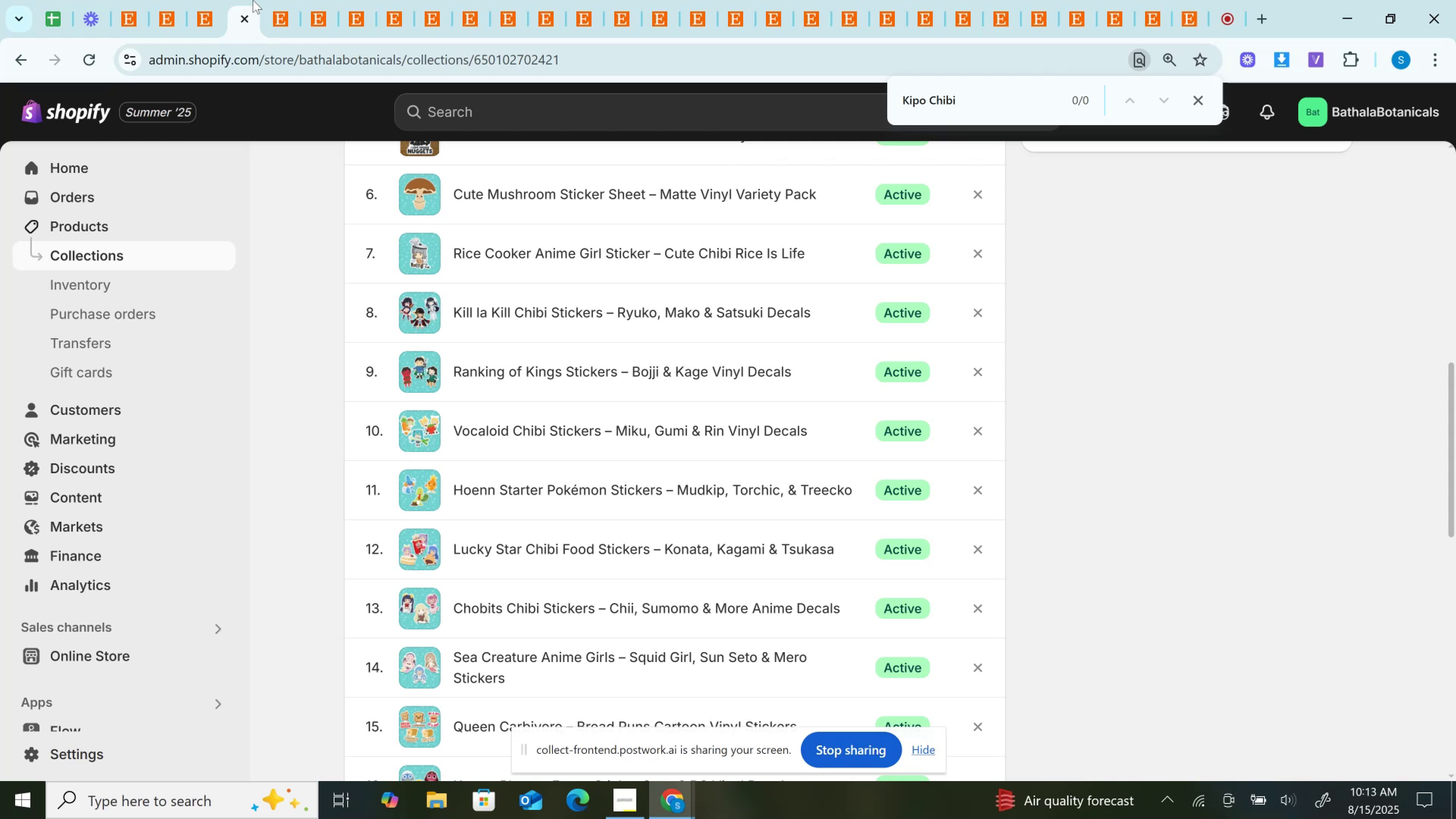 
key(Backspace)
 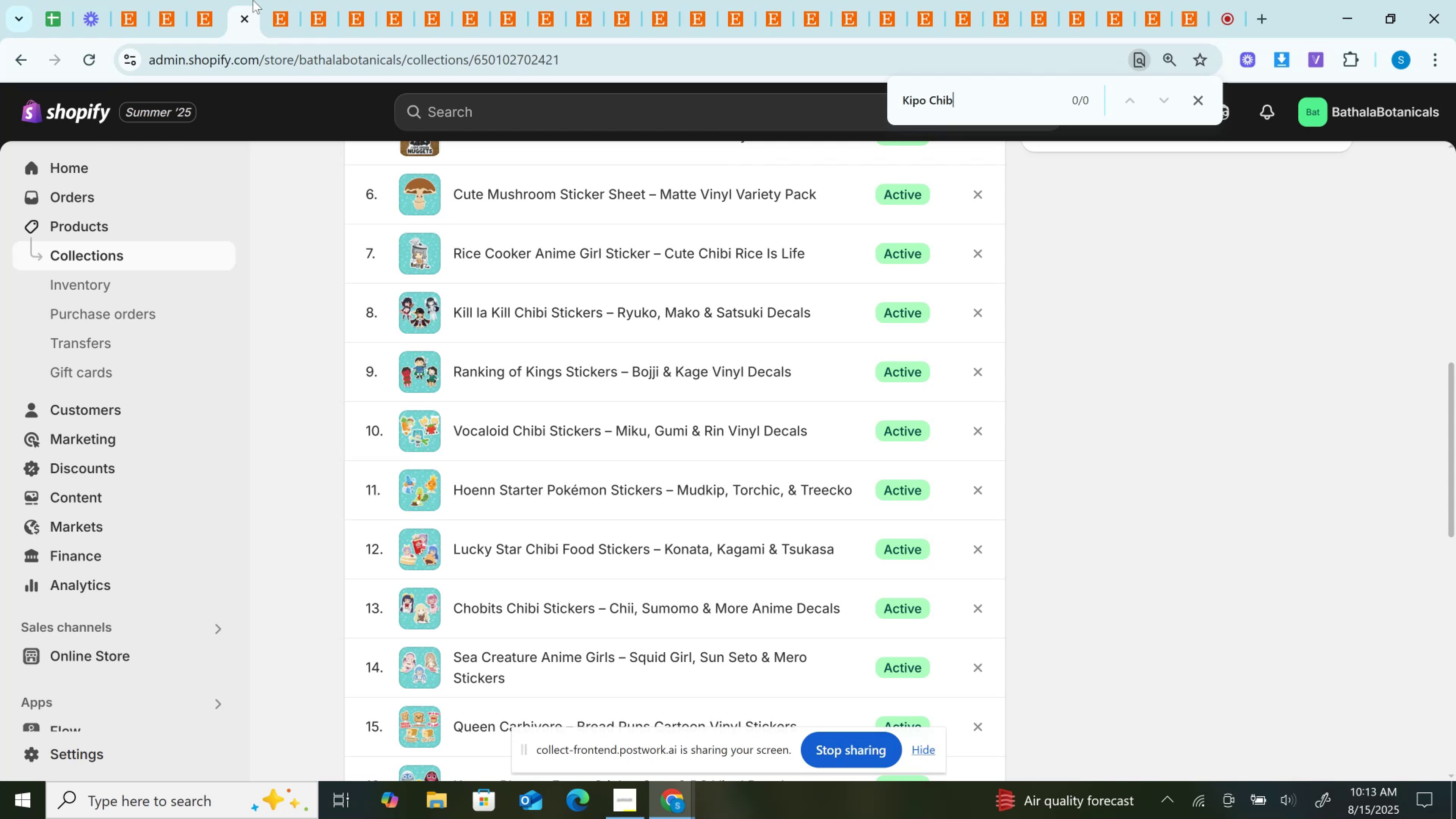 
key(Backspace)
 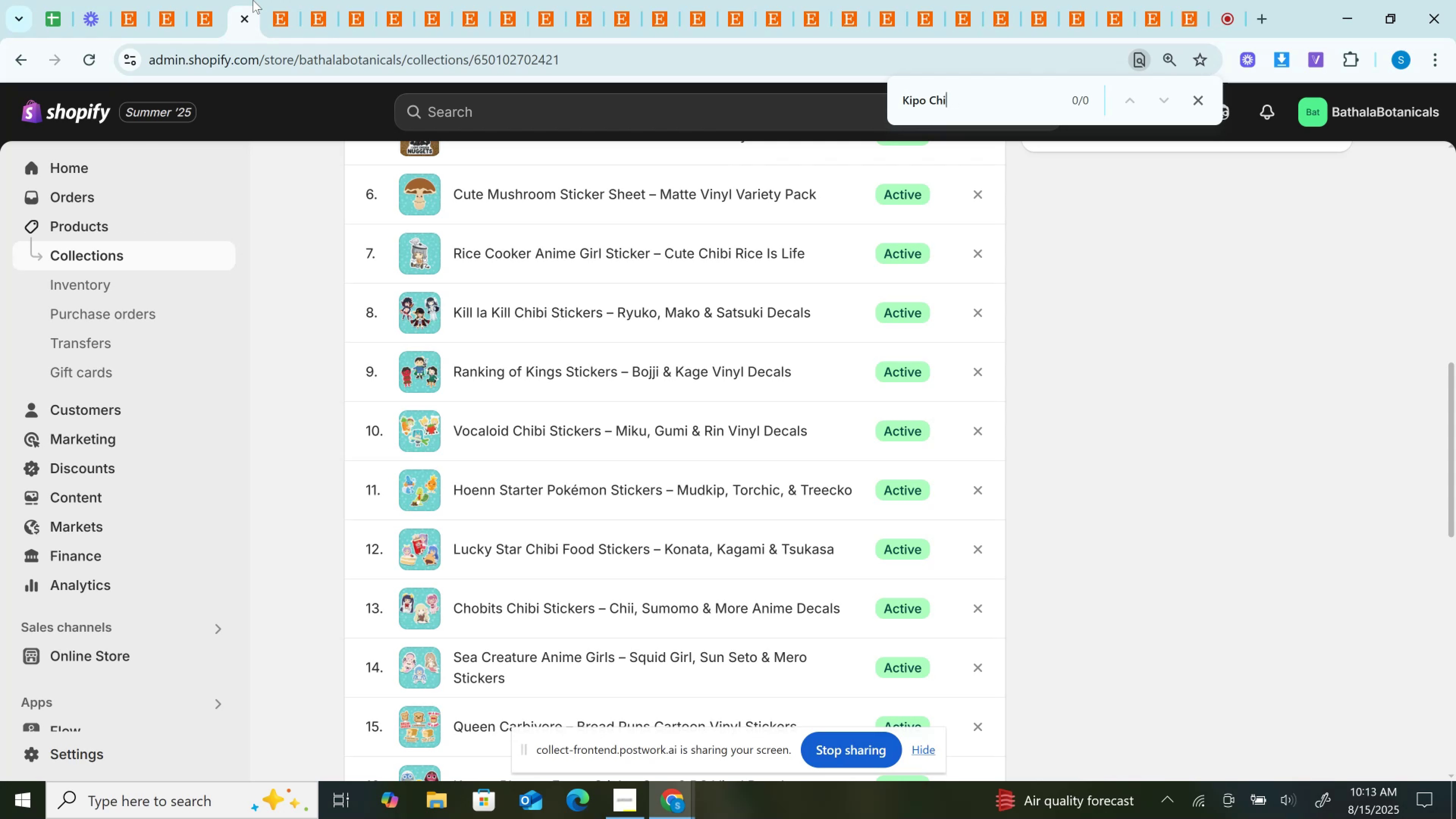 
key(Backspace)
 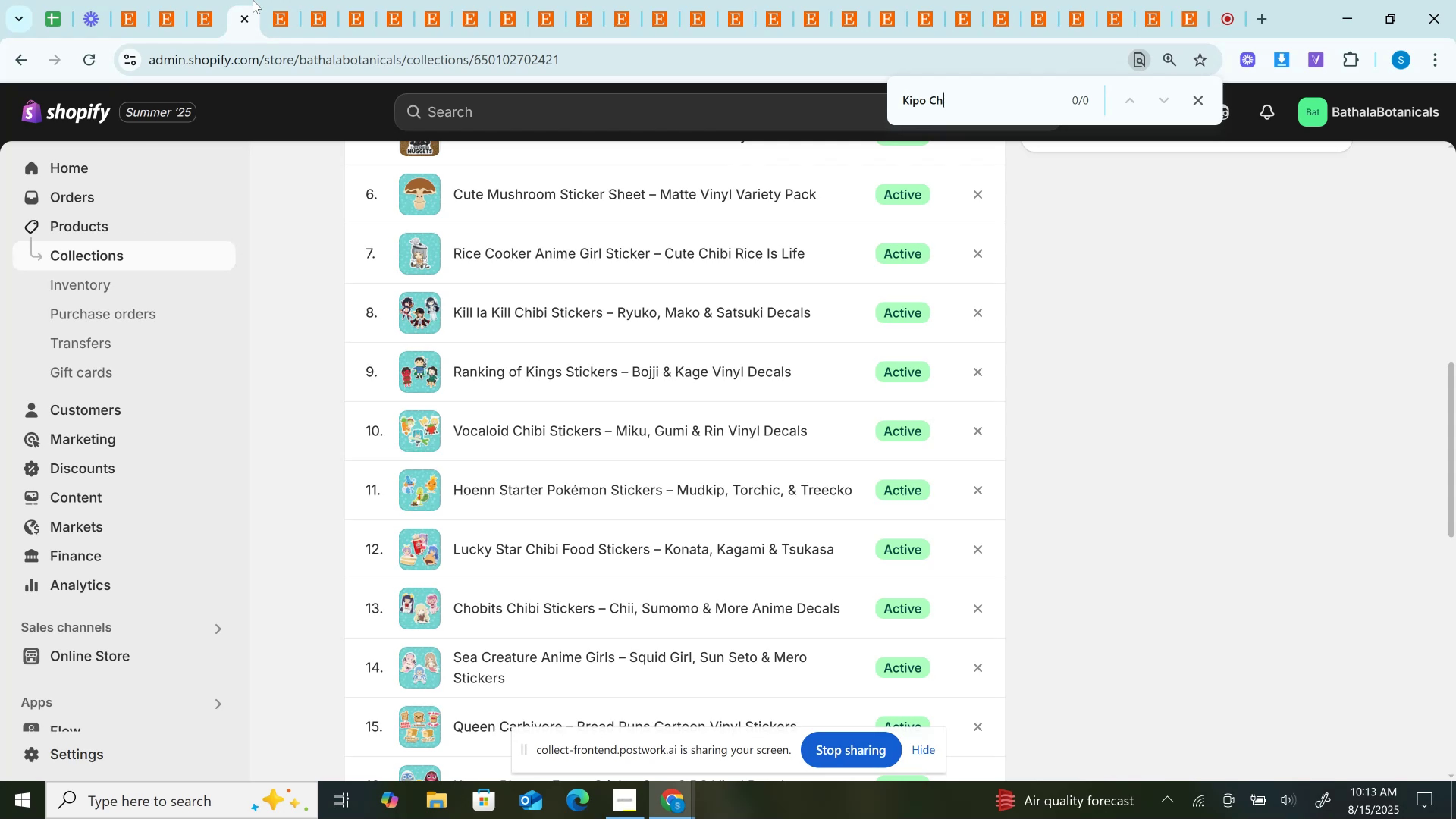 
key(Backspace)
 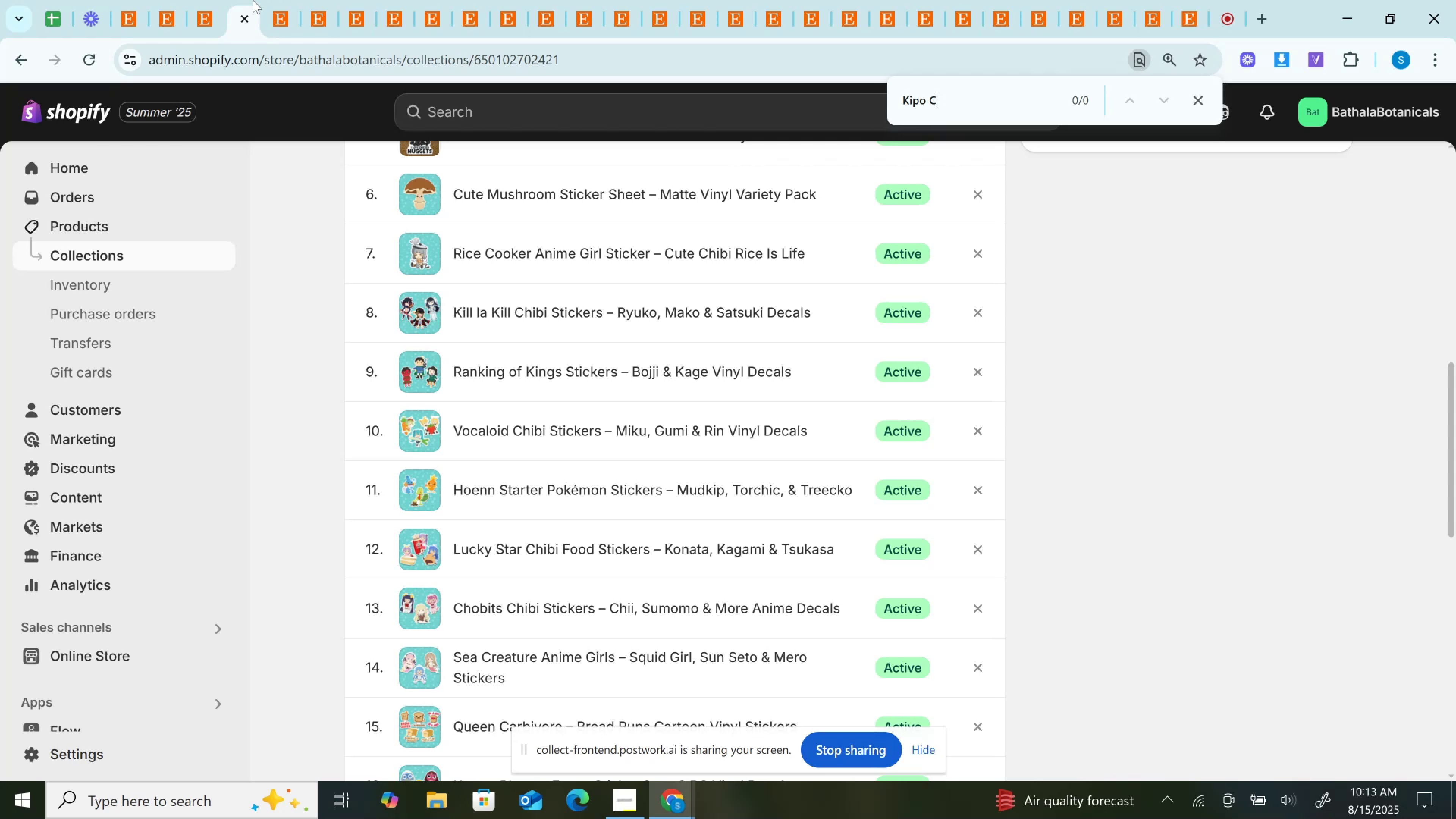 
key(Backspace)
 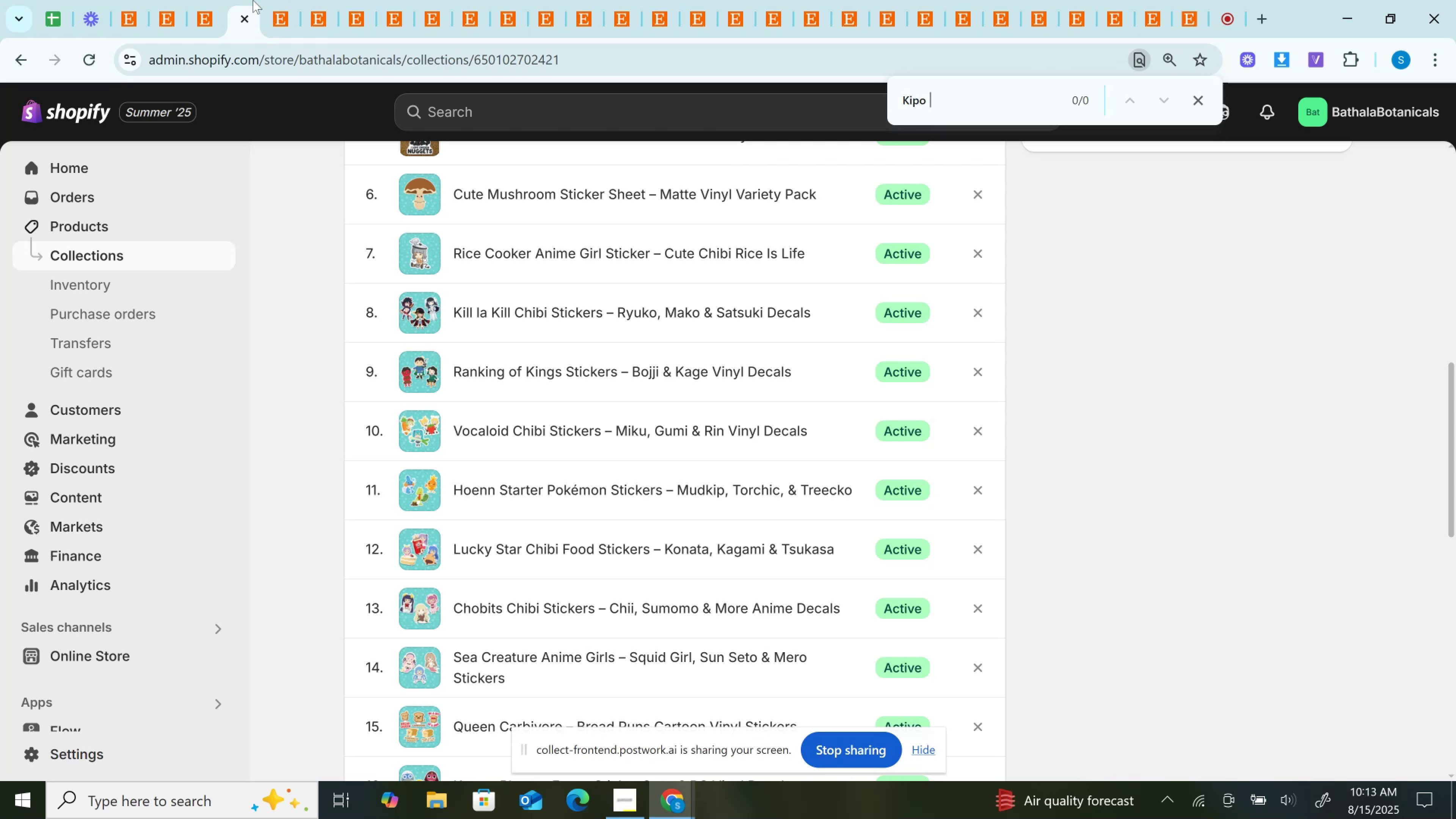 
key(Backspace)
 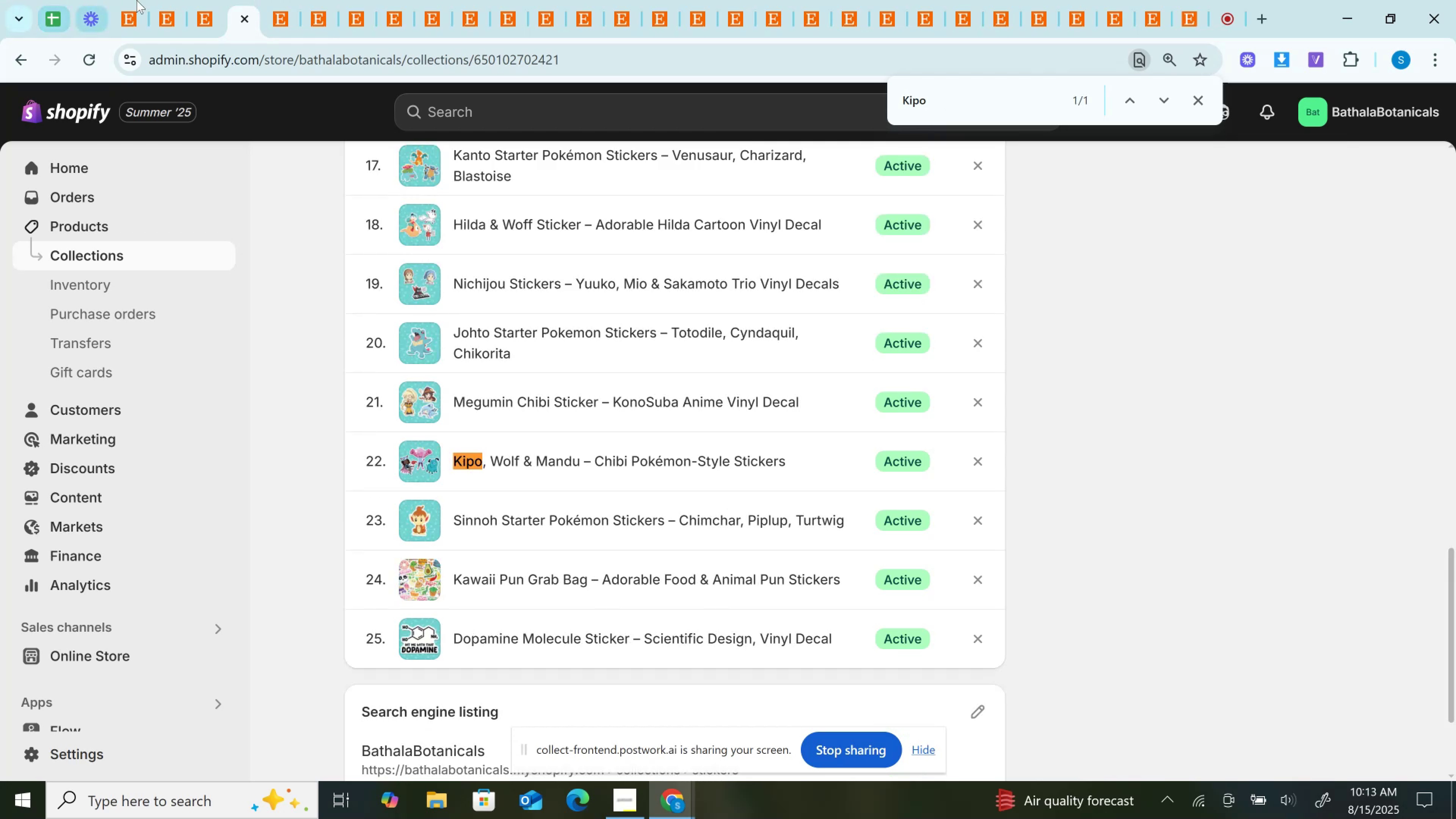 
left_click([202, 0])
 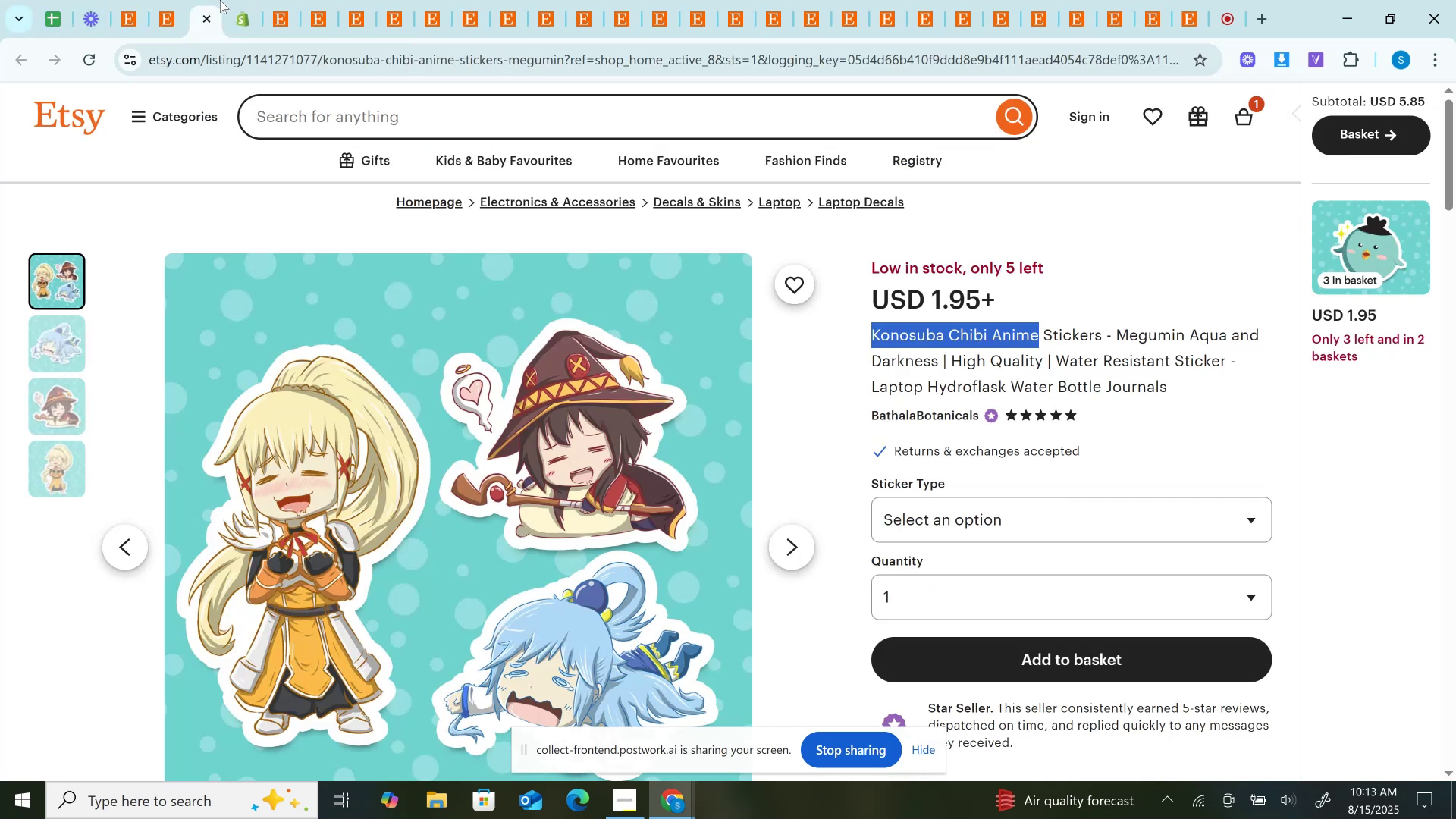 
mouse_move([257, 0])
 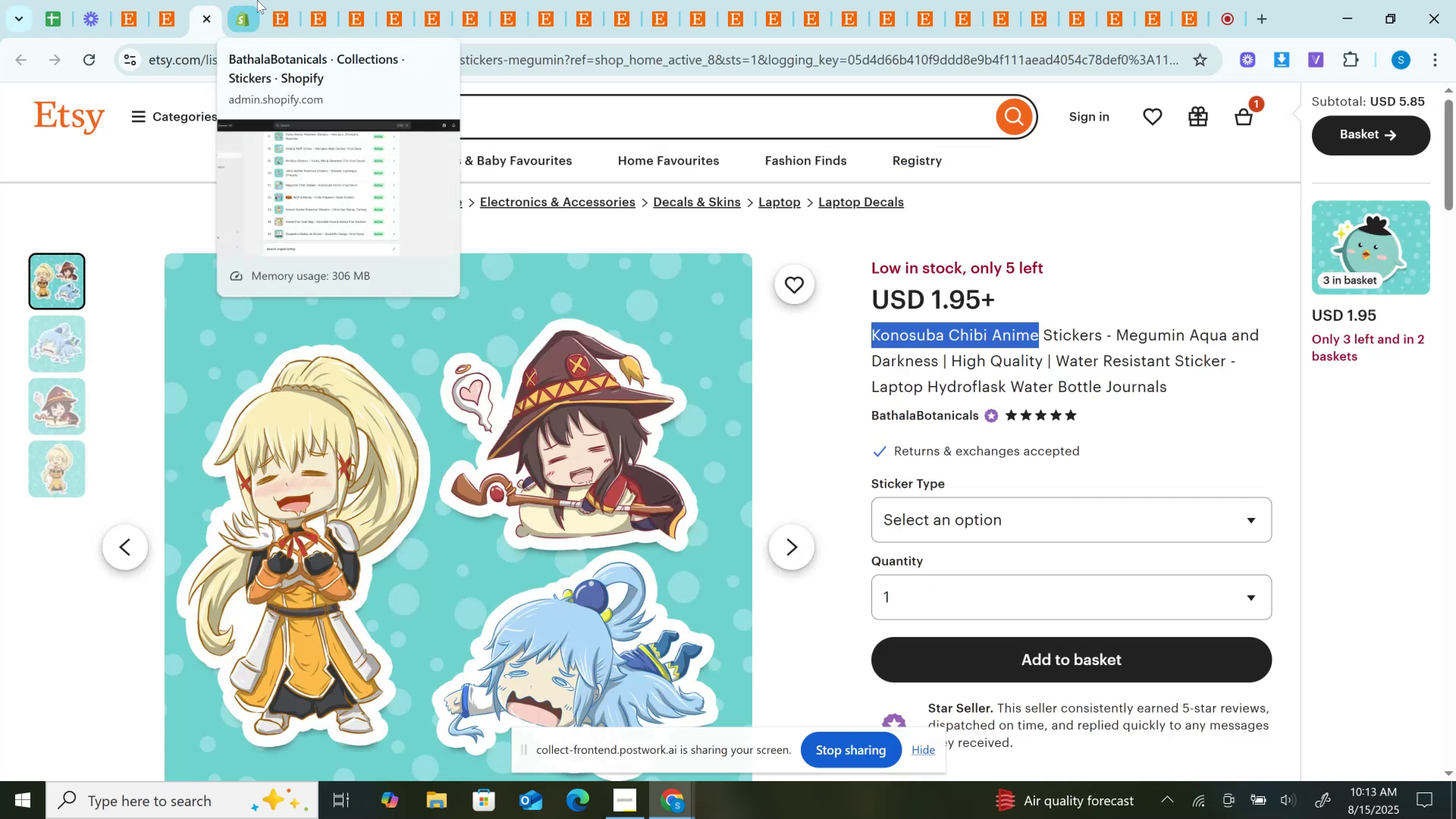 
left_click([257, 0])
 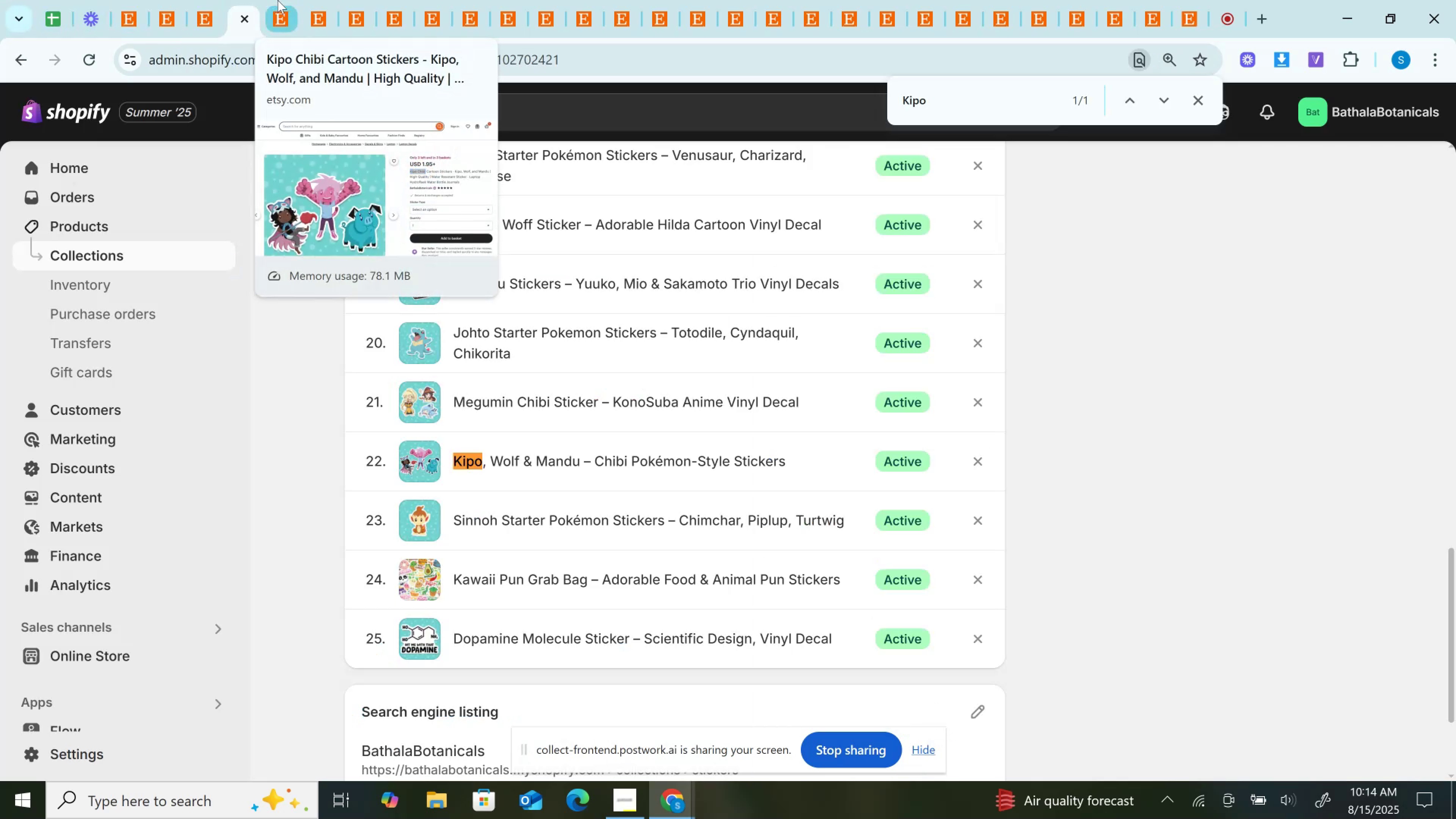 
wait(5.2)
 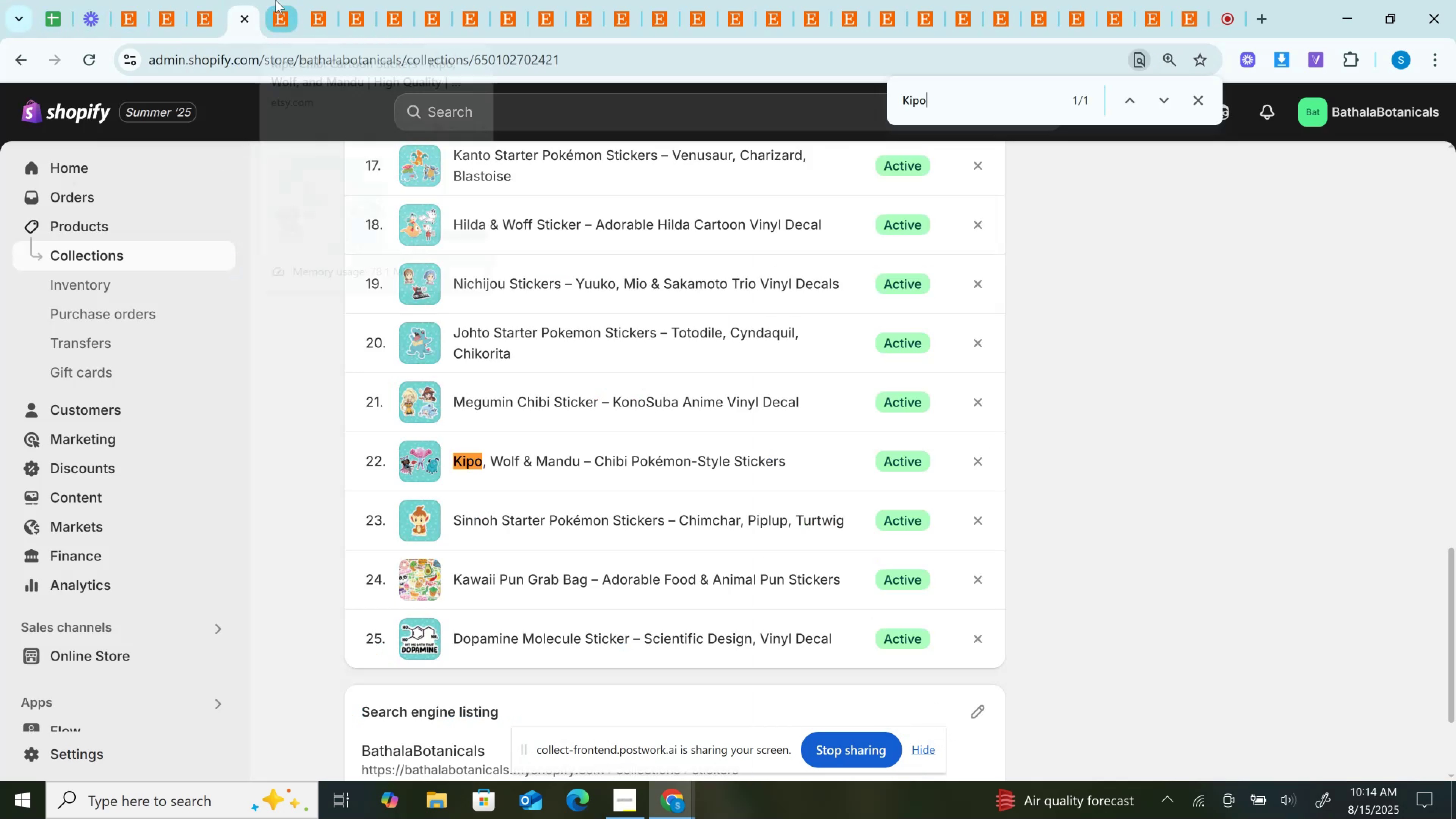 
left_click([278, 0])
 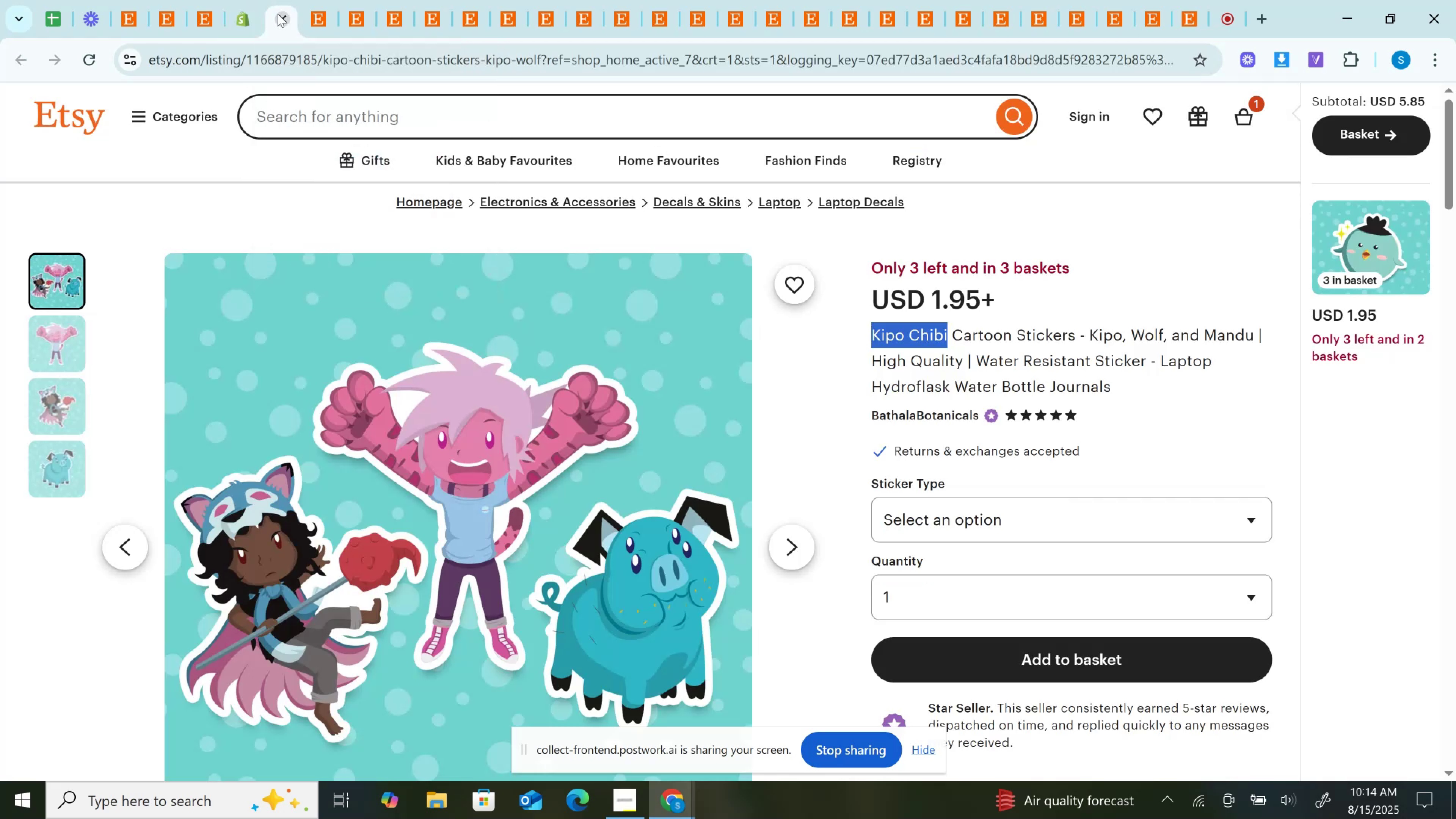 
left_click([278, 14])
 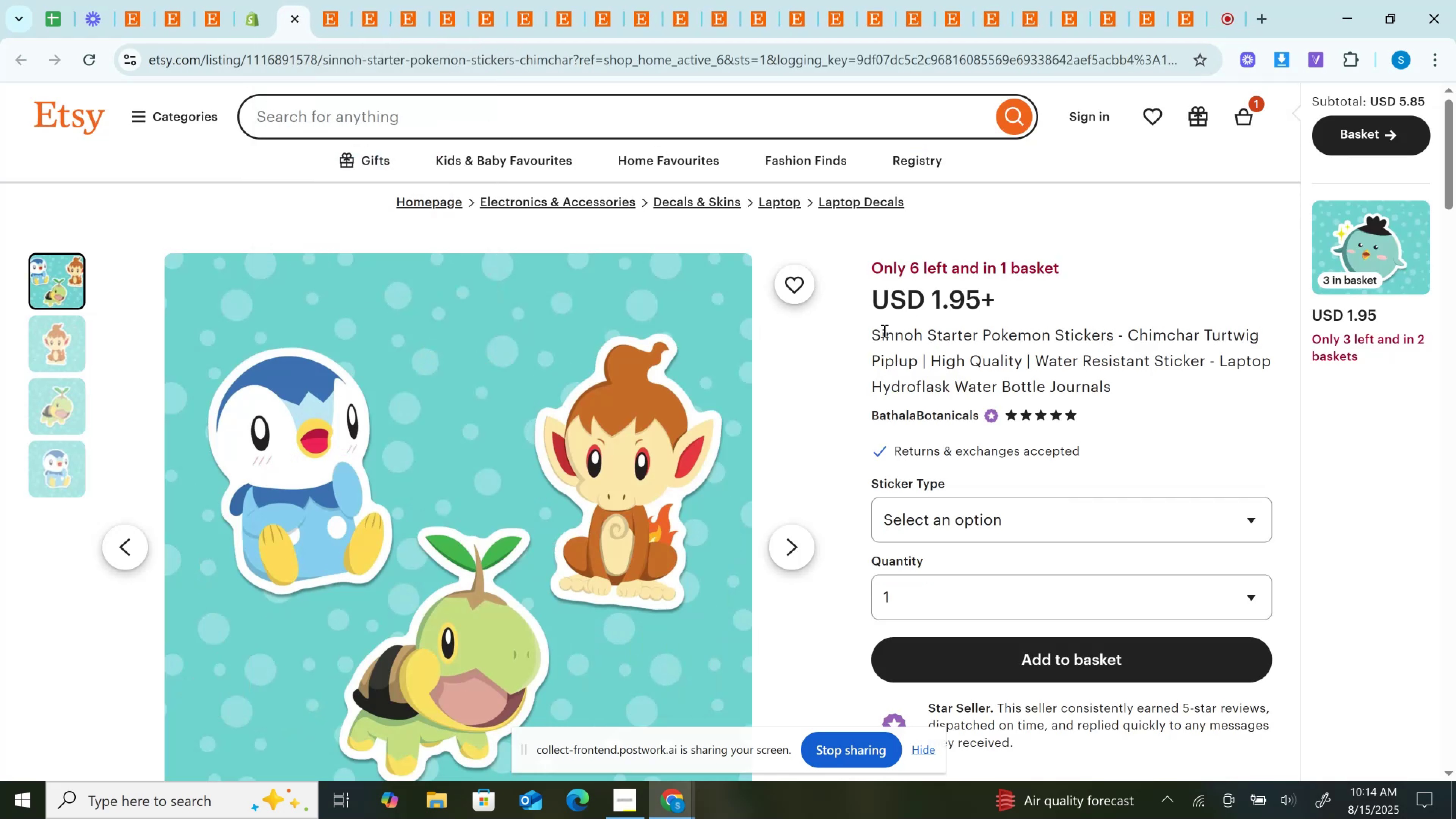 
double_click([883, 331])
 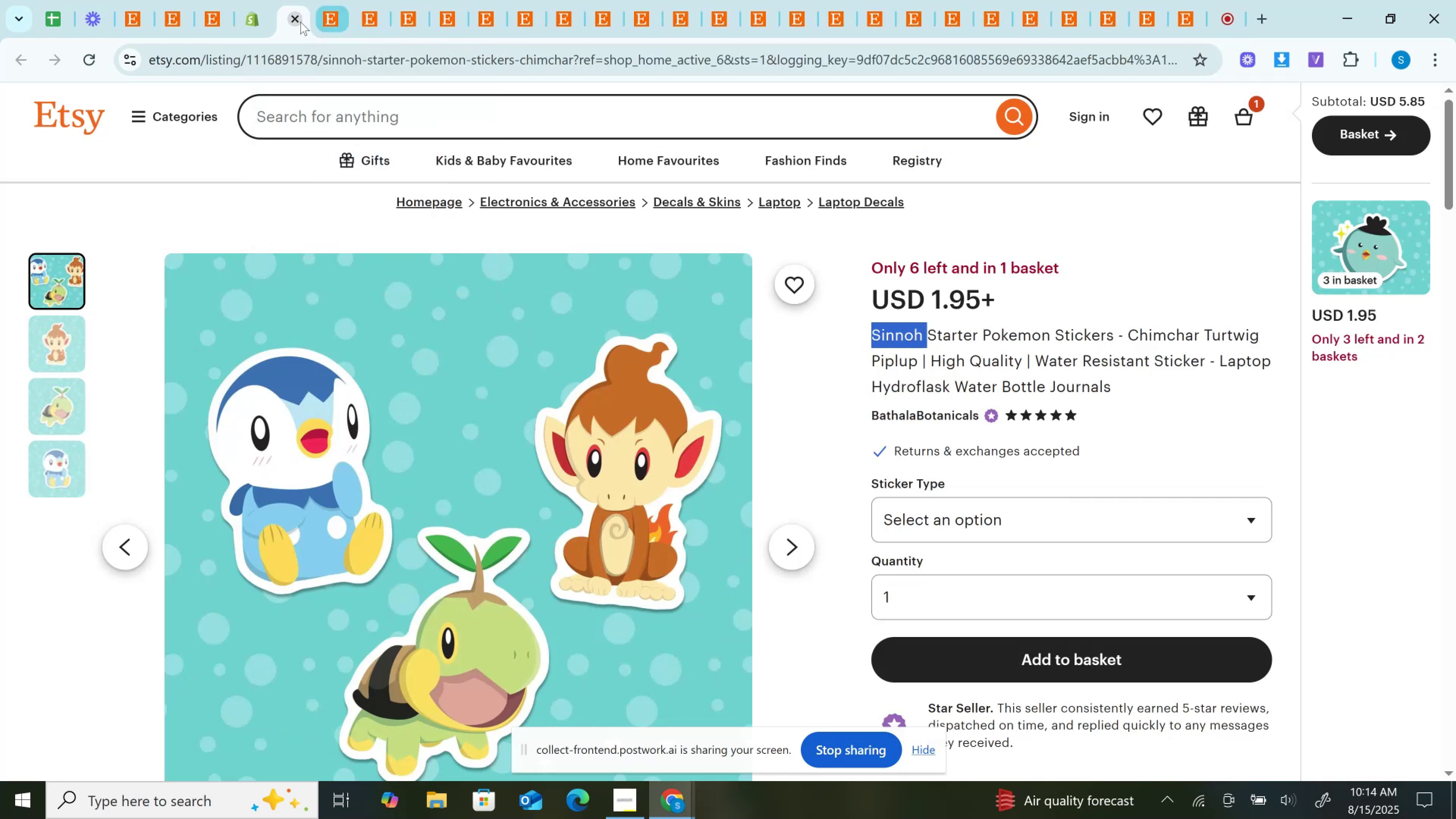 
left_click([299, 22])
 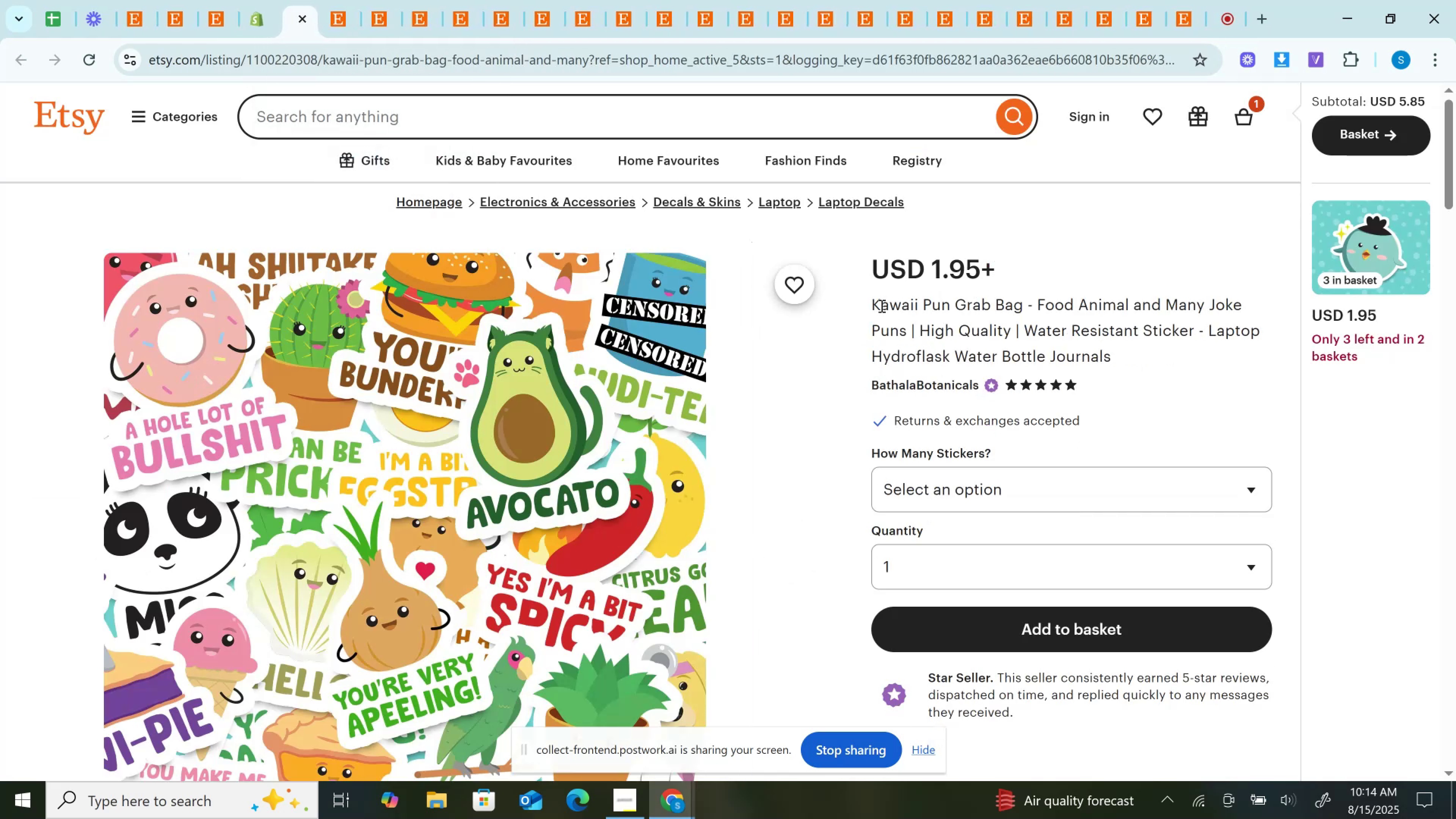 
double_click([881, 306])
 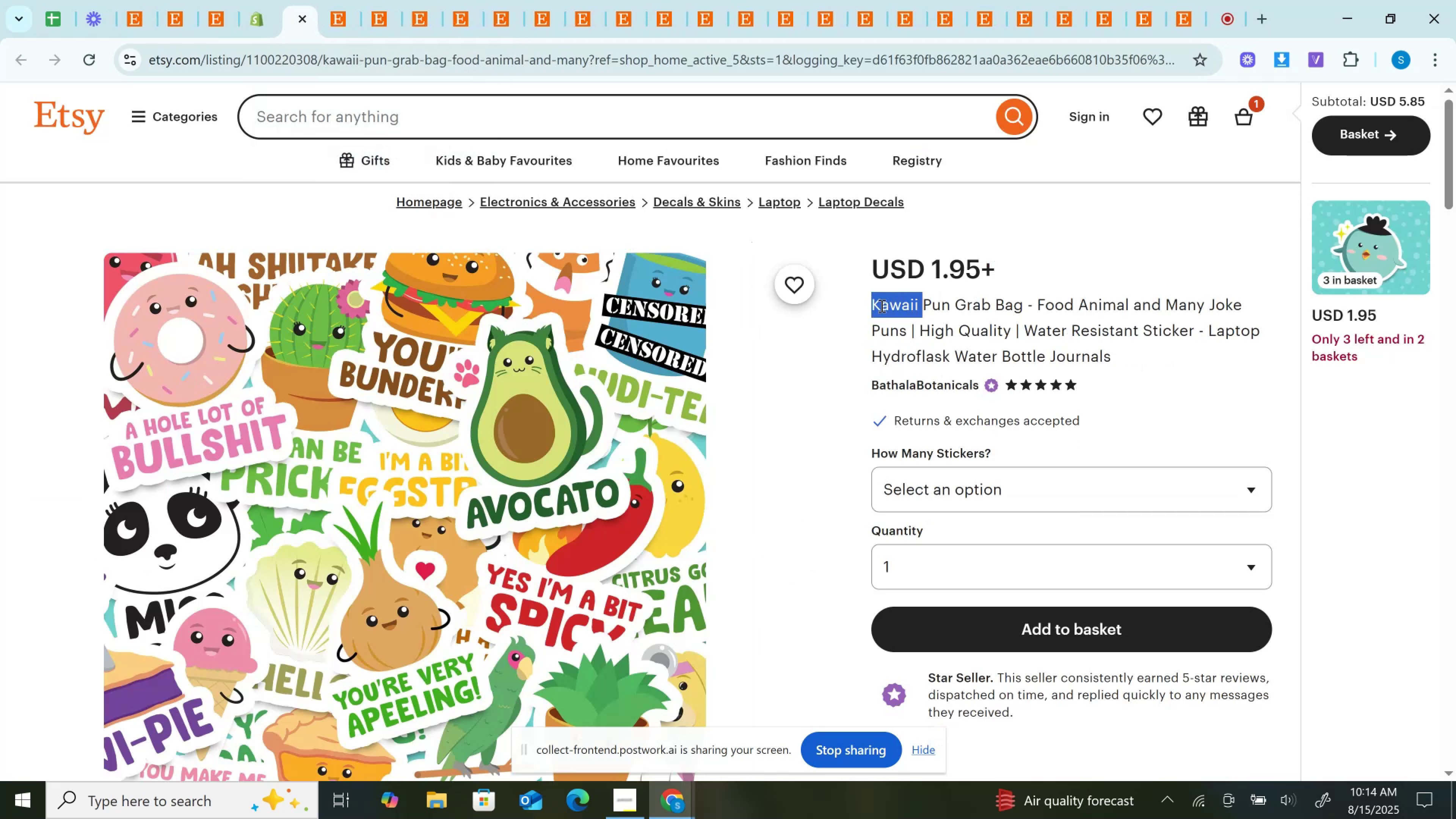 
key(Control+C)
 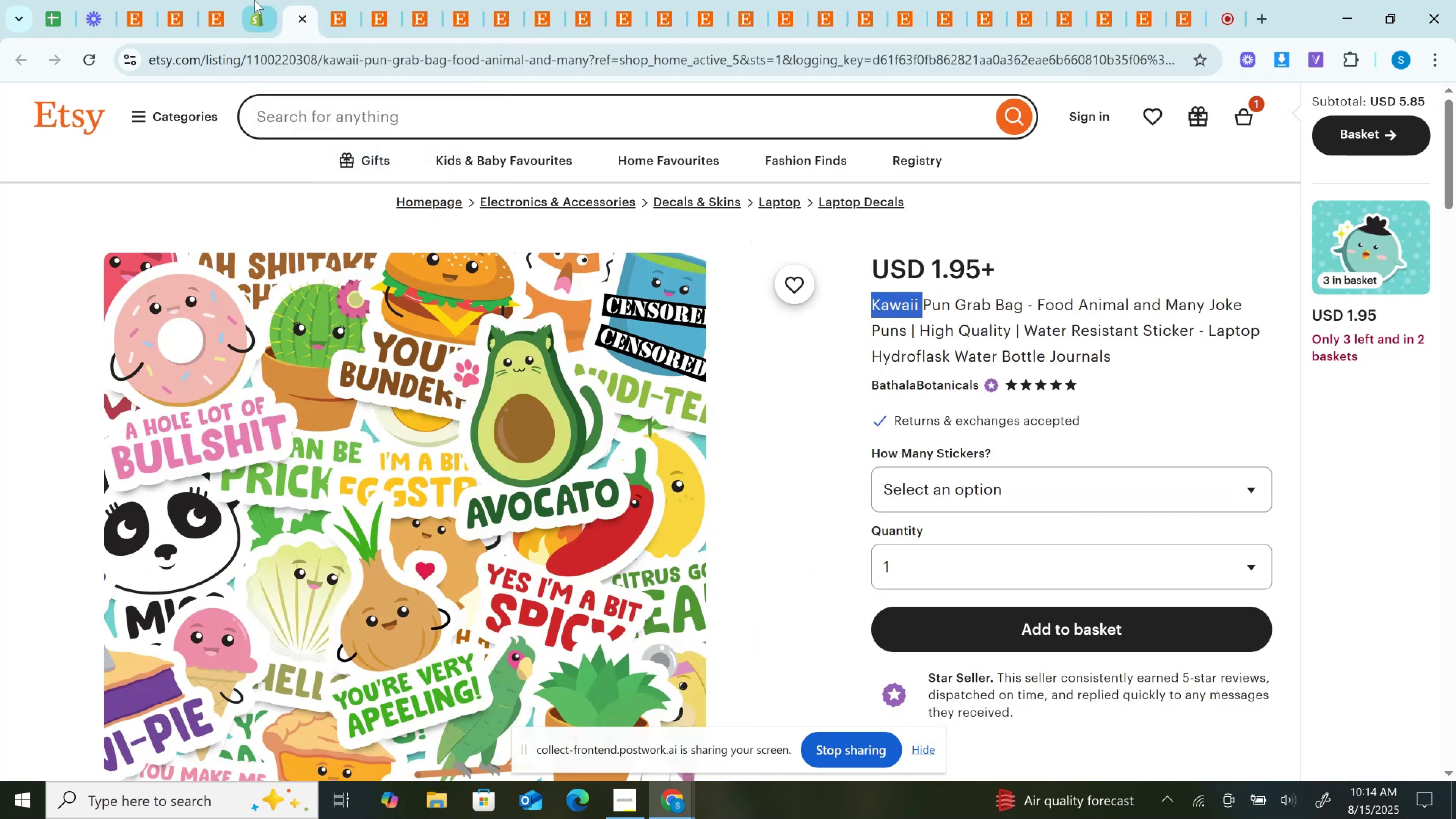 
left_click([254, 0])
 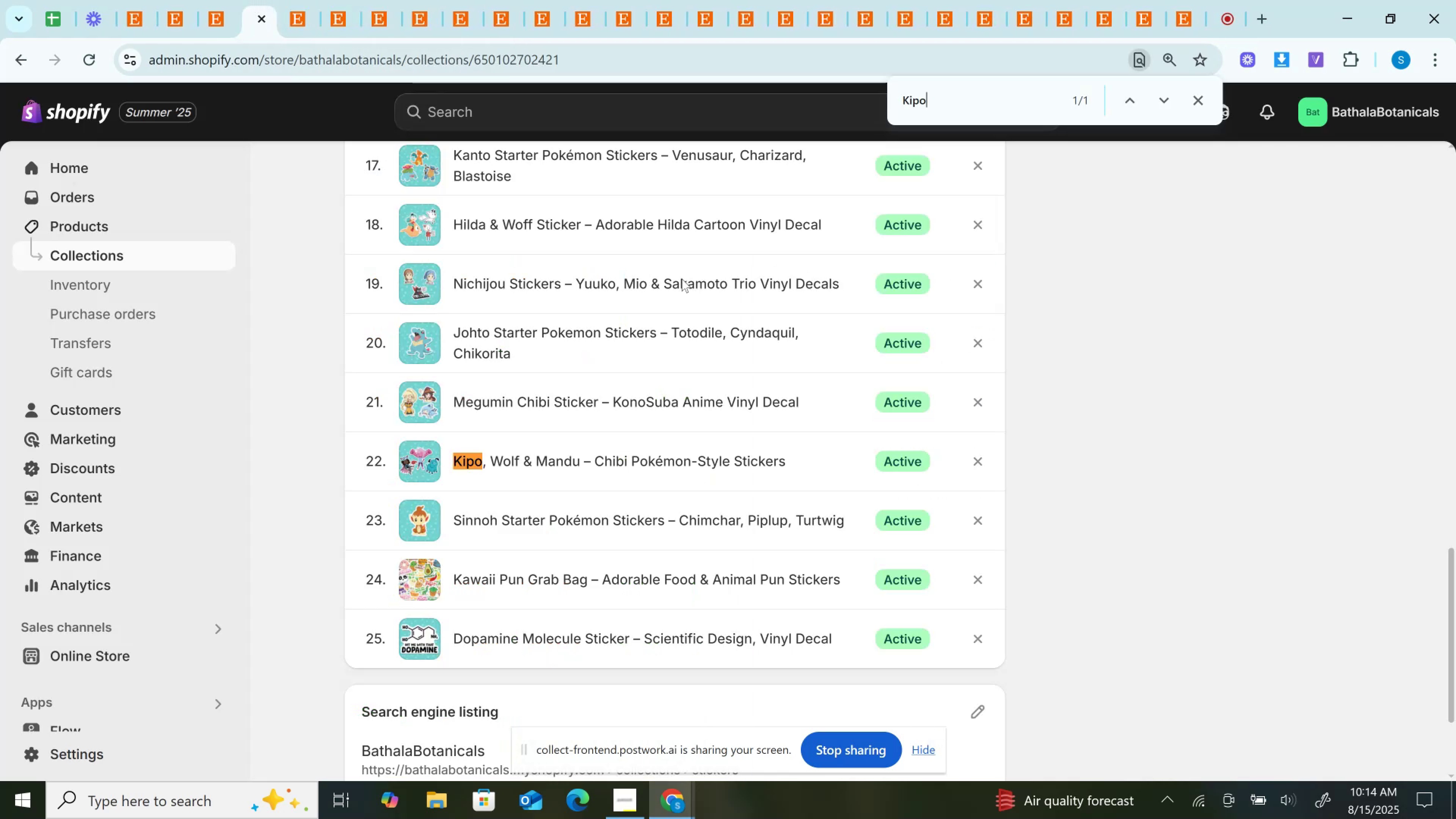 
key(Control+F)
 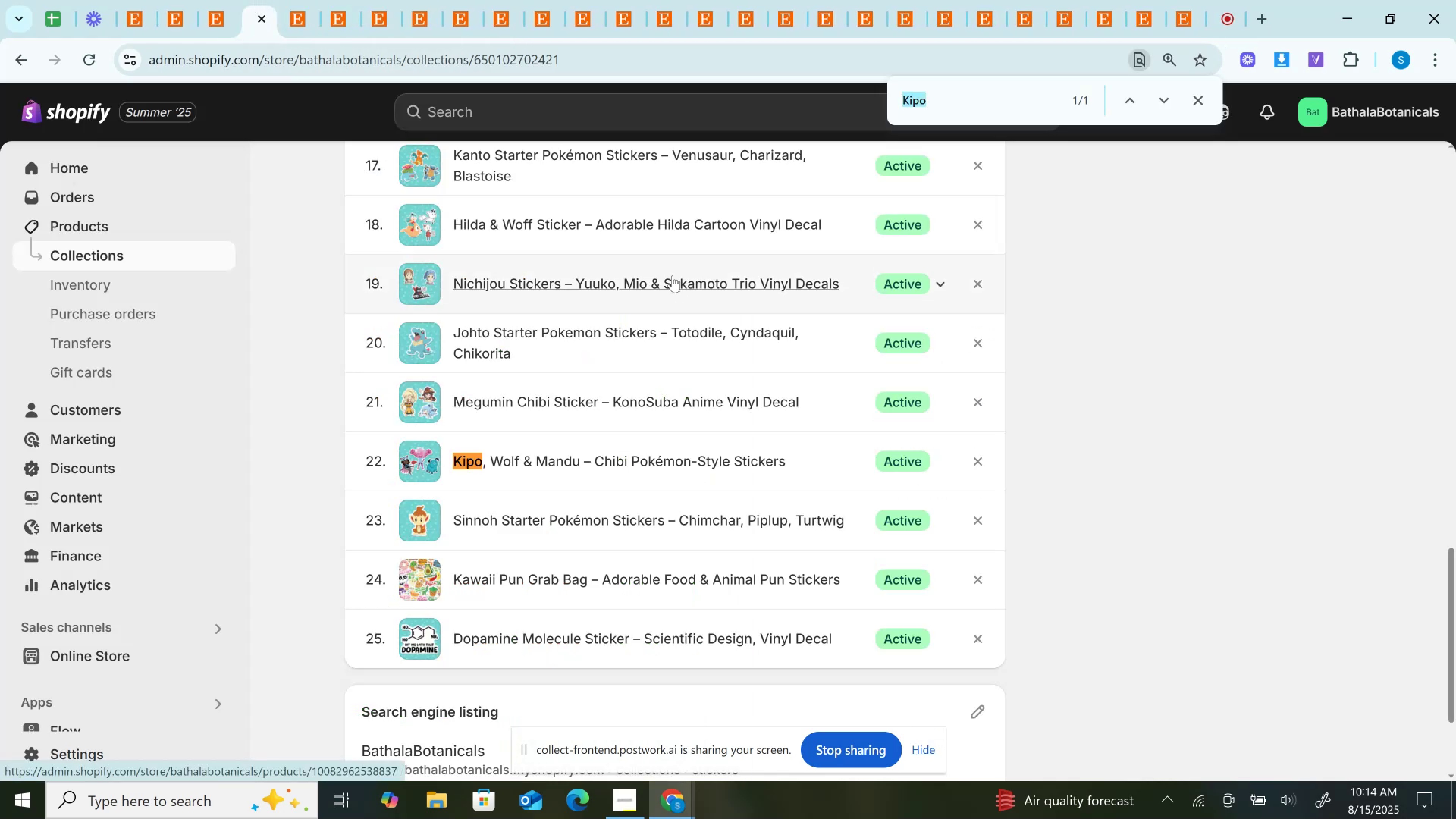 
key(Control+V)
 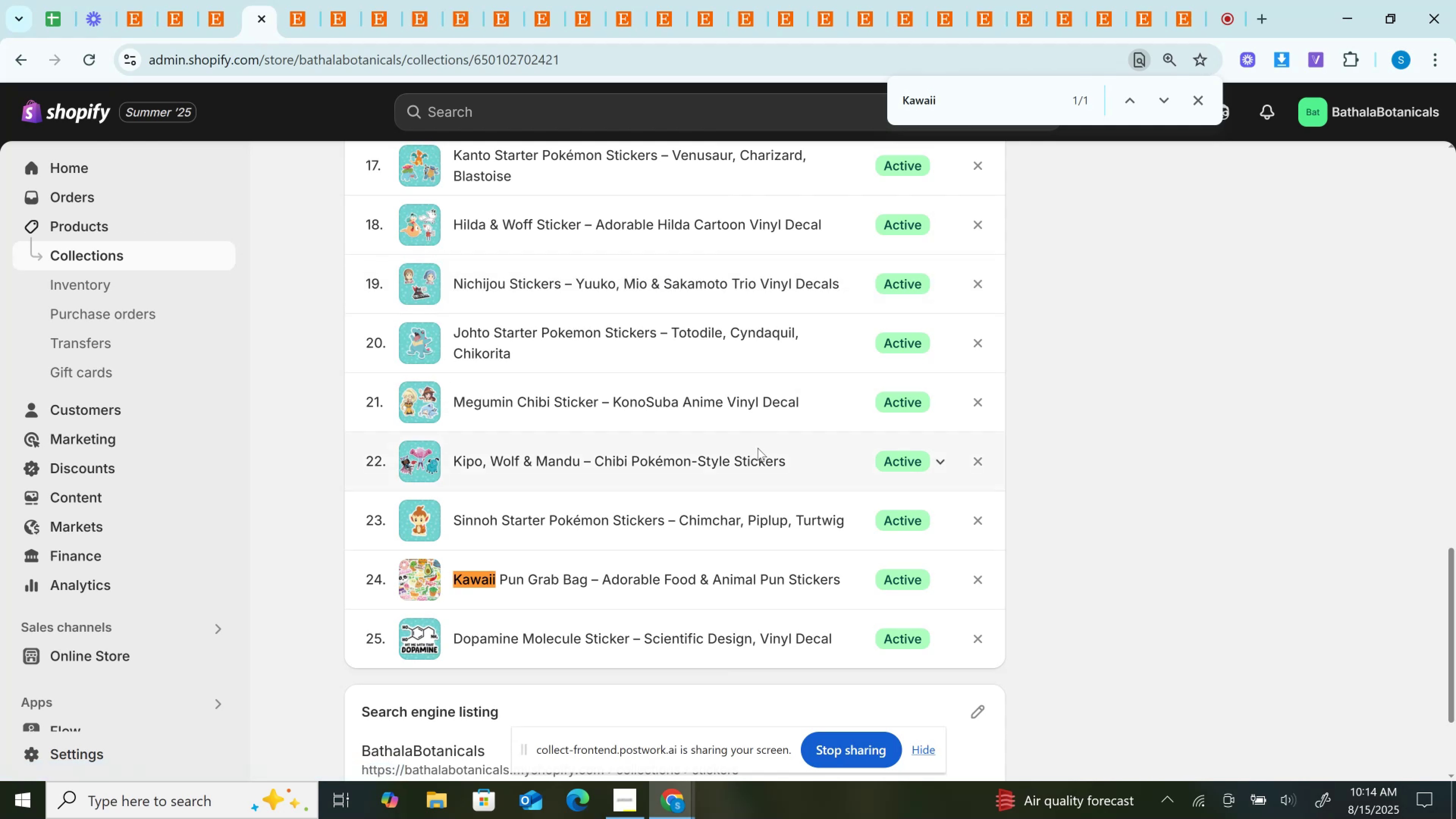 
wait(16.32)
 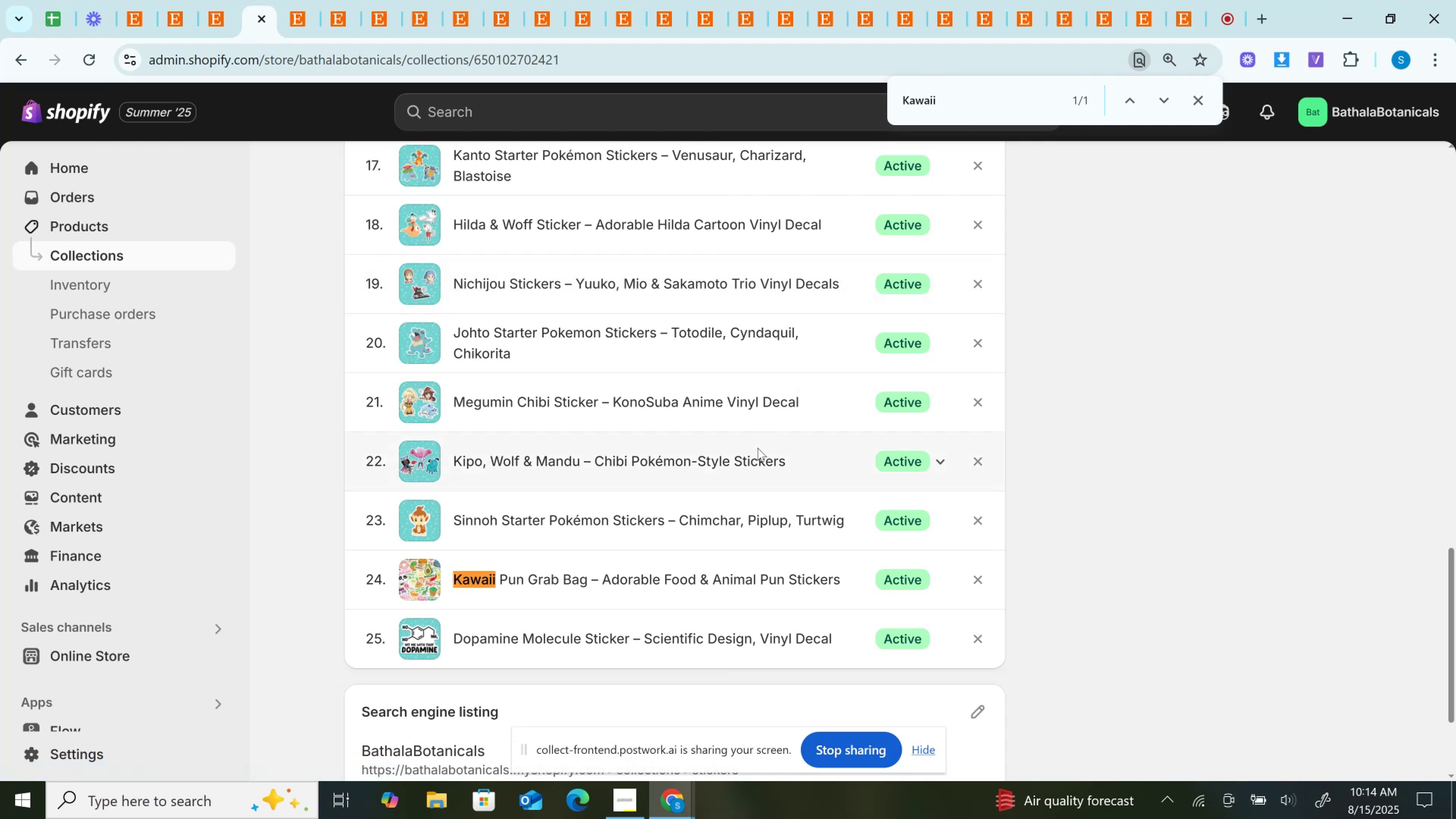 
left_click([286, 0])
 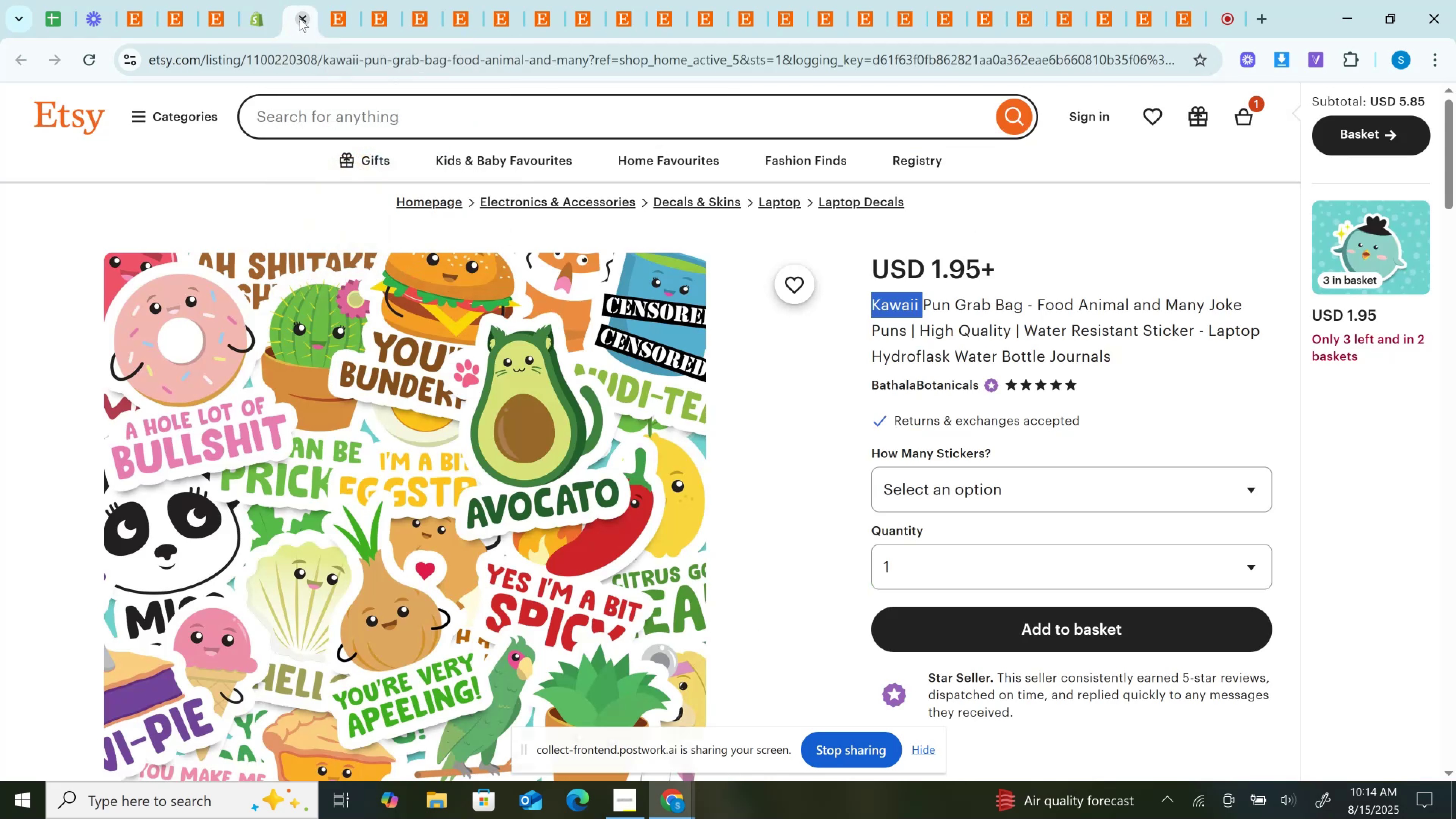 
left_click([300, 18])
 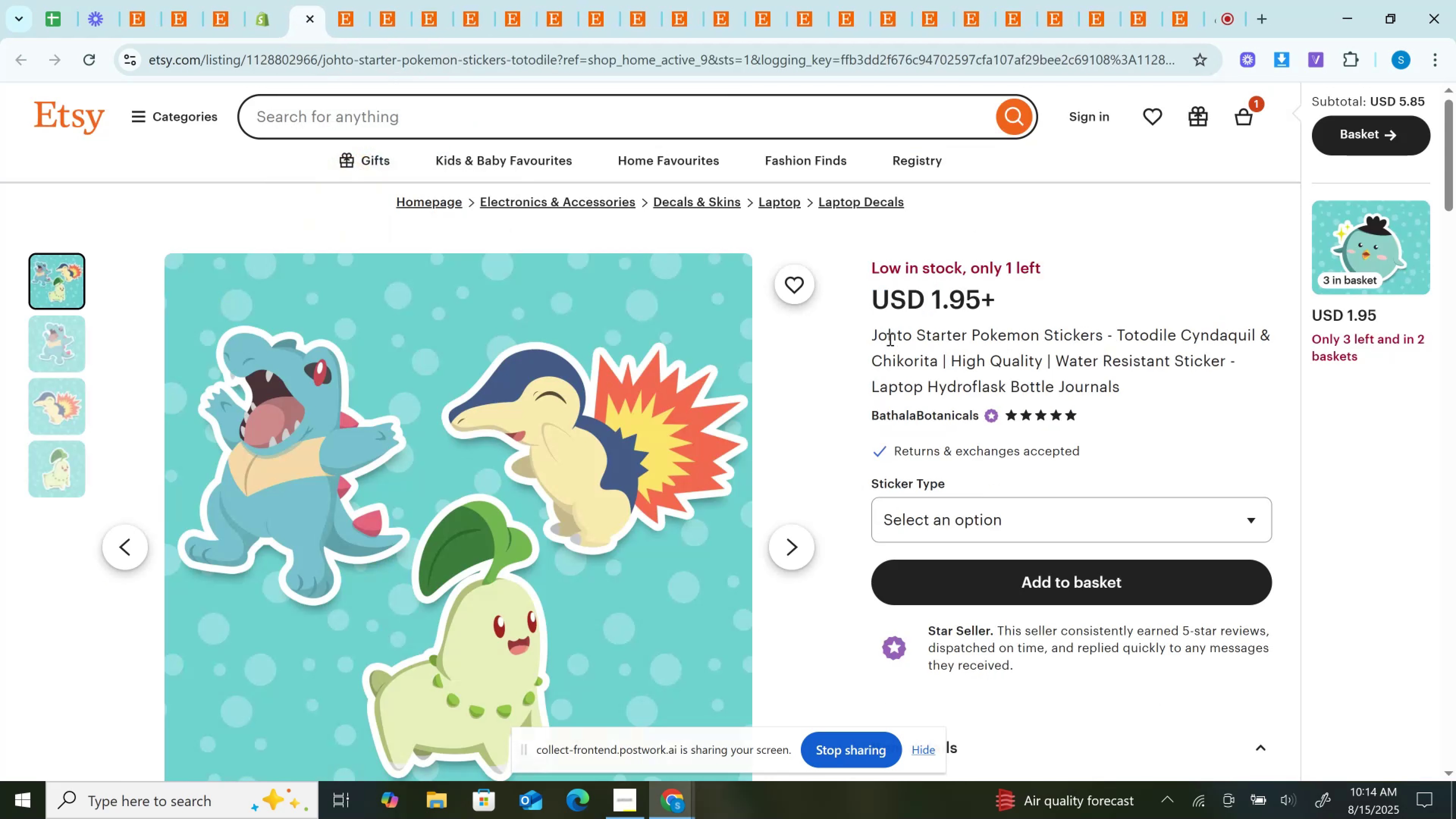 
double_click([890, 339])
 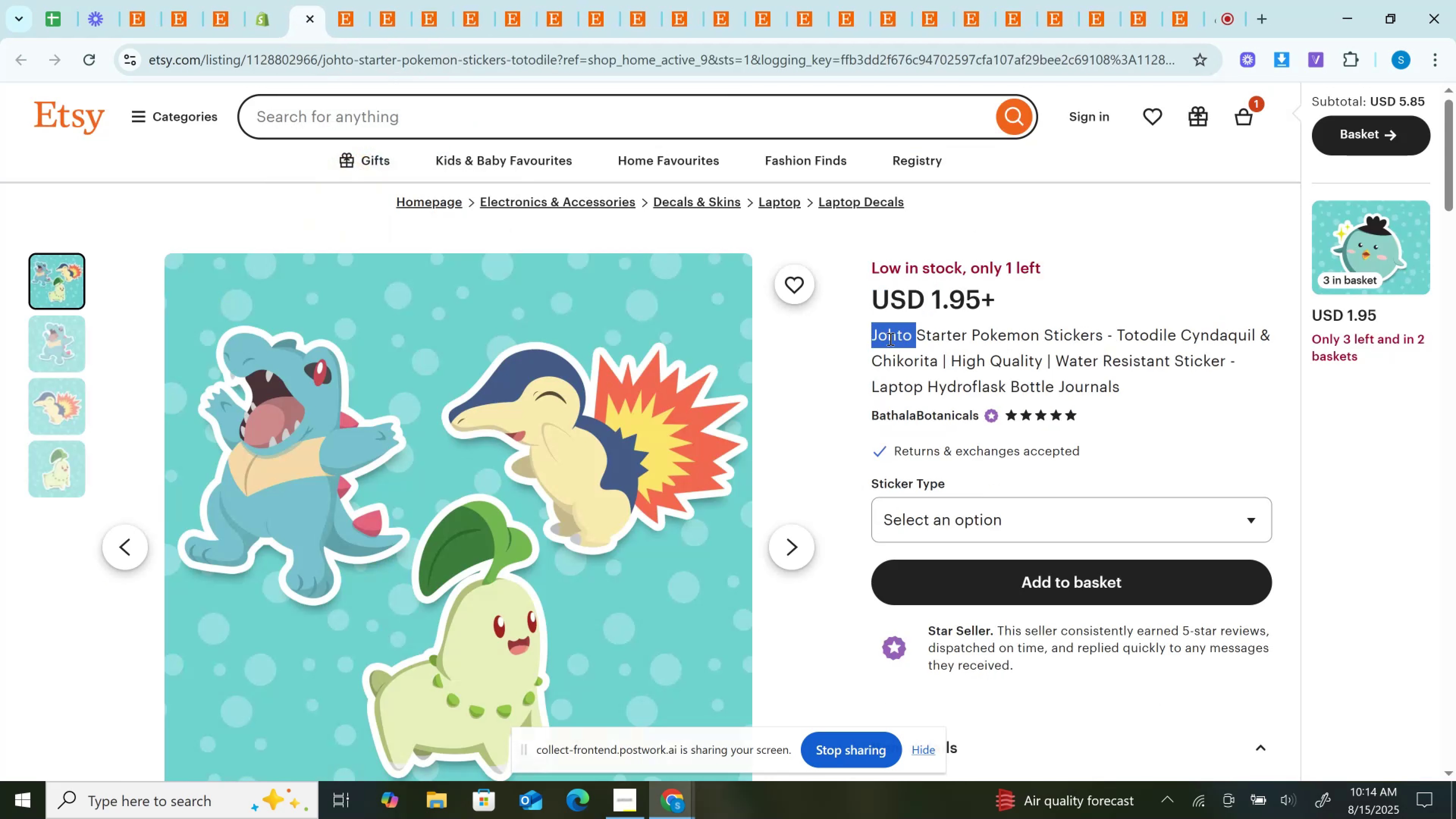 
key(Control+C)
 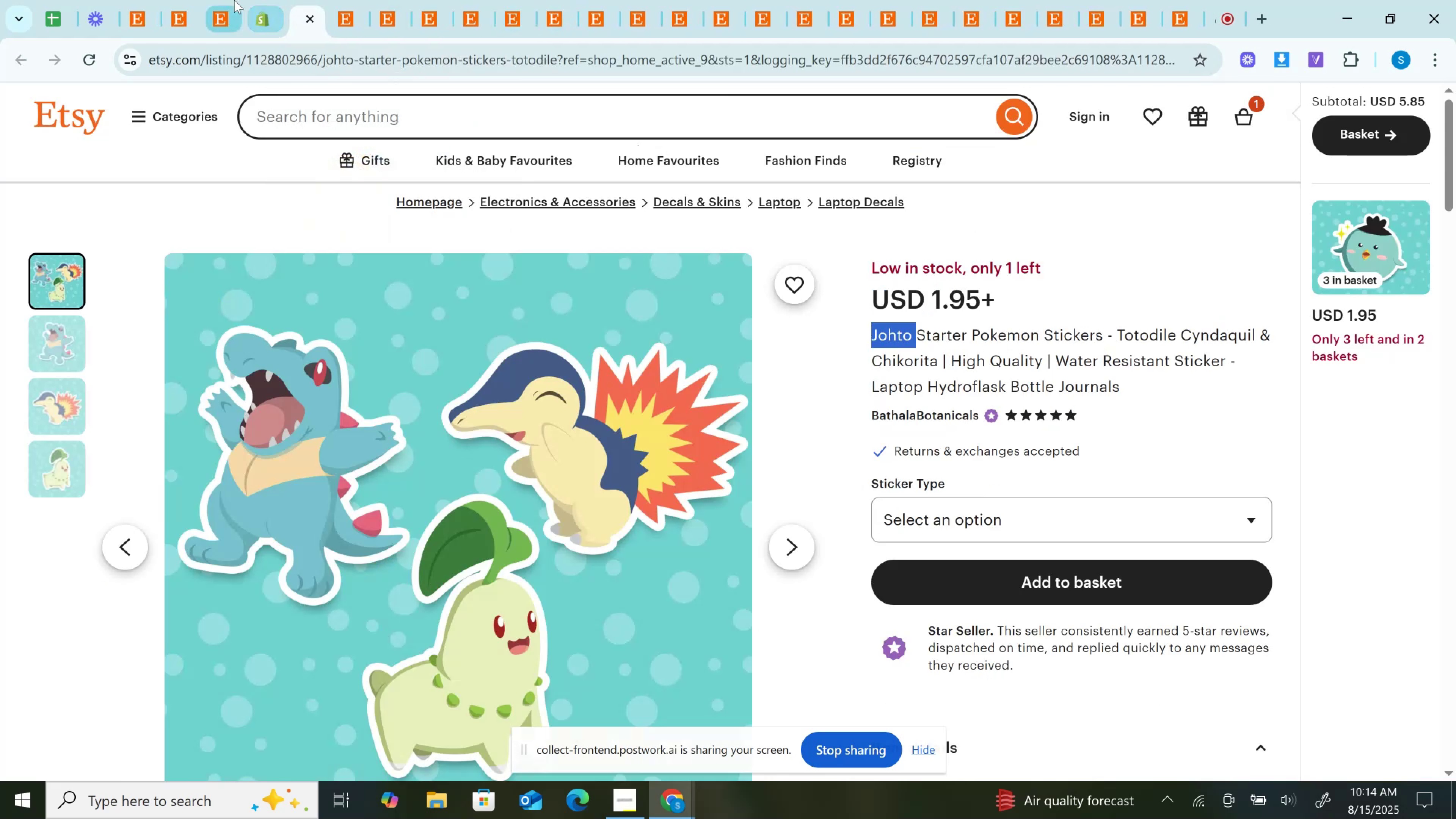 
left_click([234, 0])
 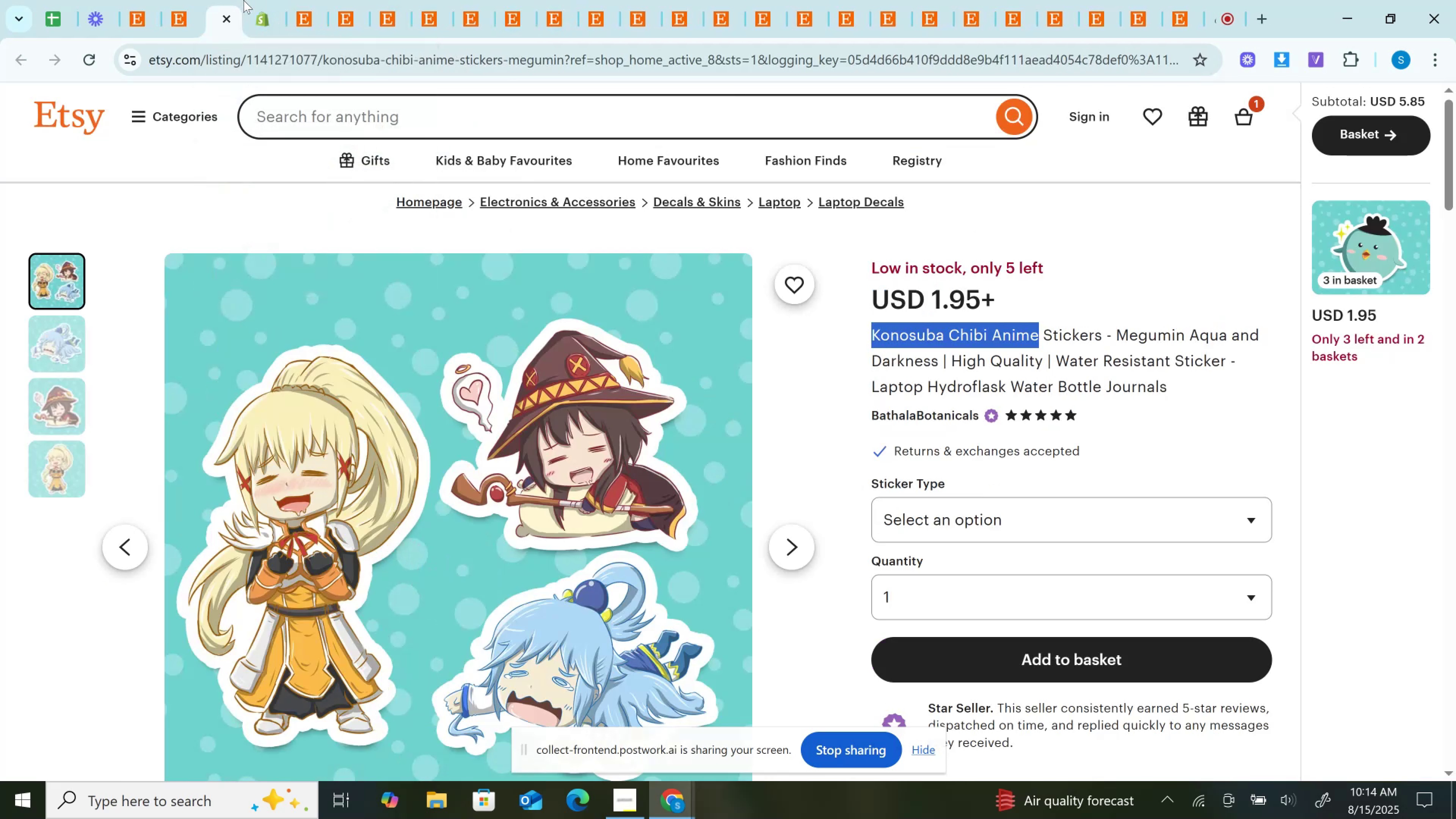 
key(Control+F)
 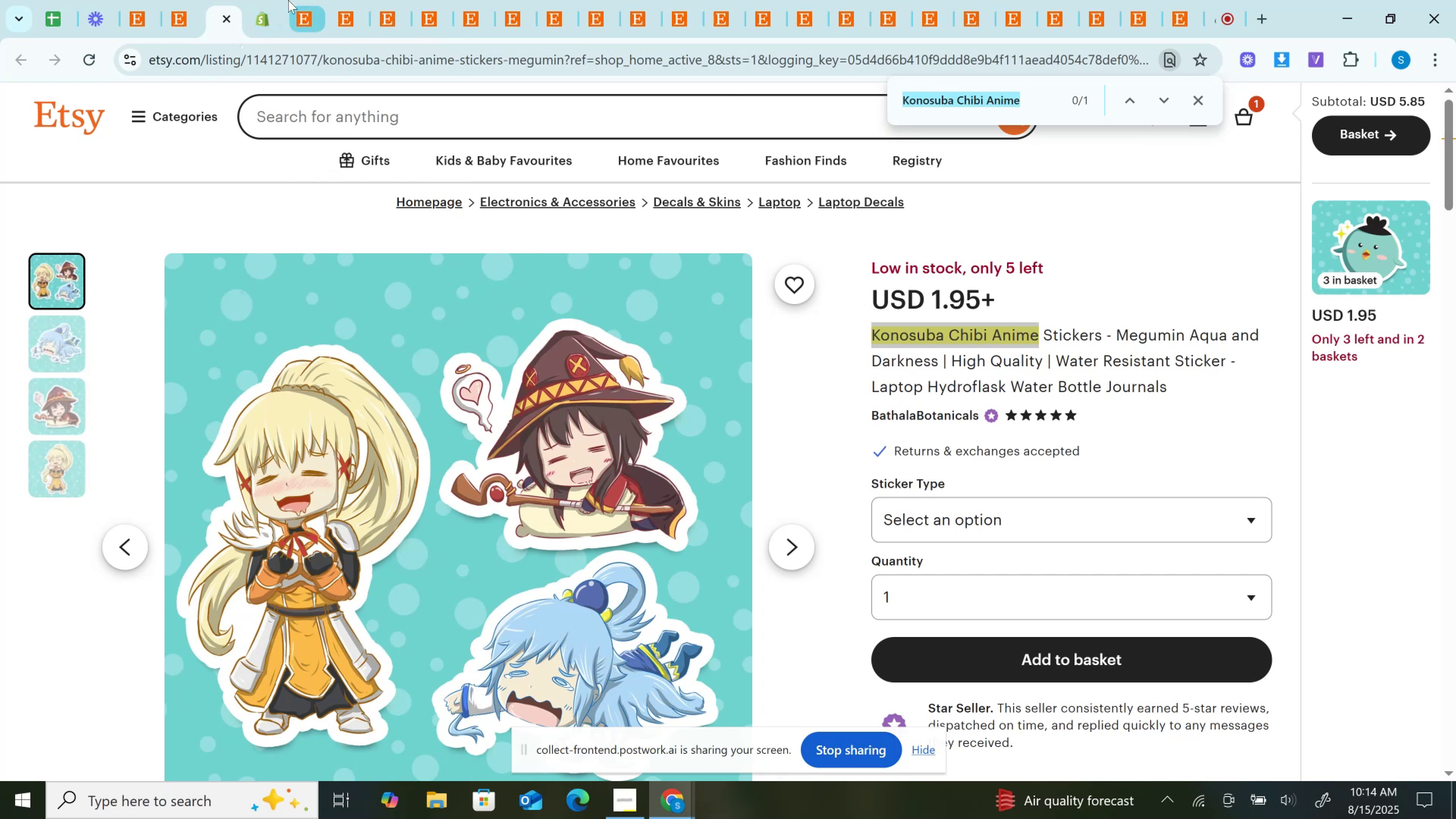 
left_click([270, 1])
 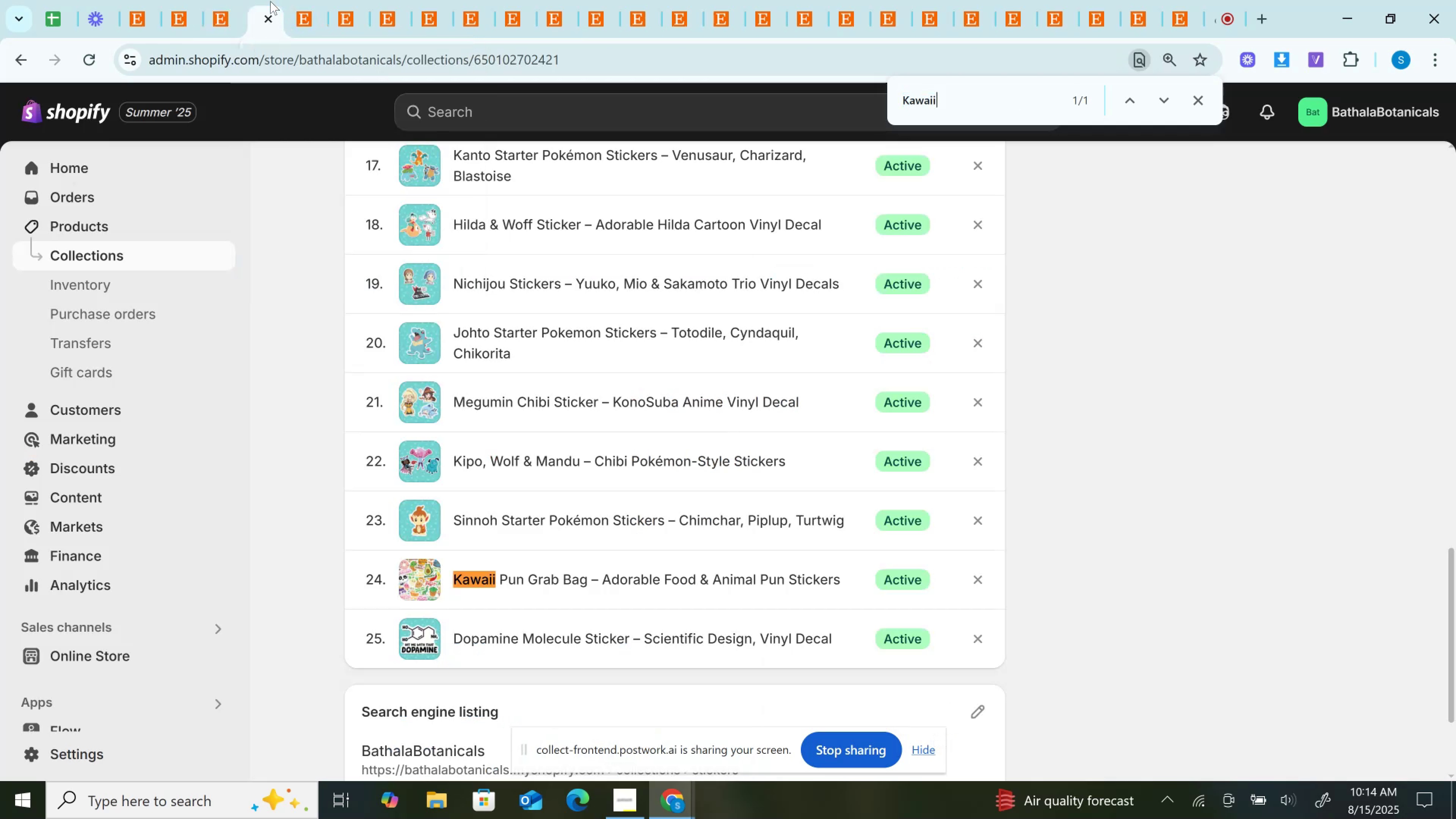 
key(Control+F)
 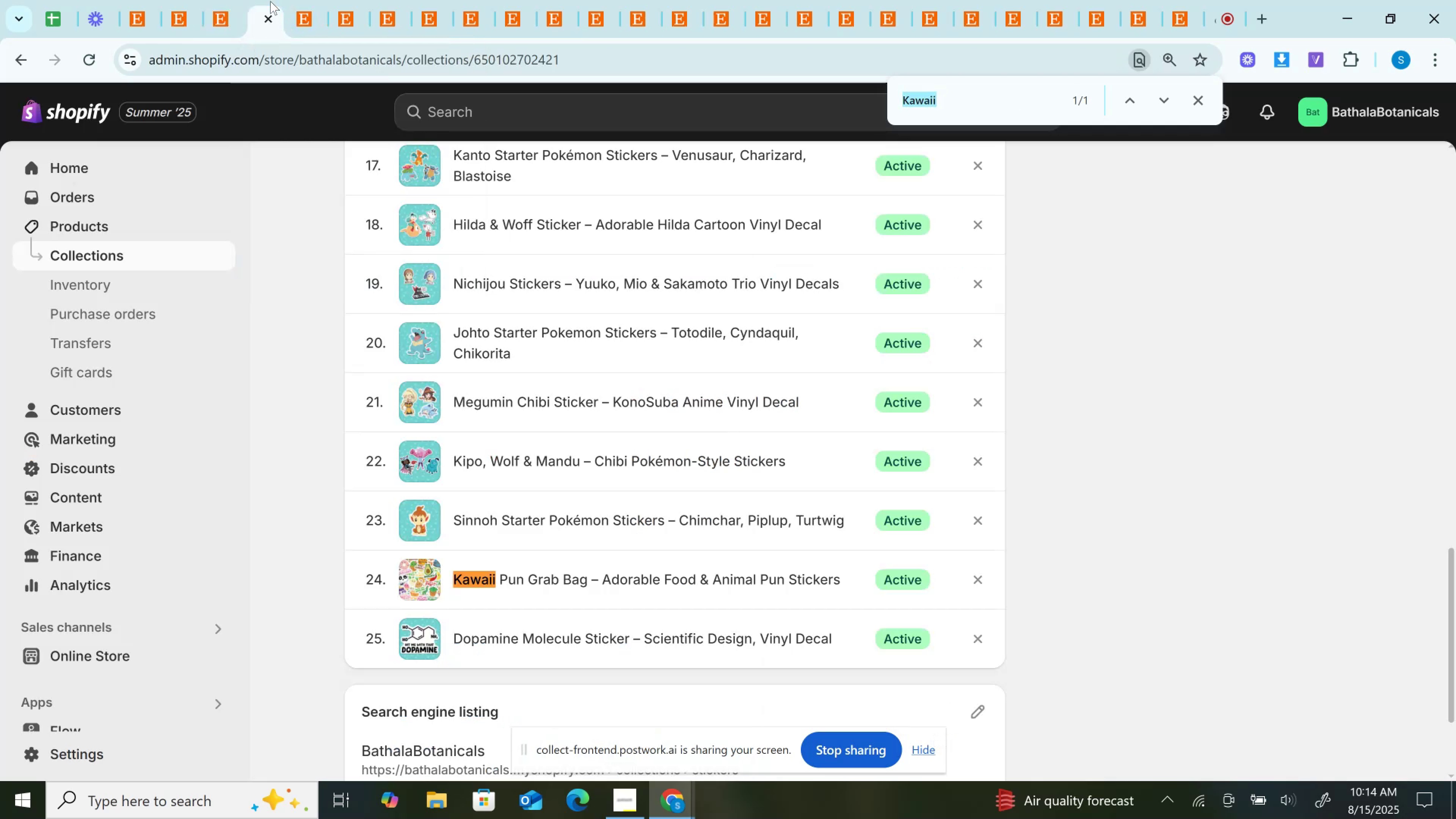 
key(Control+V)
 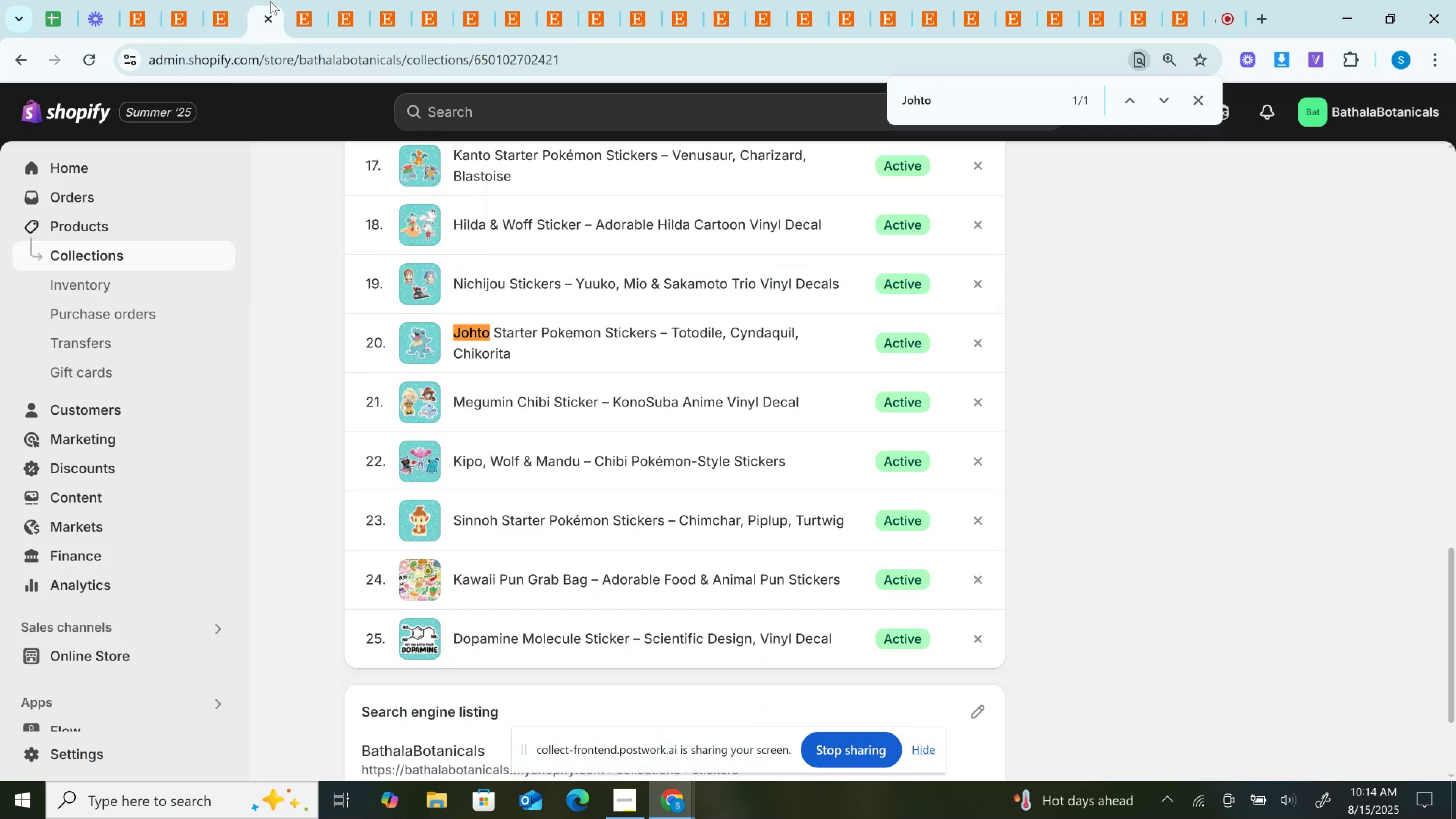 
mouse_move([296, 0])
 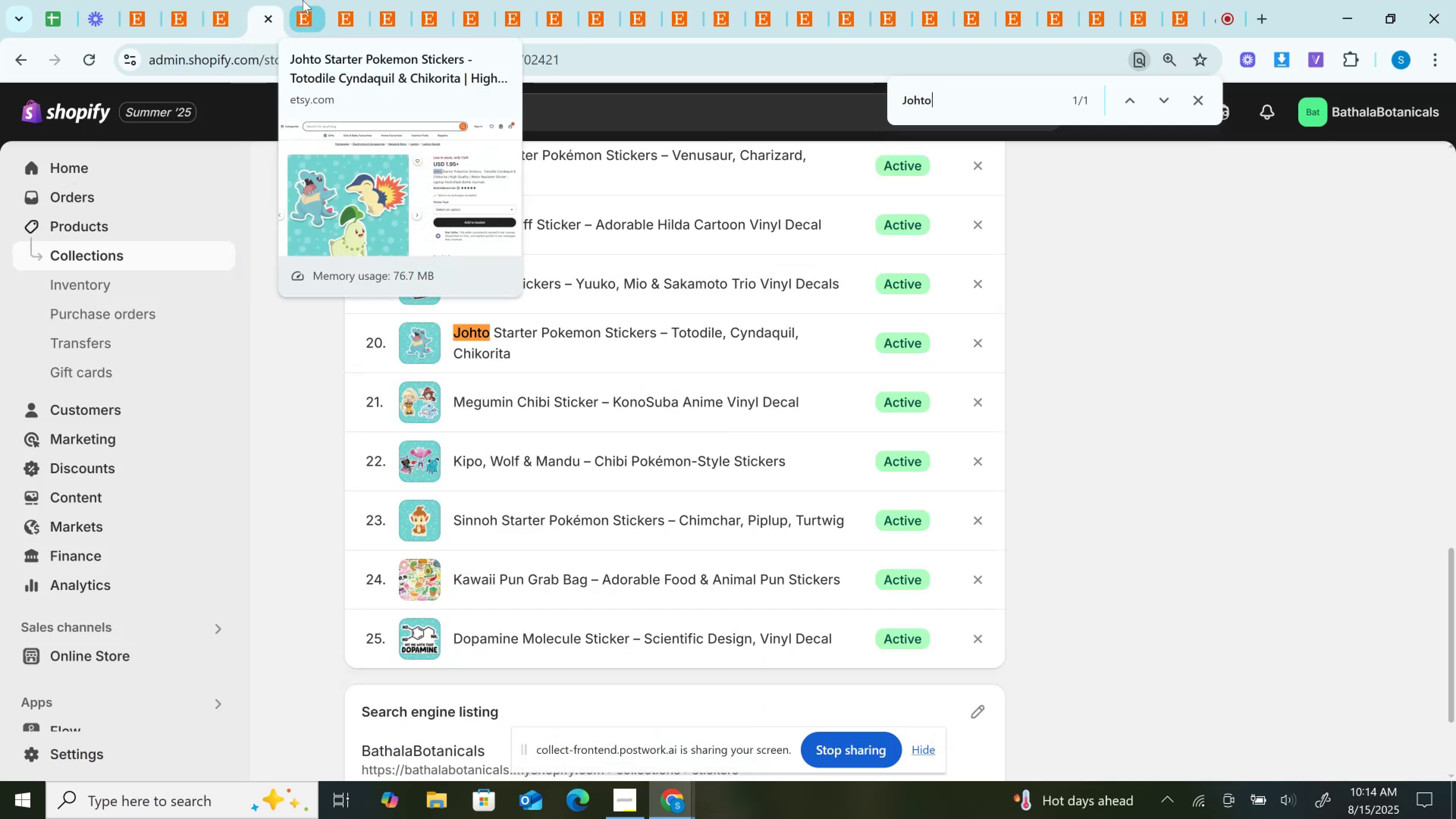 
left_click([303, 0])
 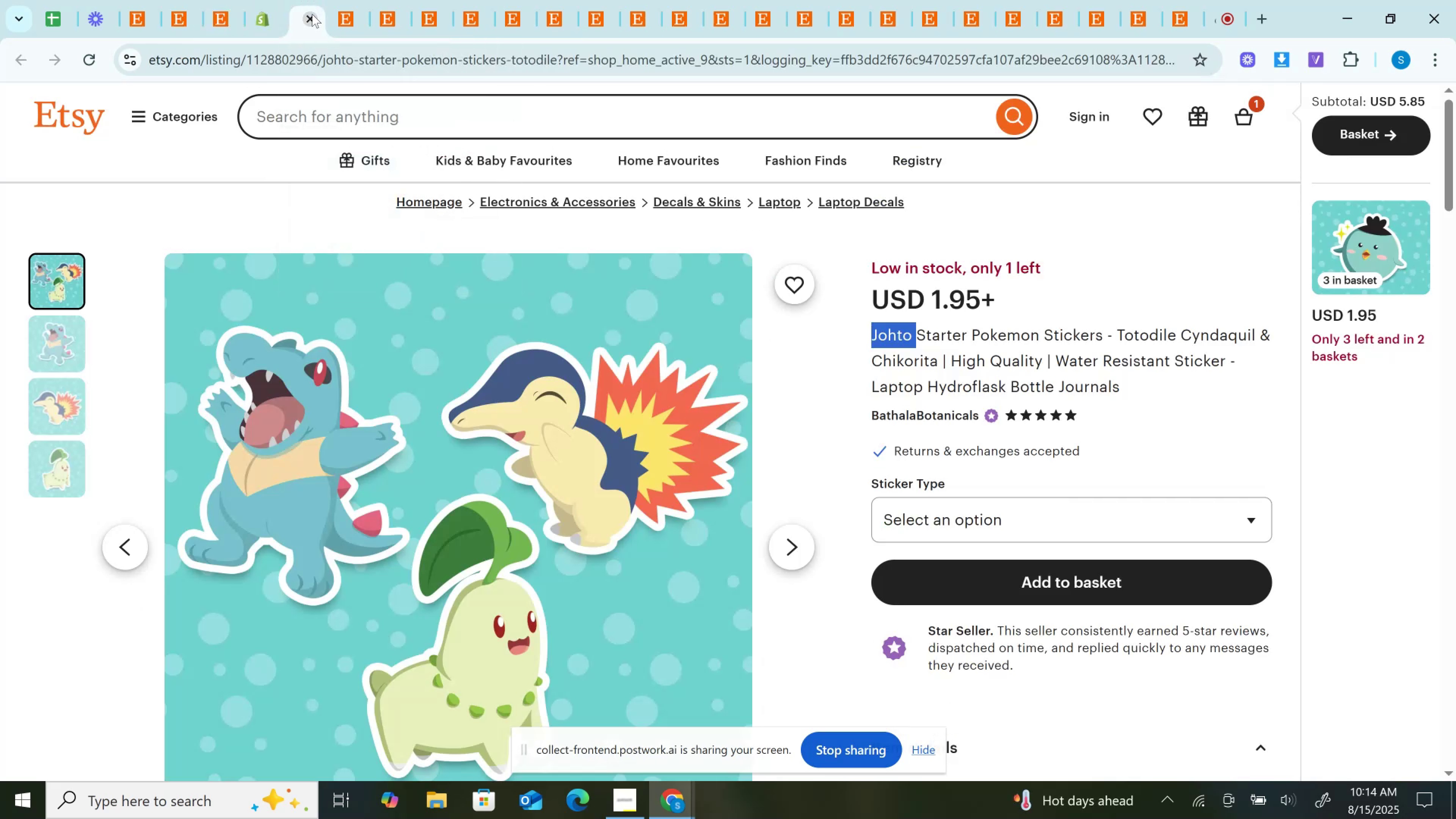 
left_click([312, 14])
 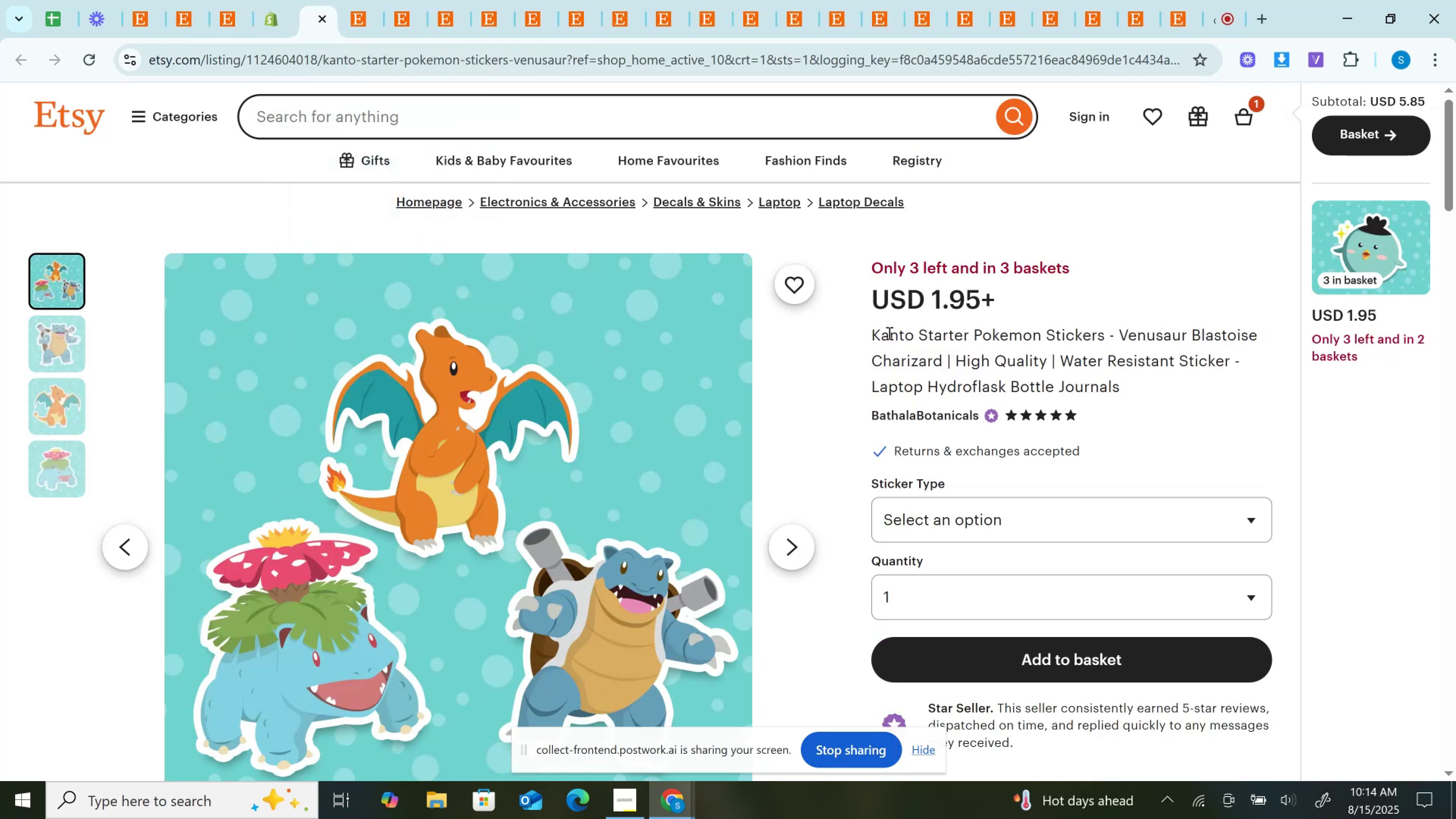 
double_click([888, 333])
 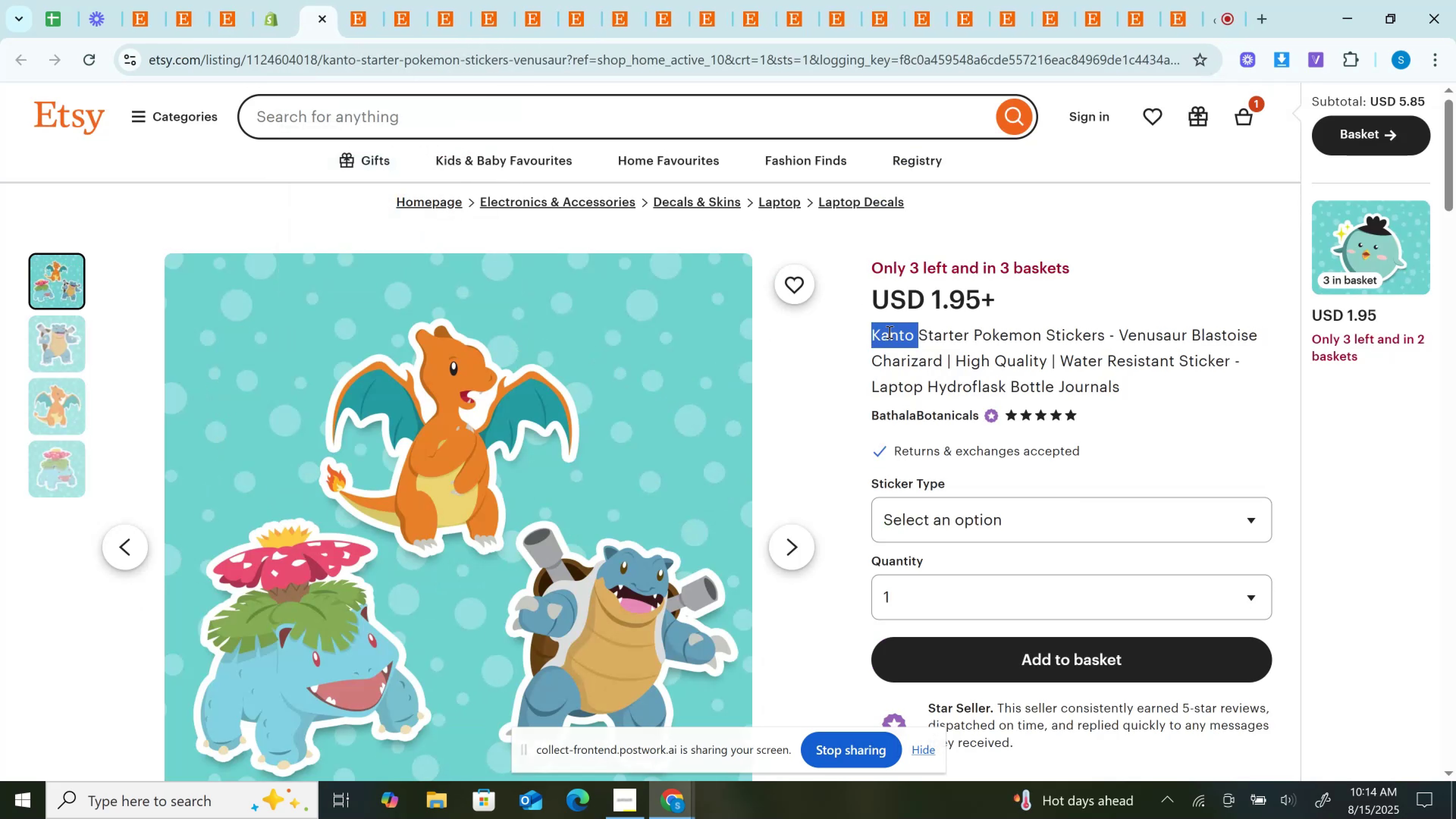 
key(Control+C)
 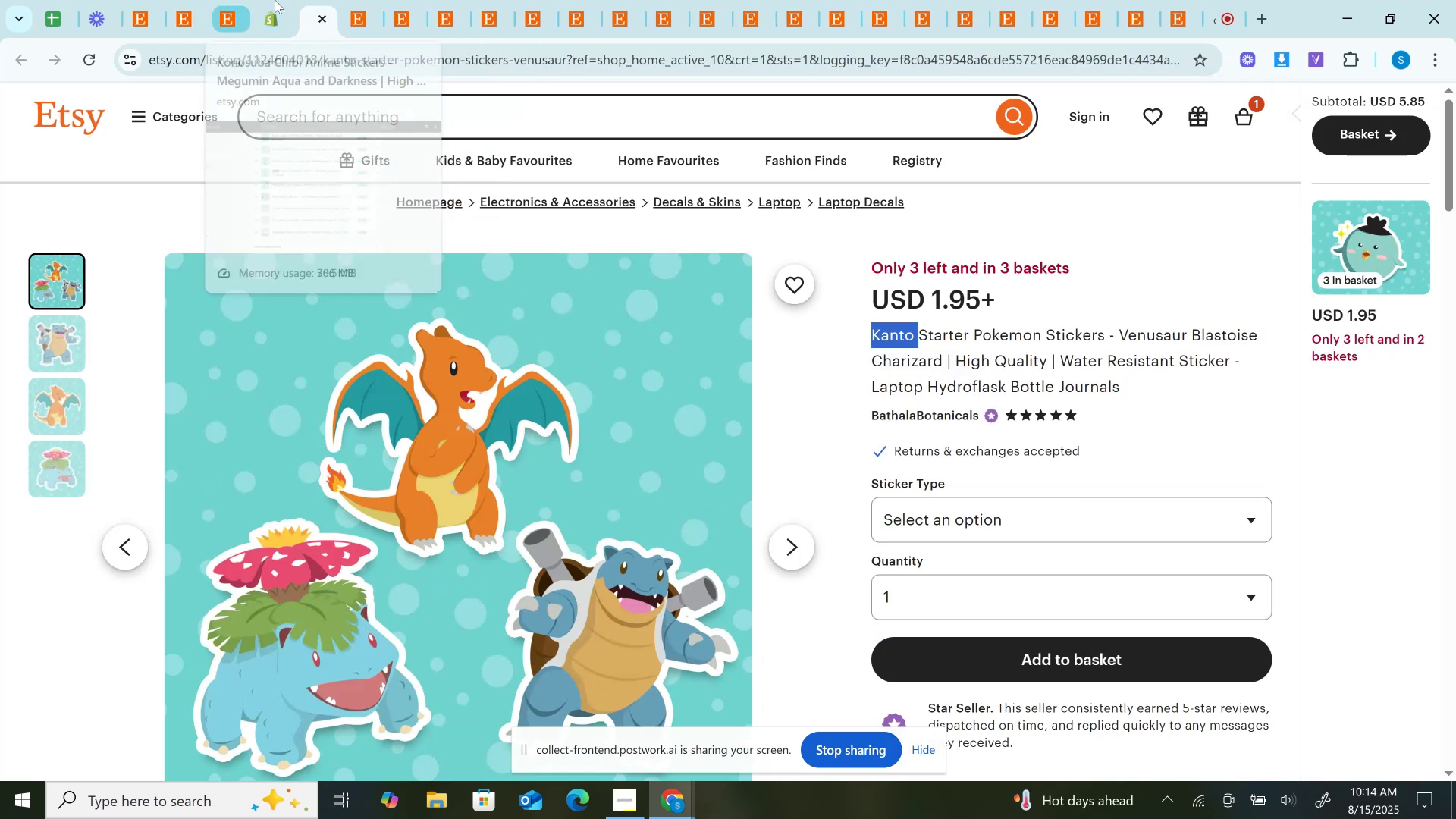 
left_click([275, 0])
 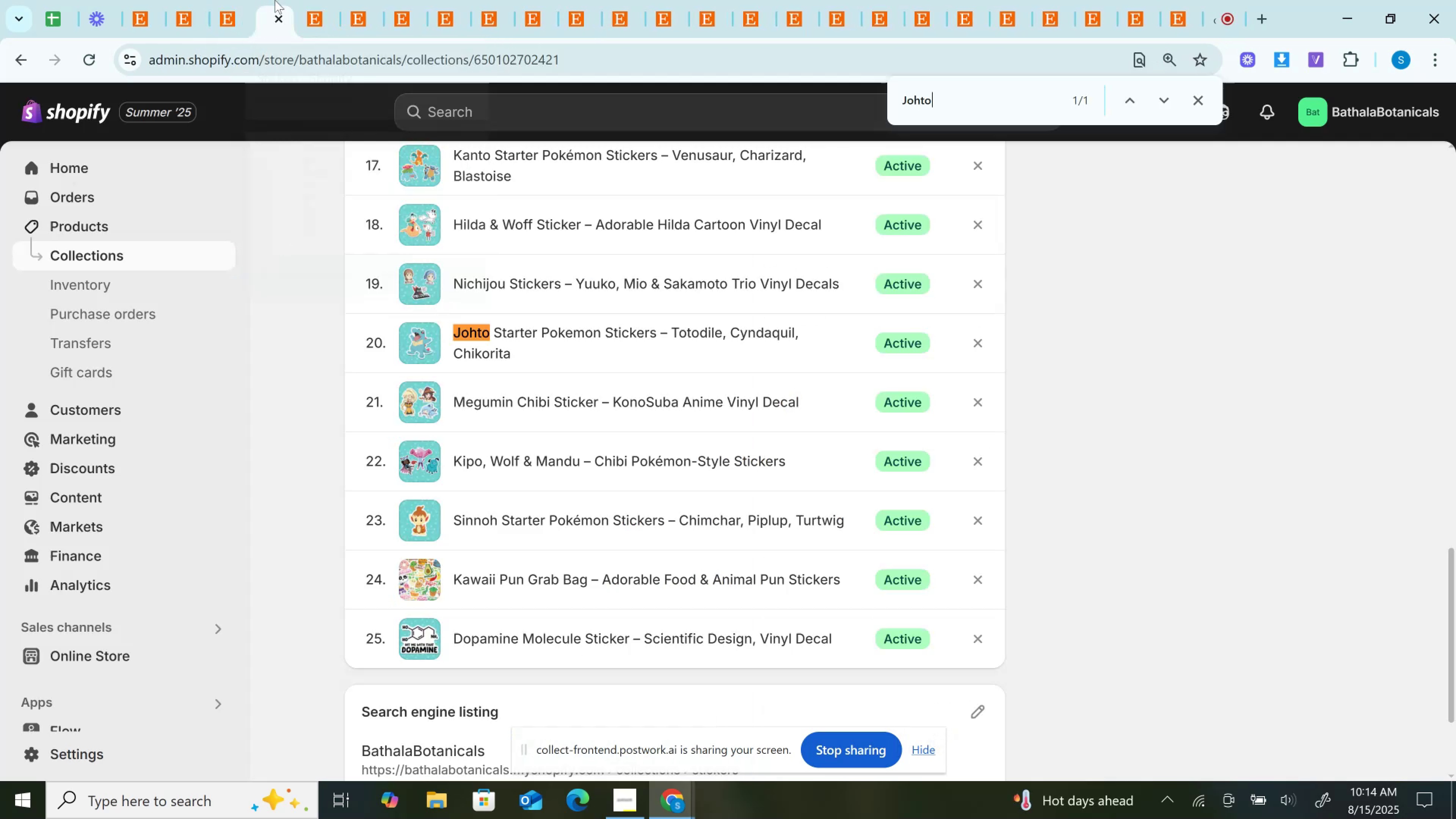 
key(Control+F)
 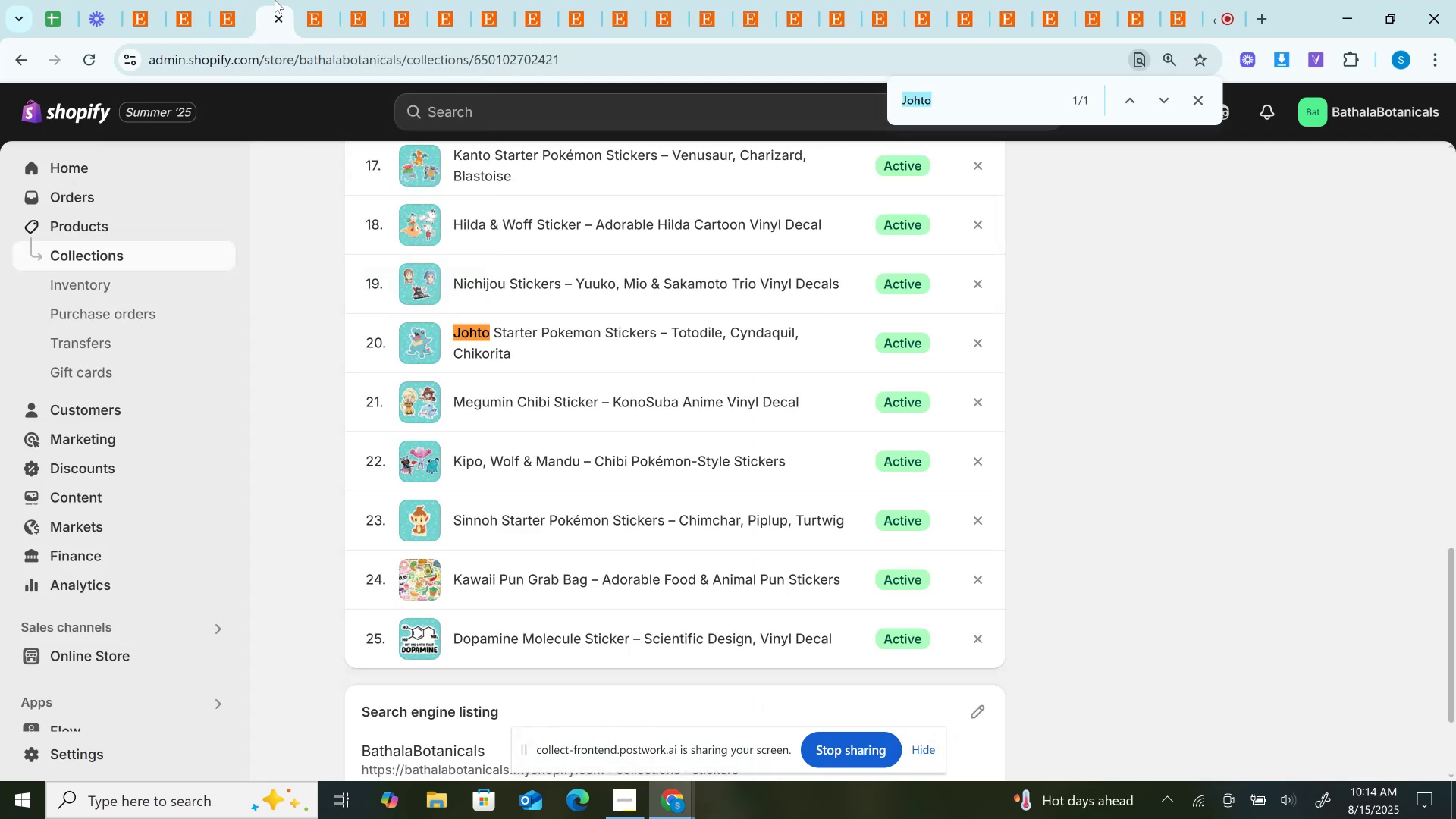 
key(Control+V)
 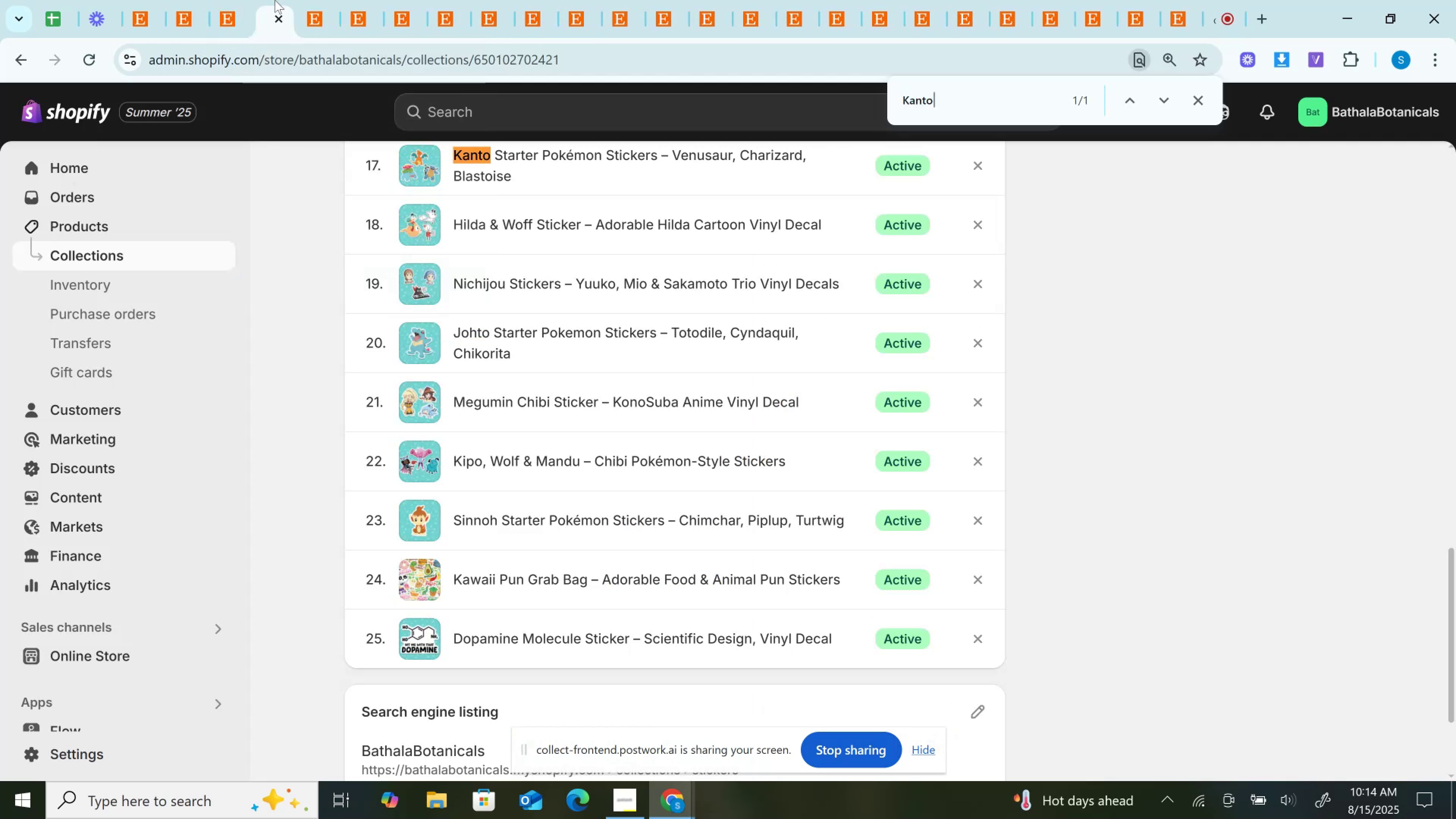 
key(Control+ControlLeft)
 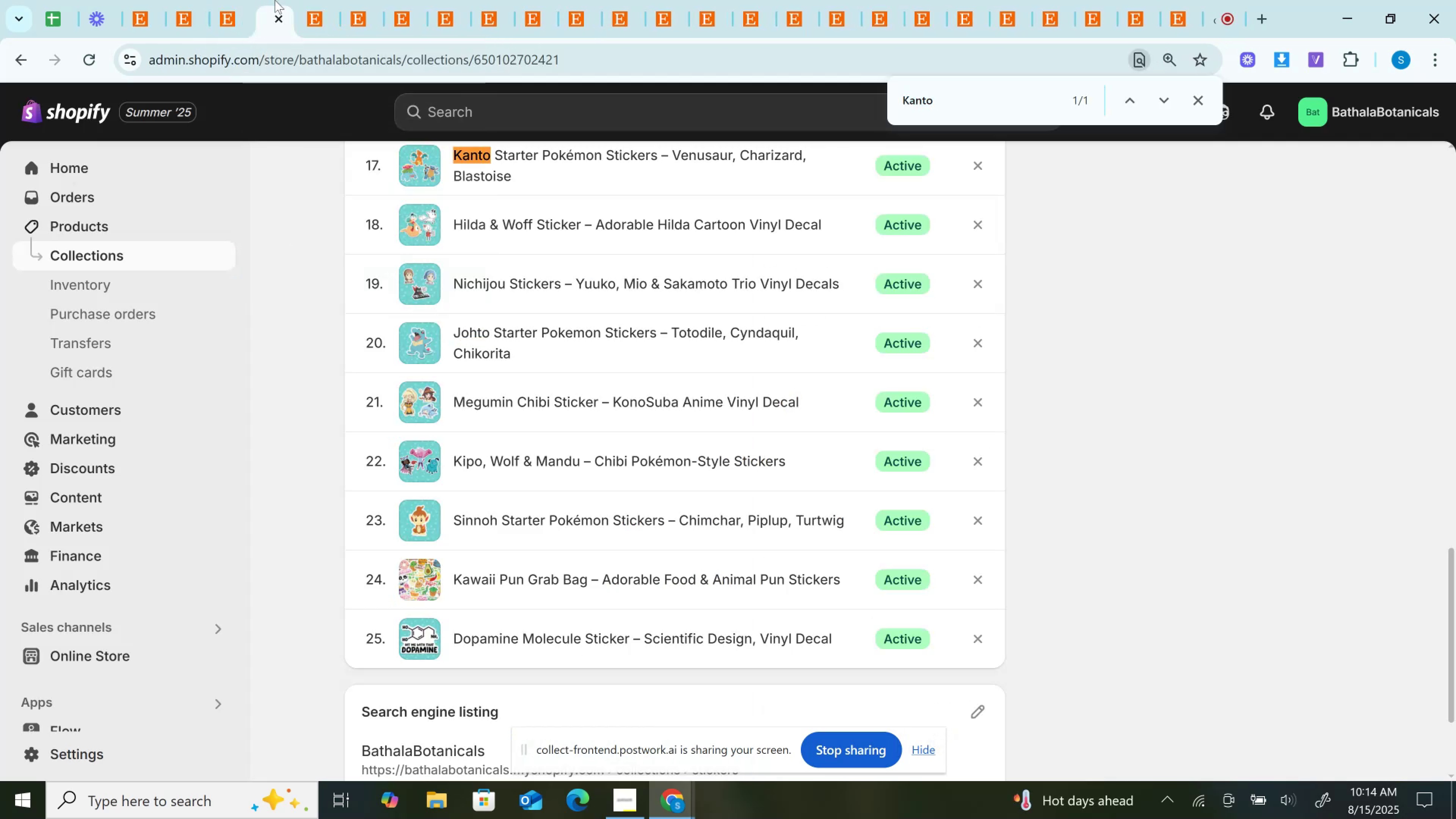 
key(Enter)
 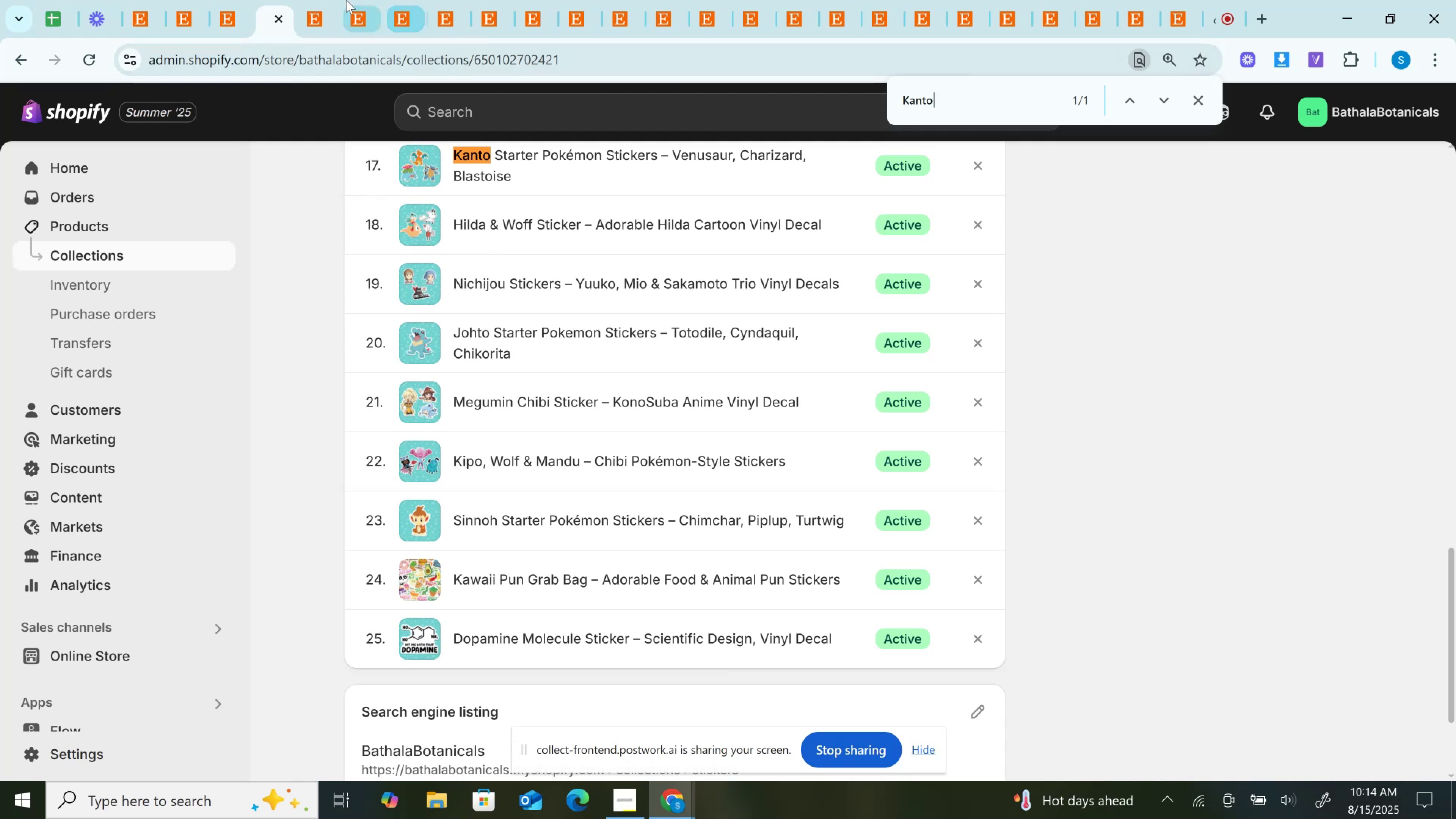 
left_click([330, 0])
 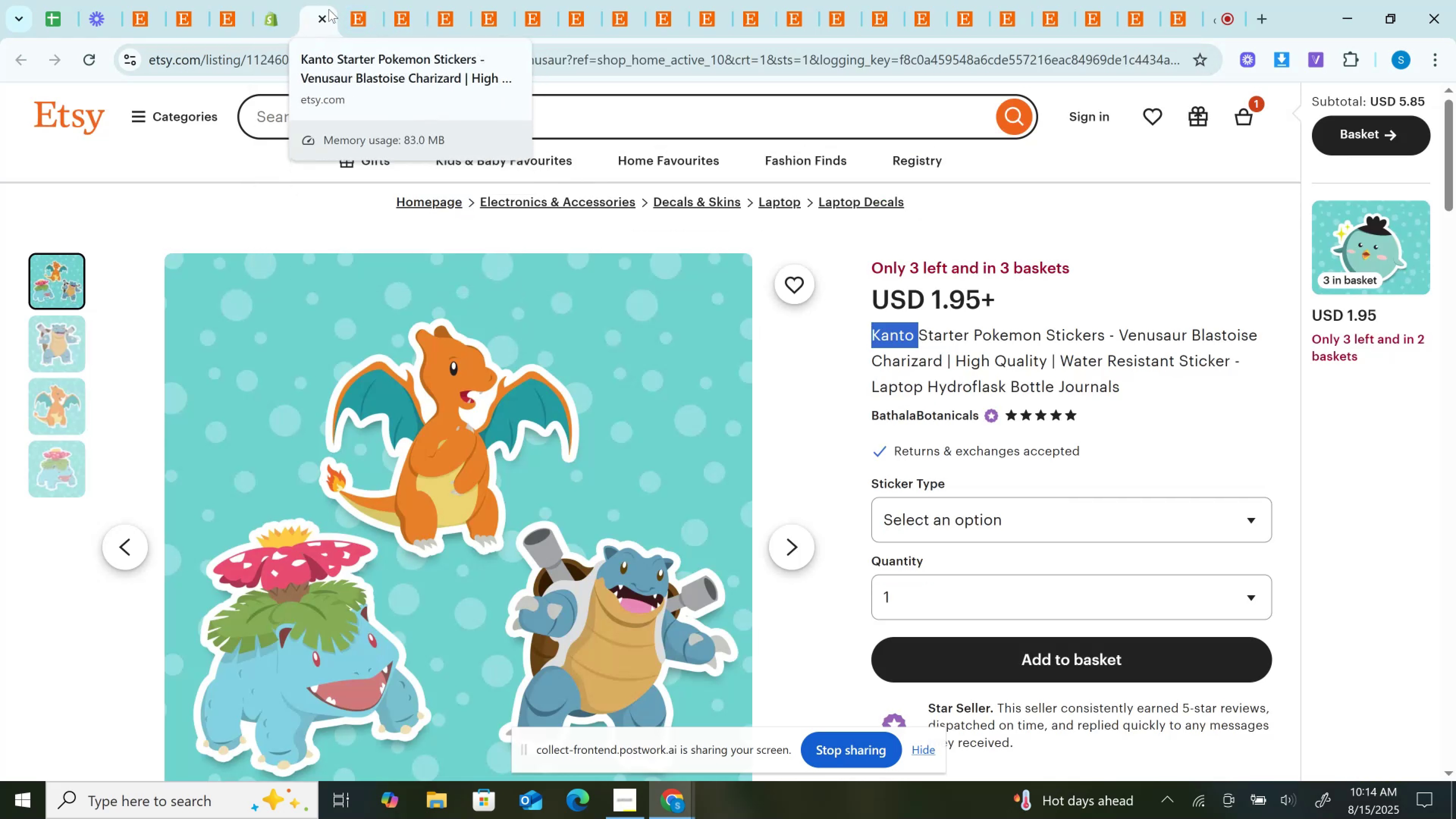 
left_click([315, 17])
 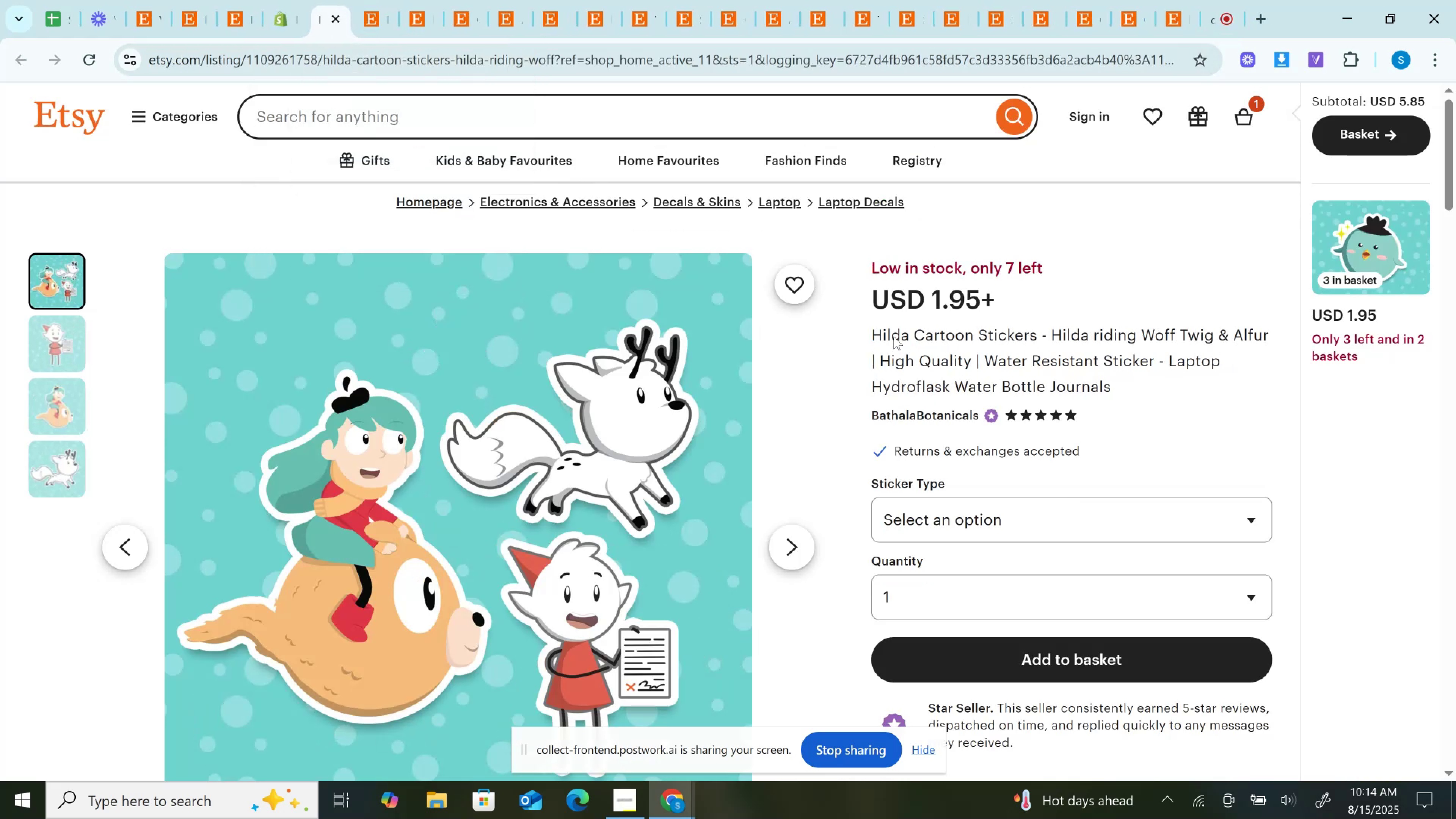 
left_click([894, 336])
 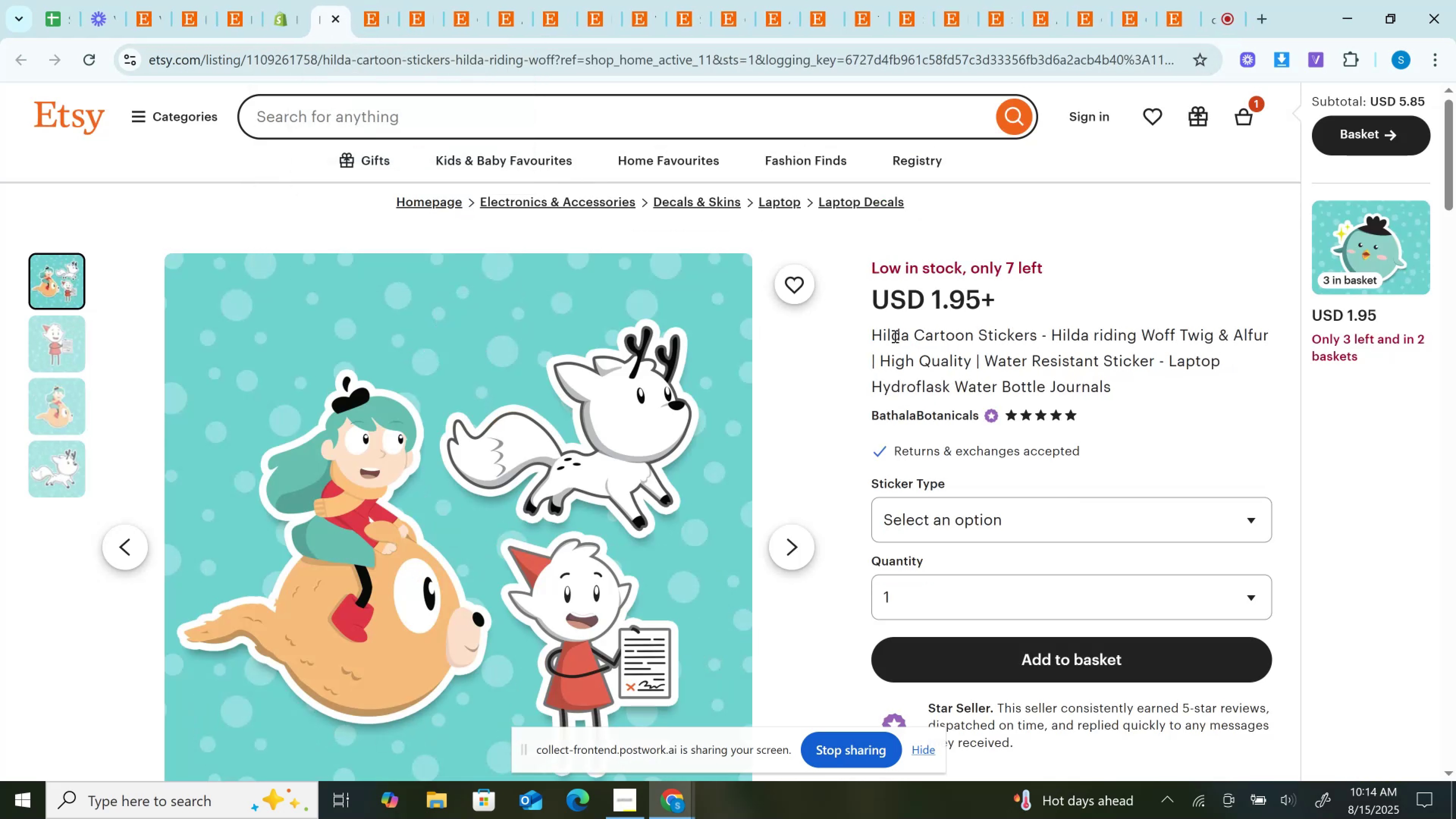 
double_click([894, 336])
 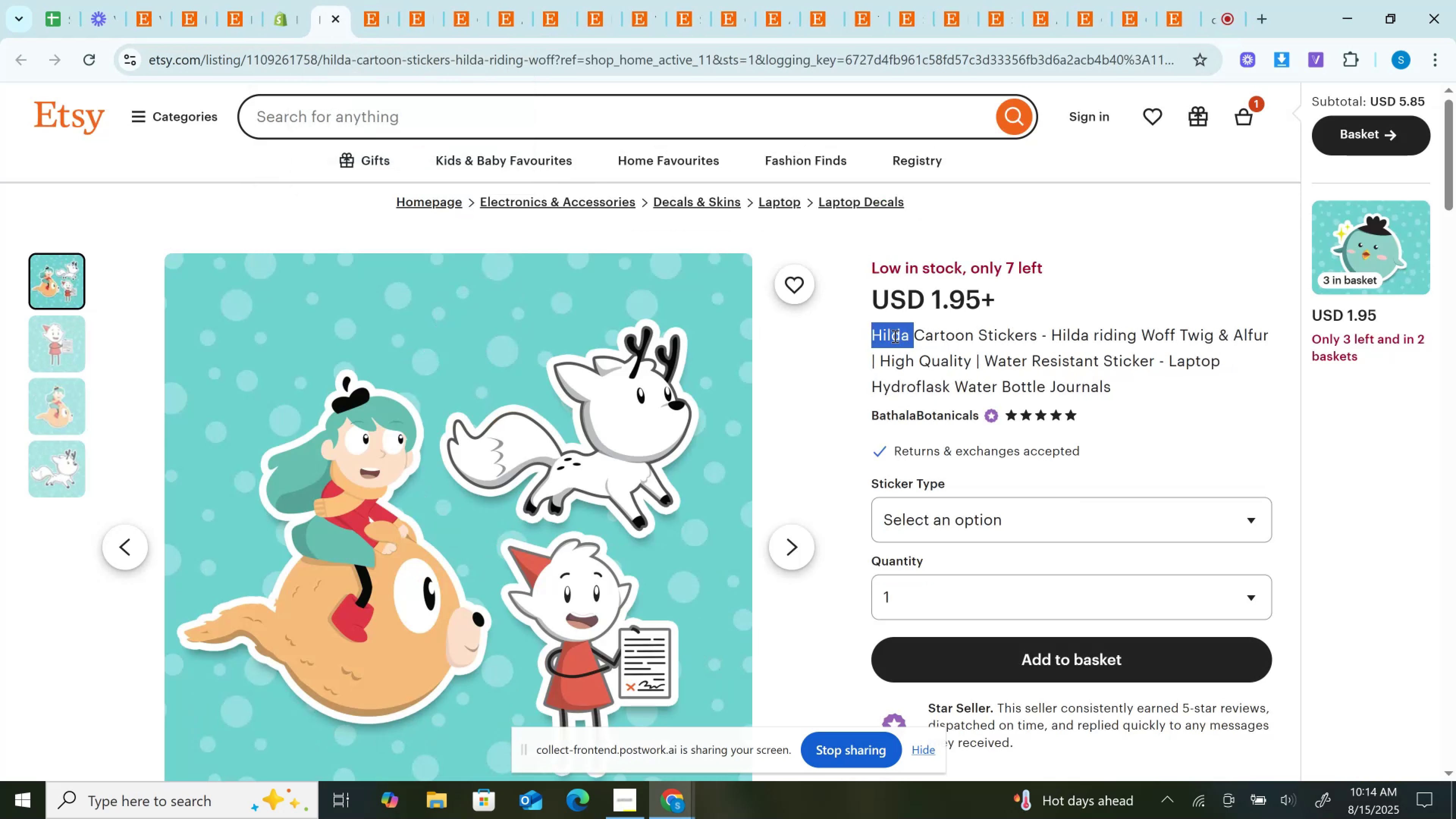 
key(Control+C)
 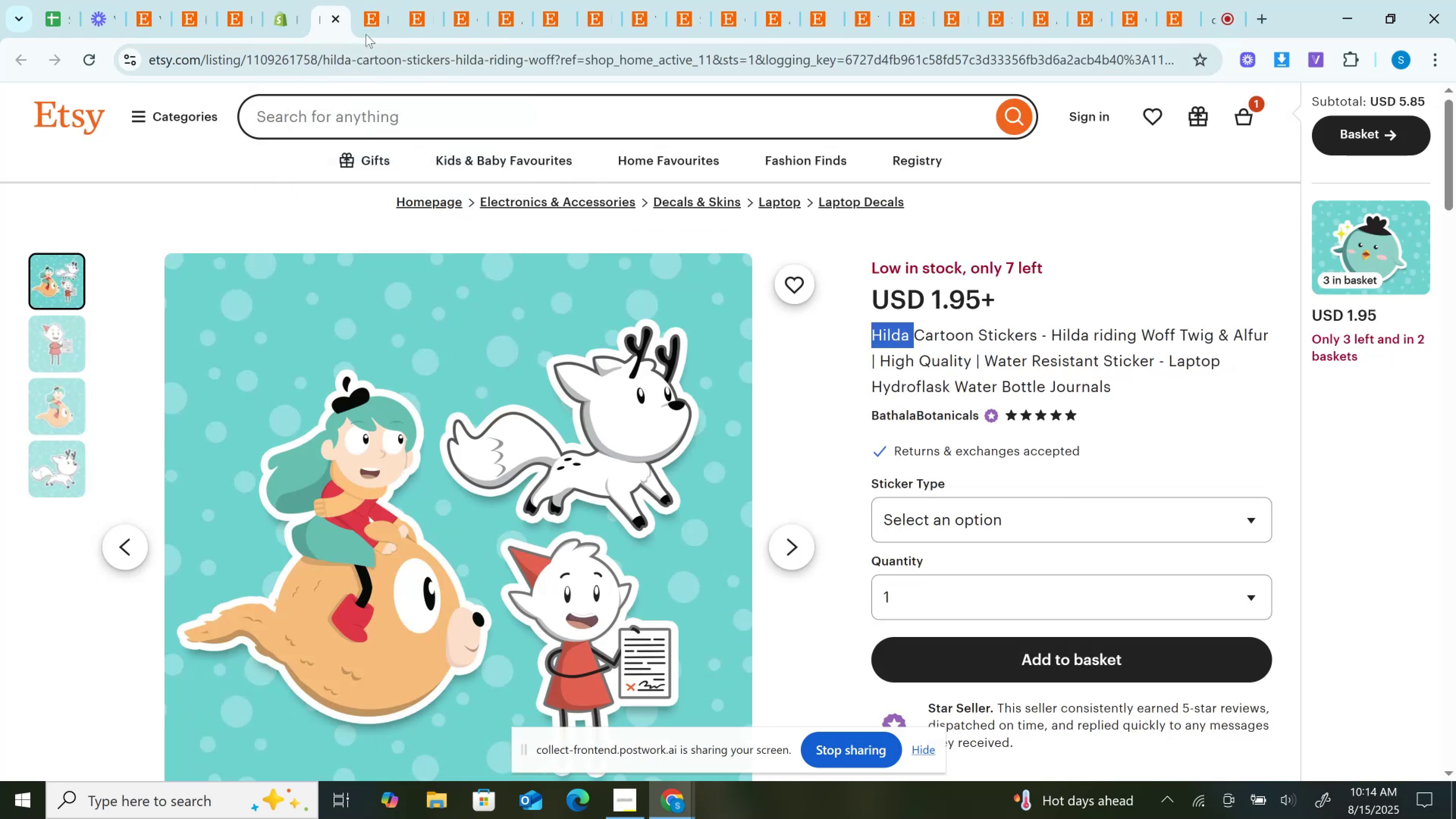 
left_click([336, 24])
 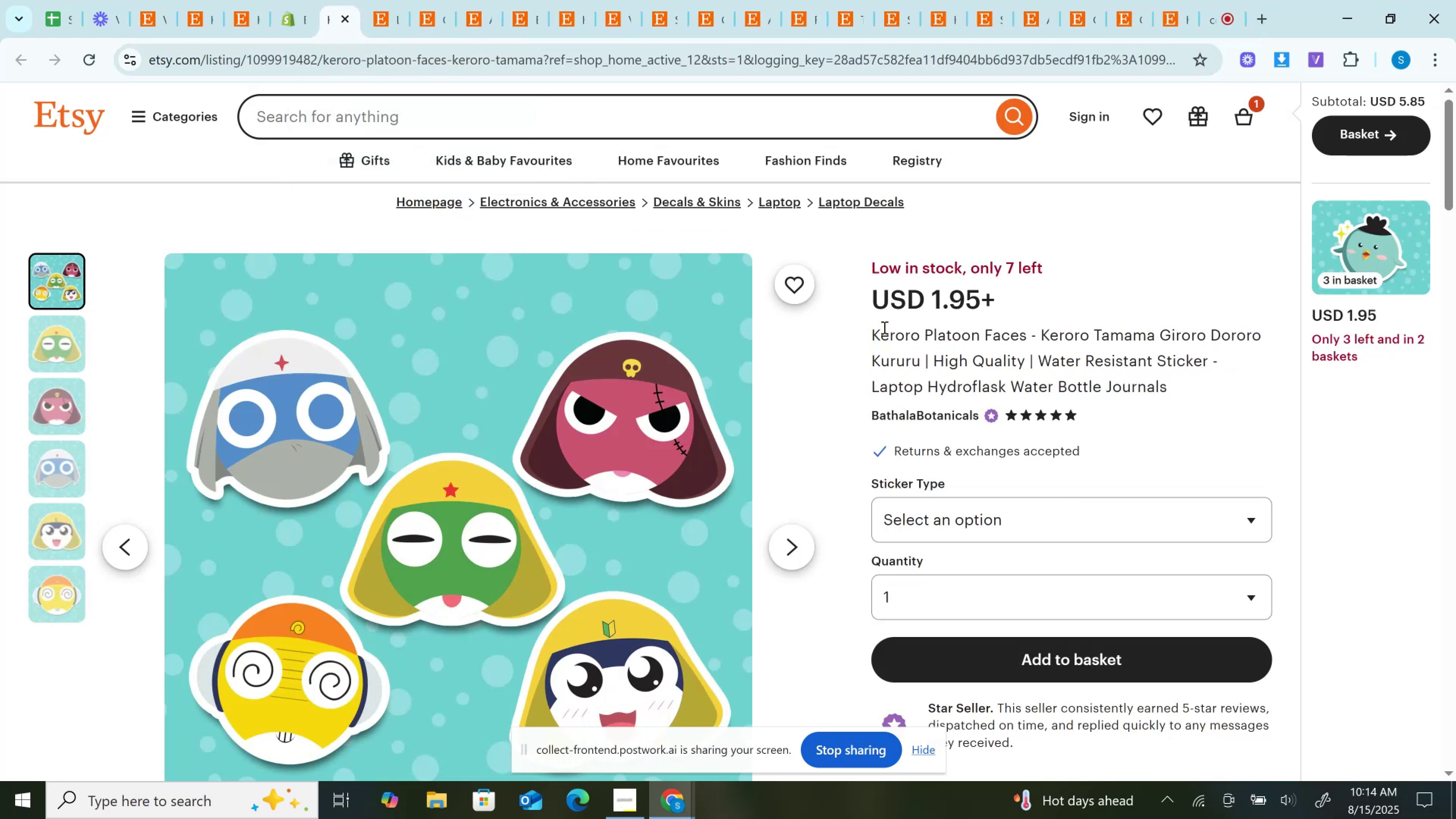 
left_click([885, 329])
 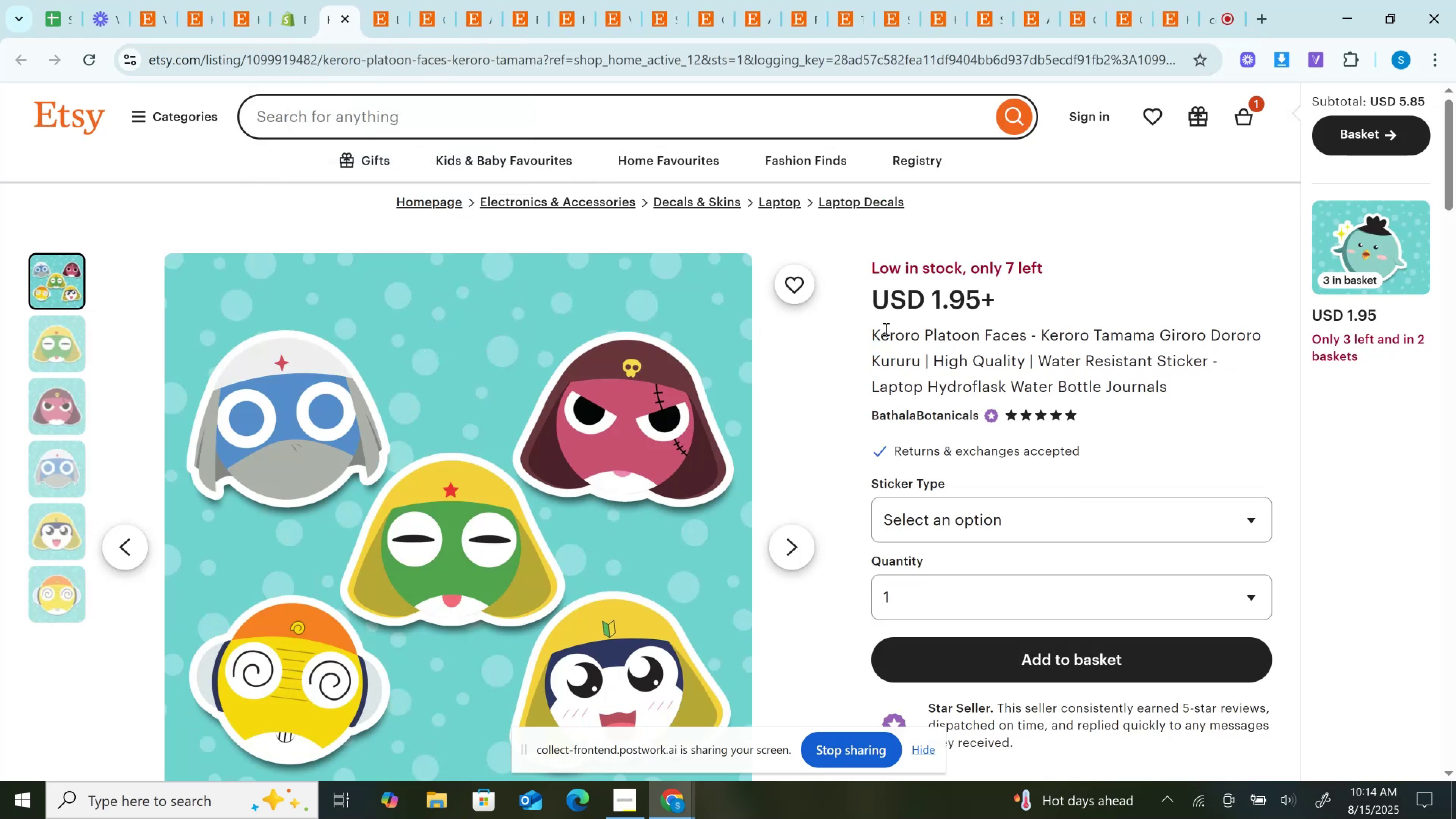 
left_click([885, 329])
 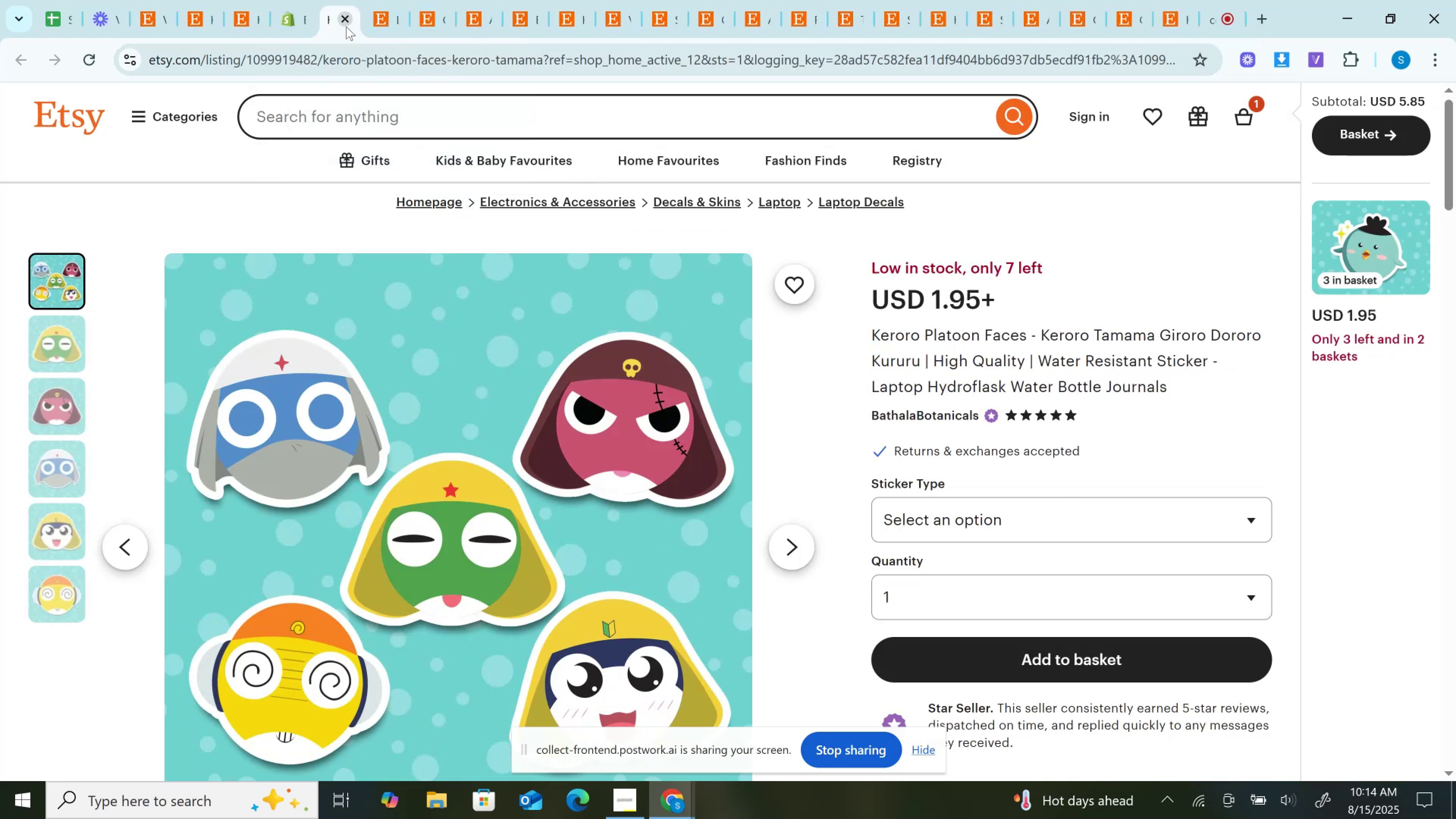 
left_click([347, 24])
 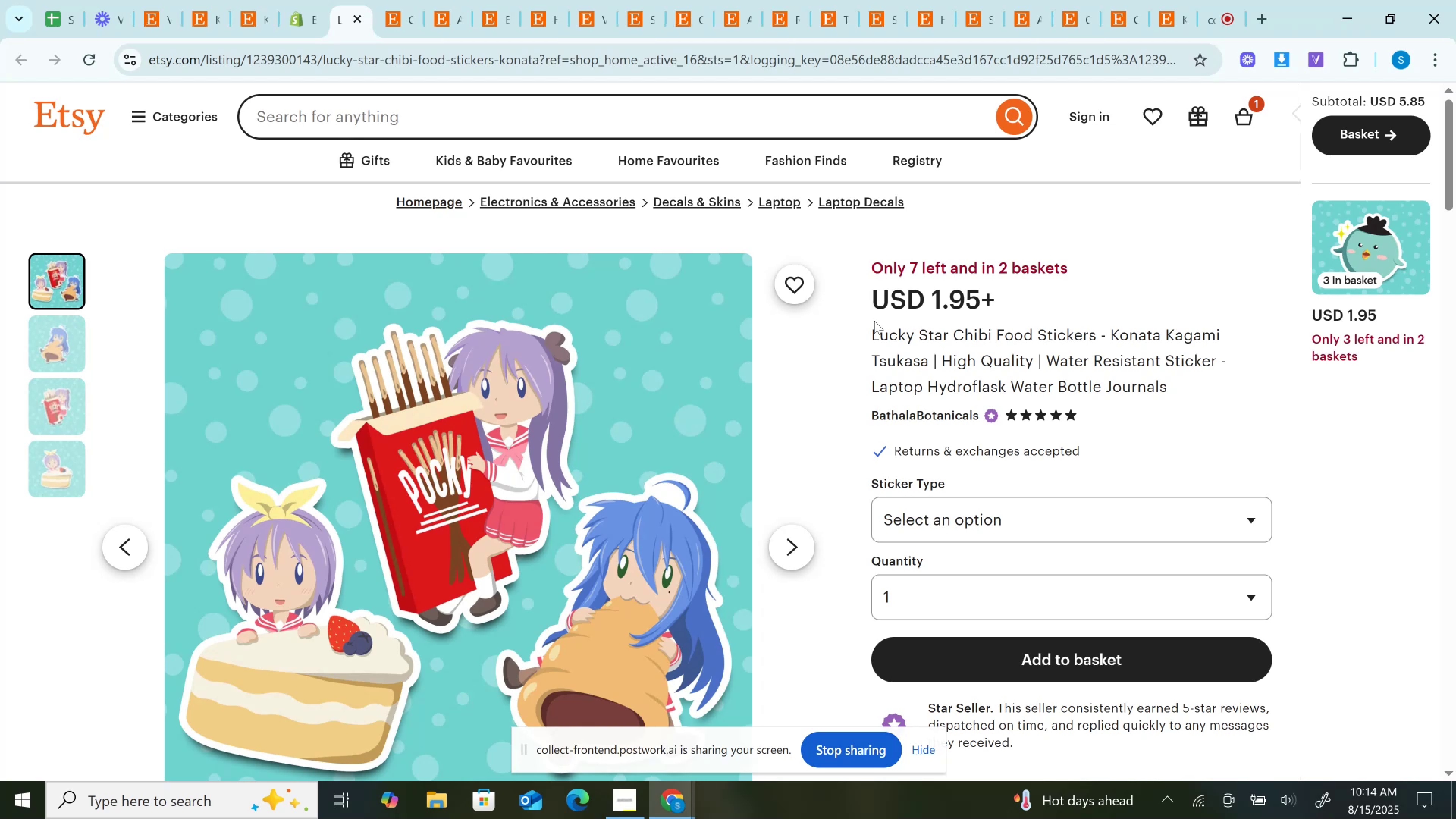 
left_click([883, 334])
 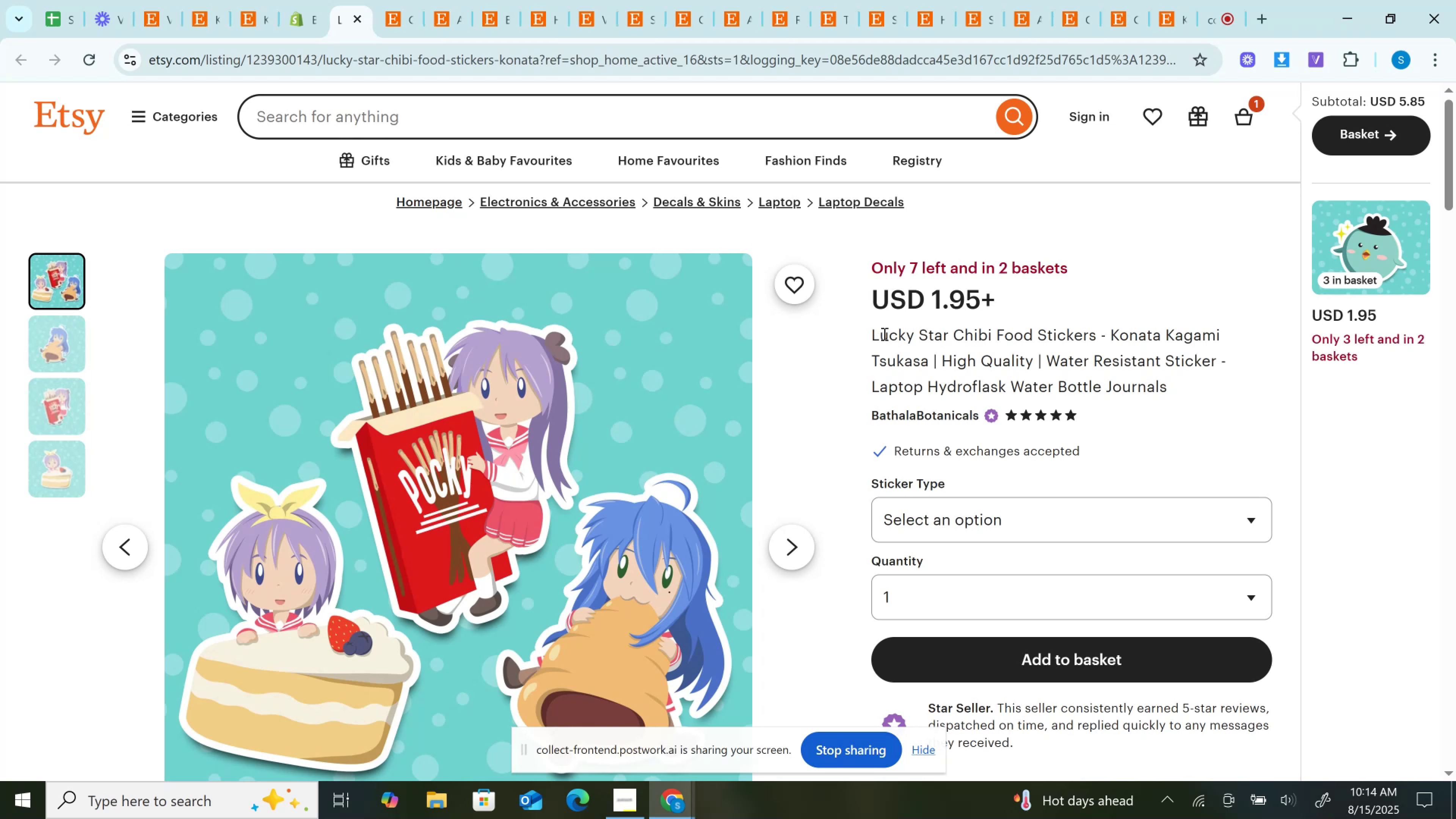 
double_click([883, 334])
 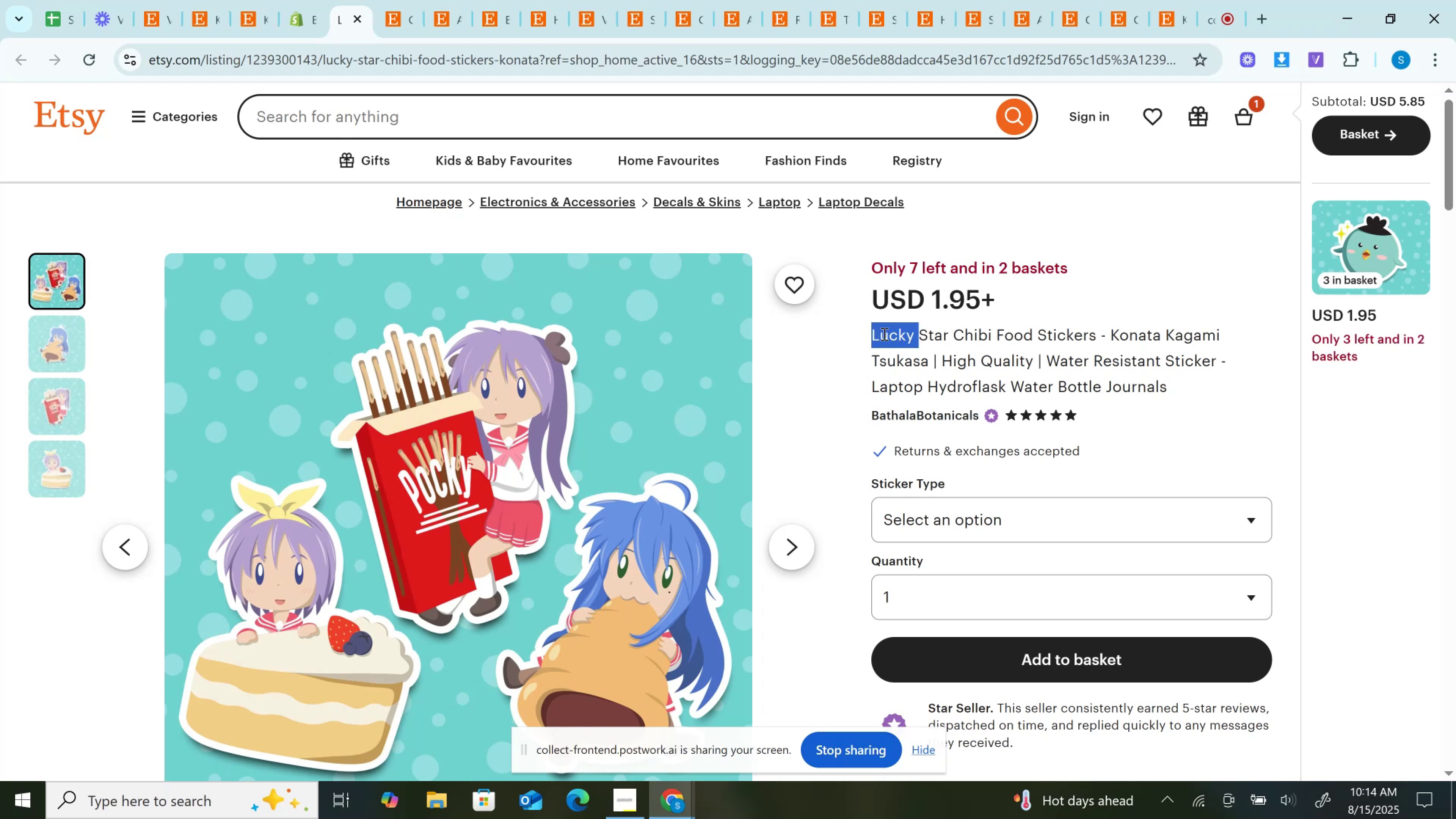 
key(Control+C)
 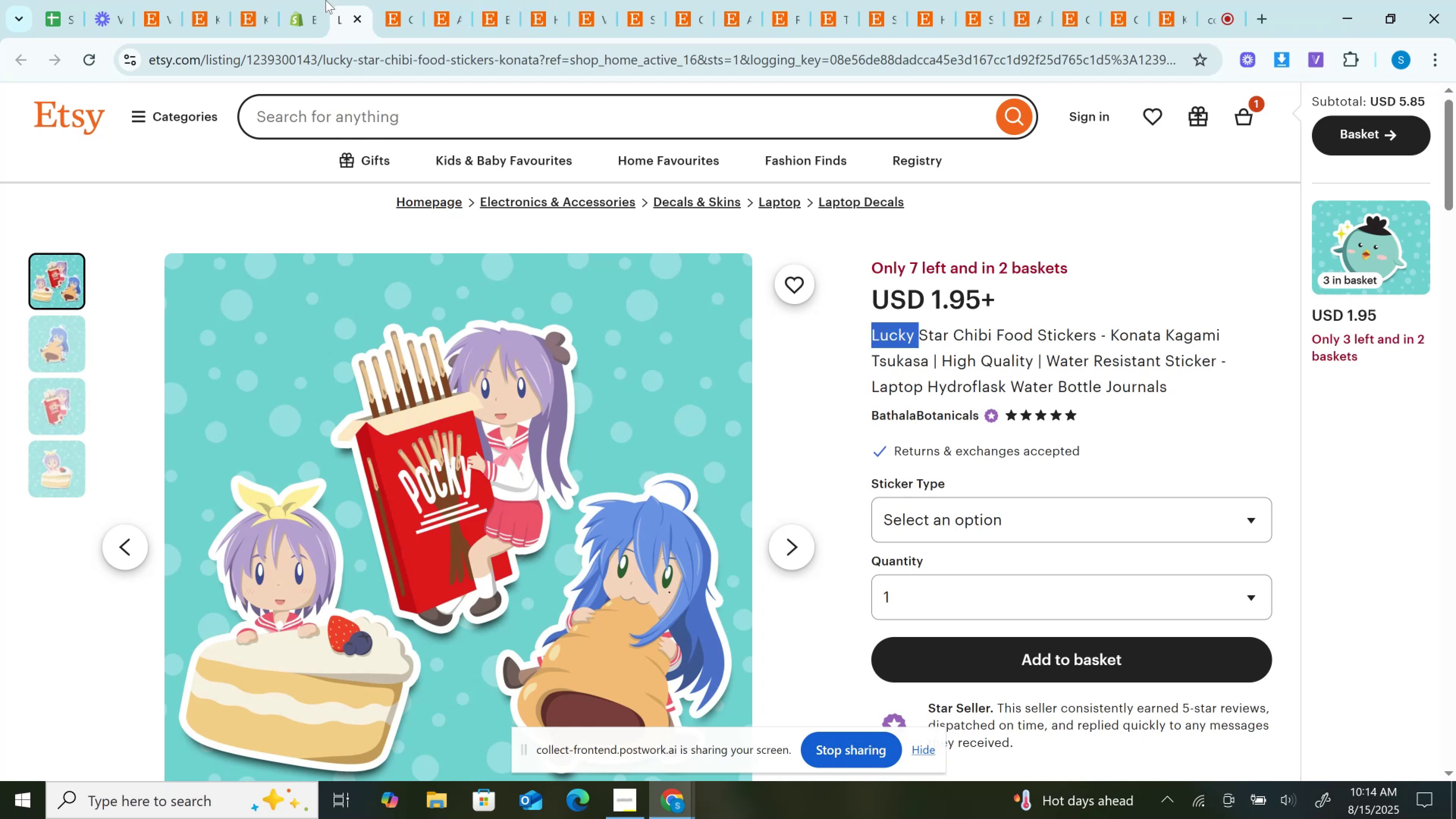 
left_click([303, 0])
 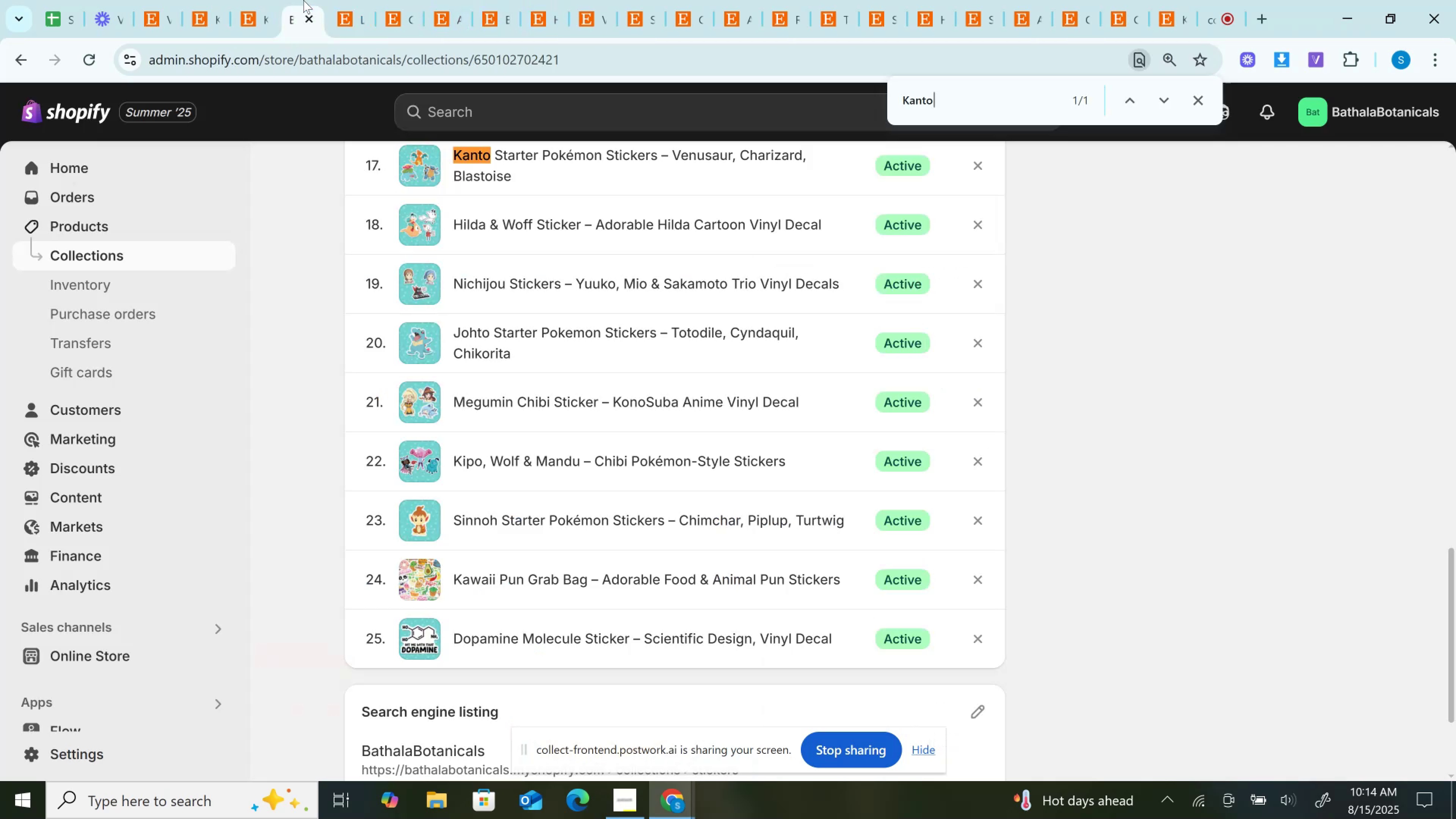 
key(Control+F)
 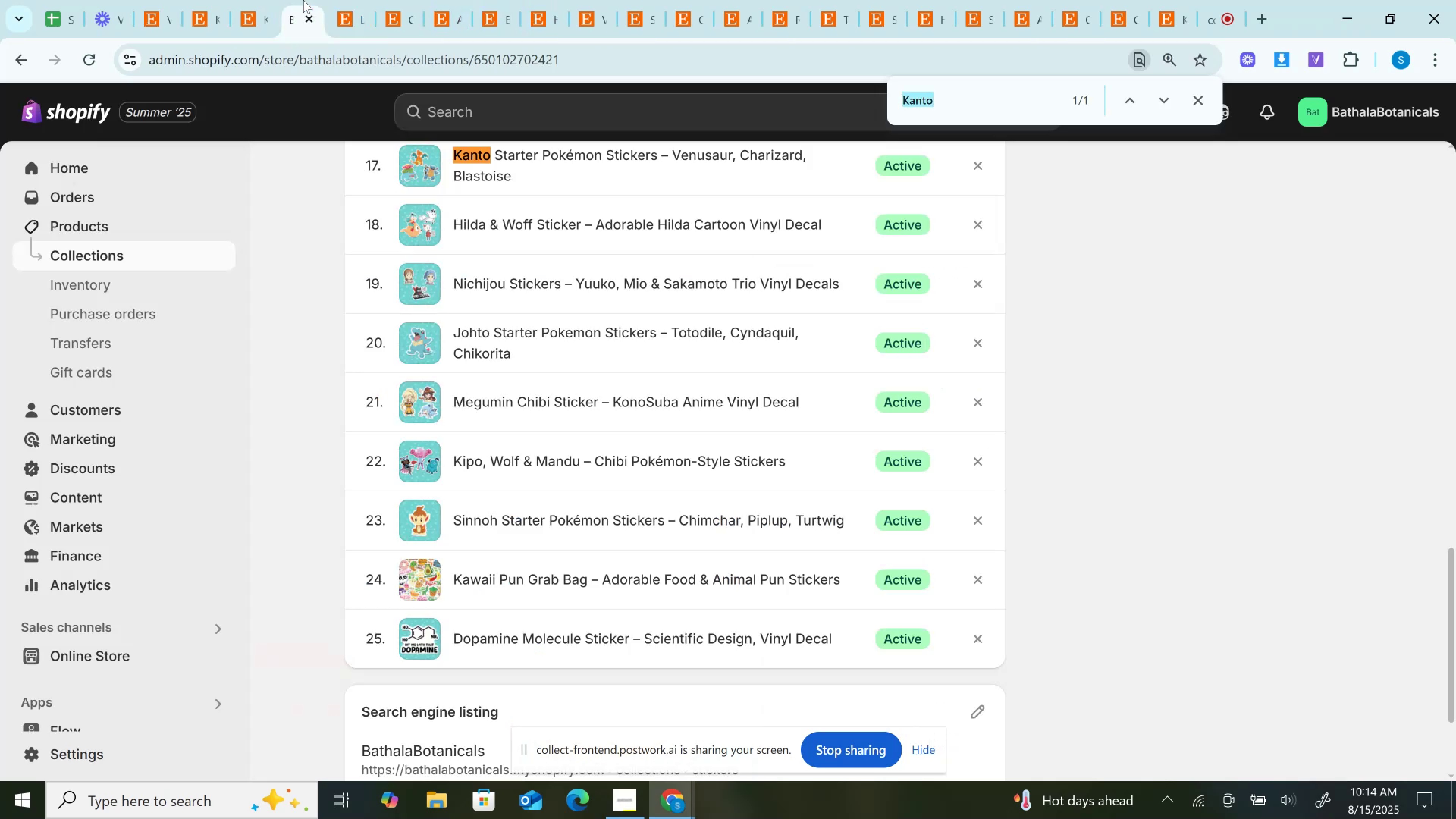 
key(Control+V)
 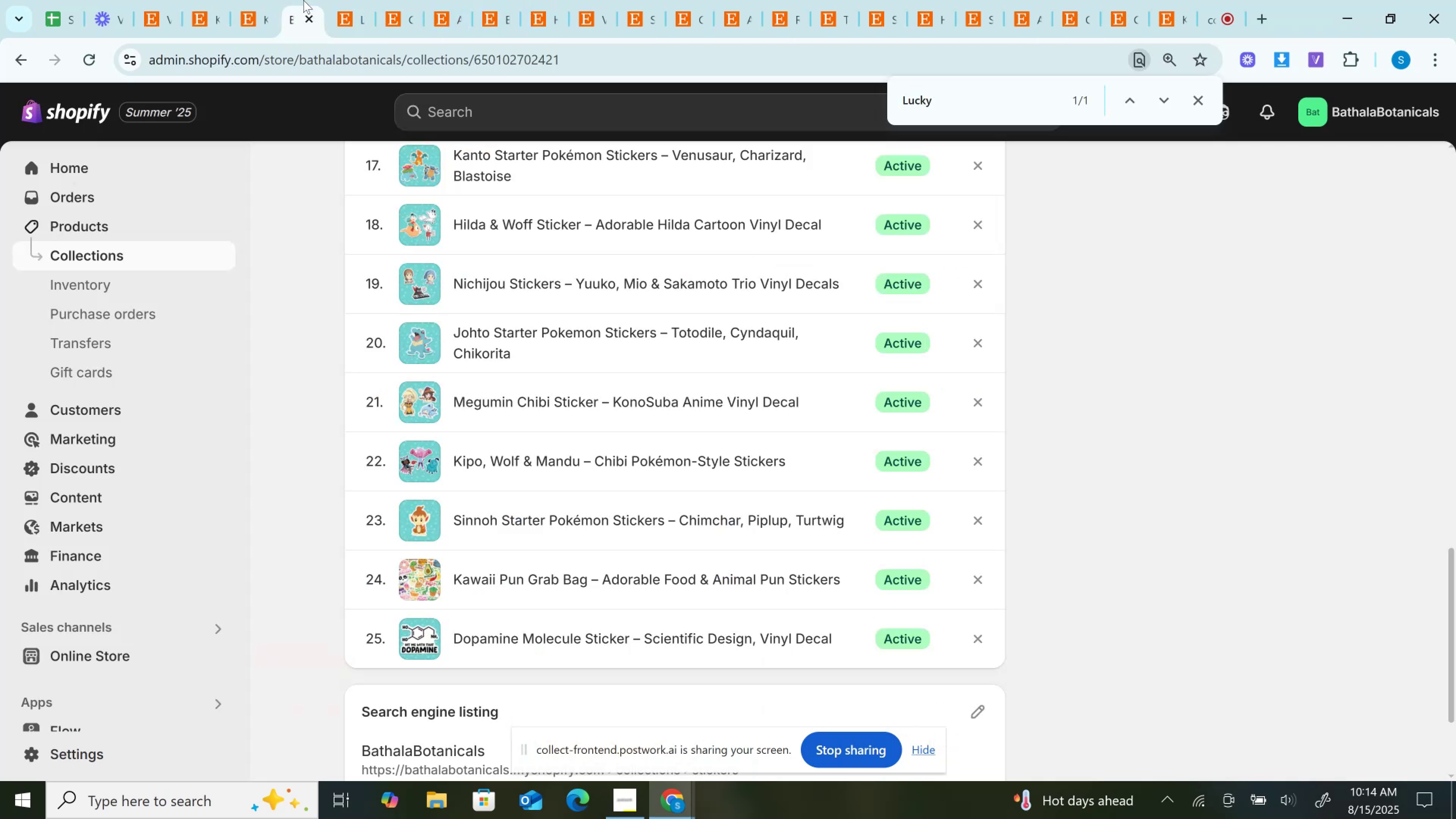 
key(Enter)
 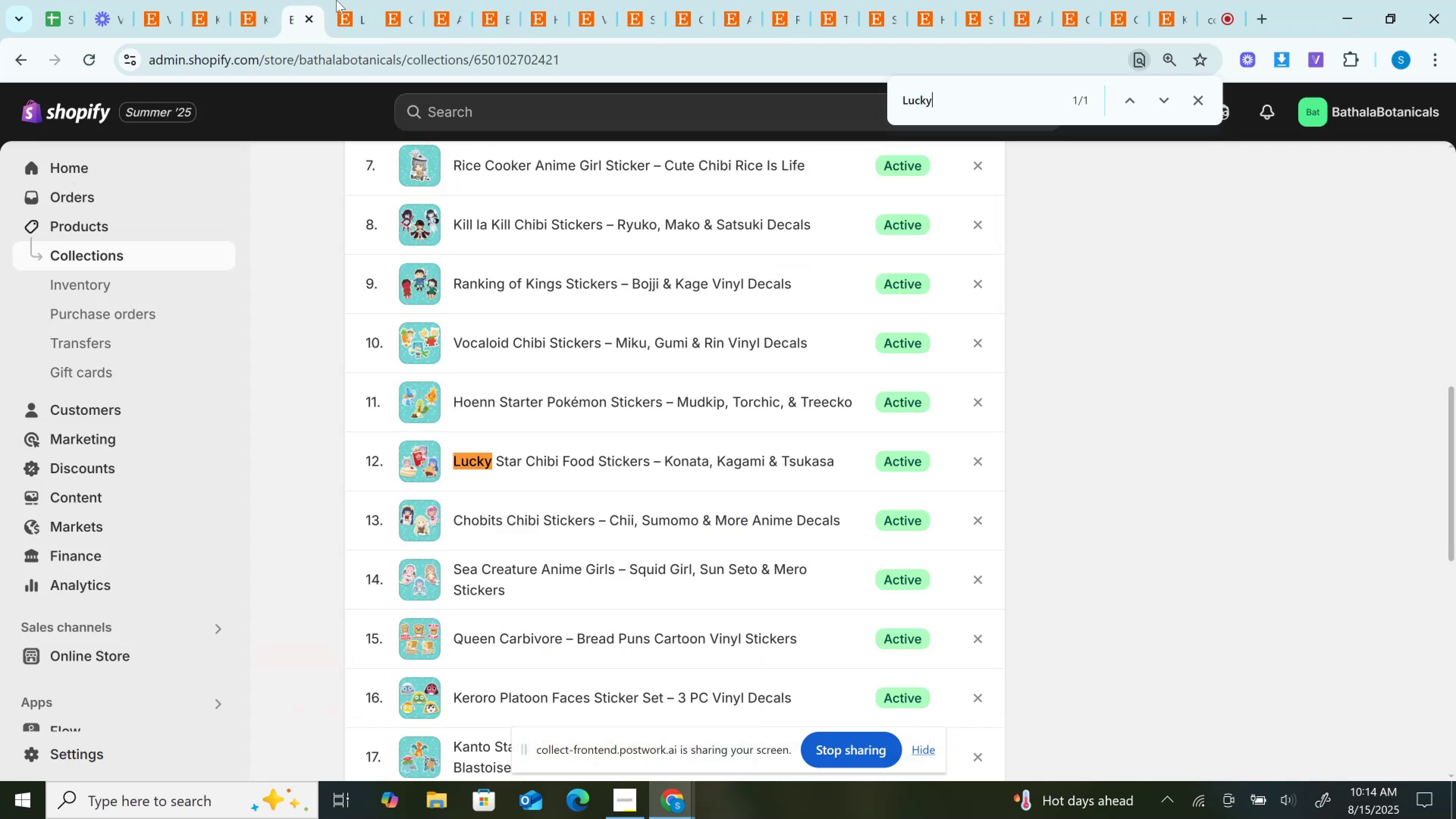 
left_click([352, 0])
 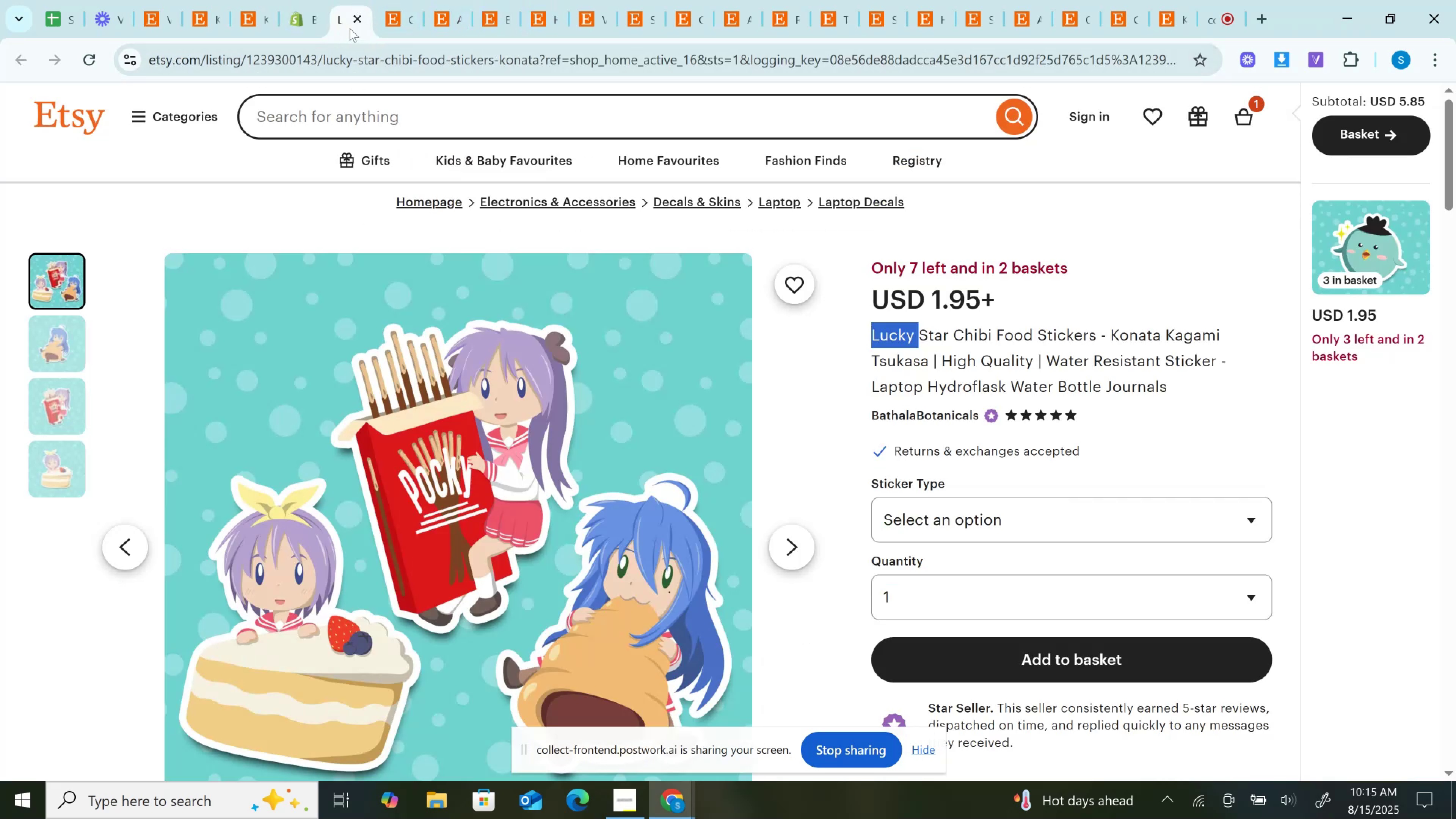 
left_click([359, 21])
 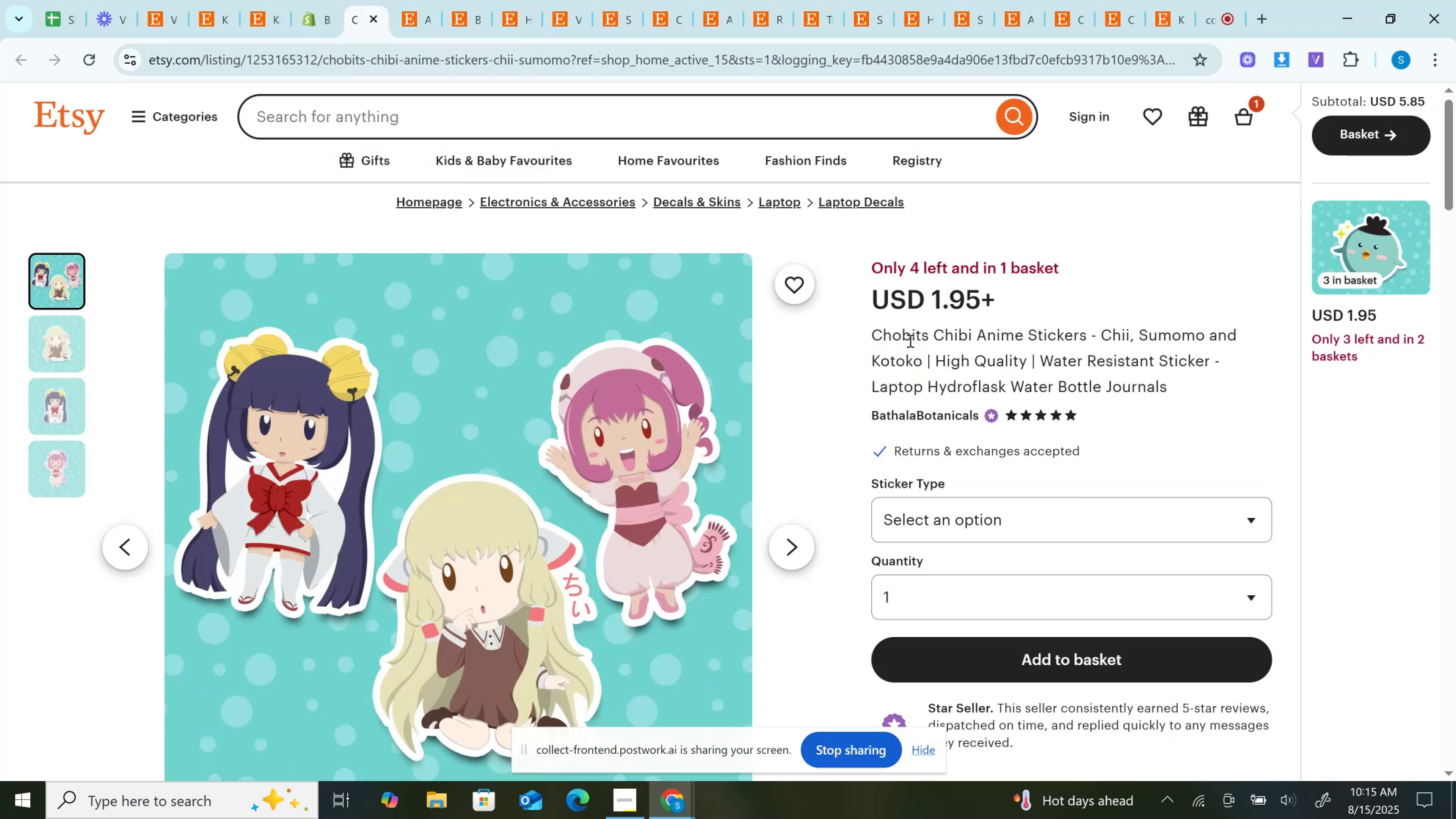 
double_click([909, 340])
 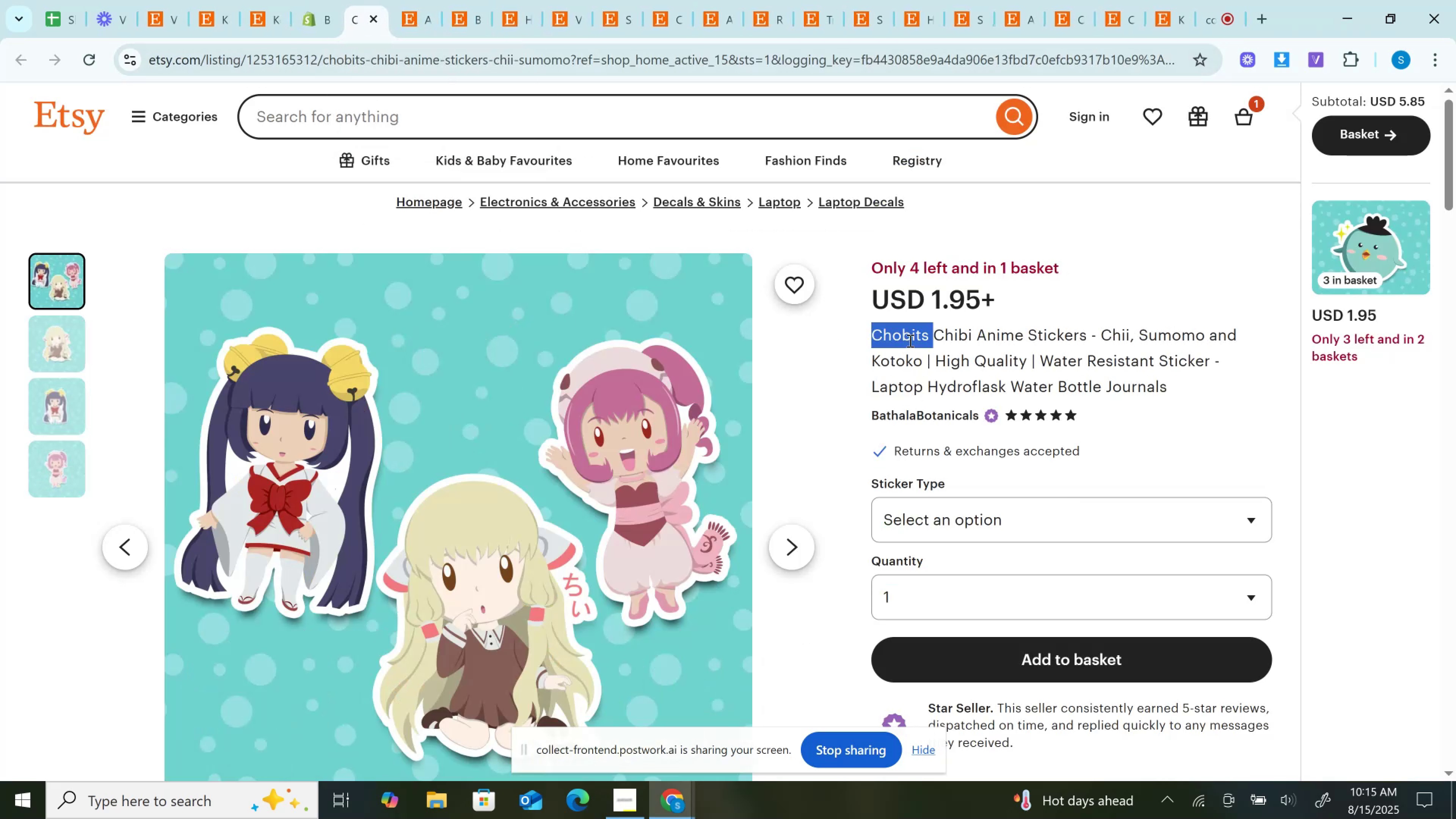 
key(Control+C)
 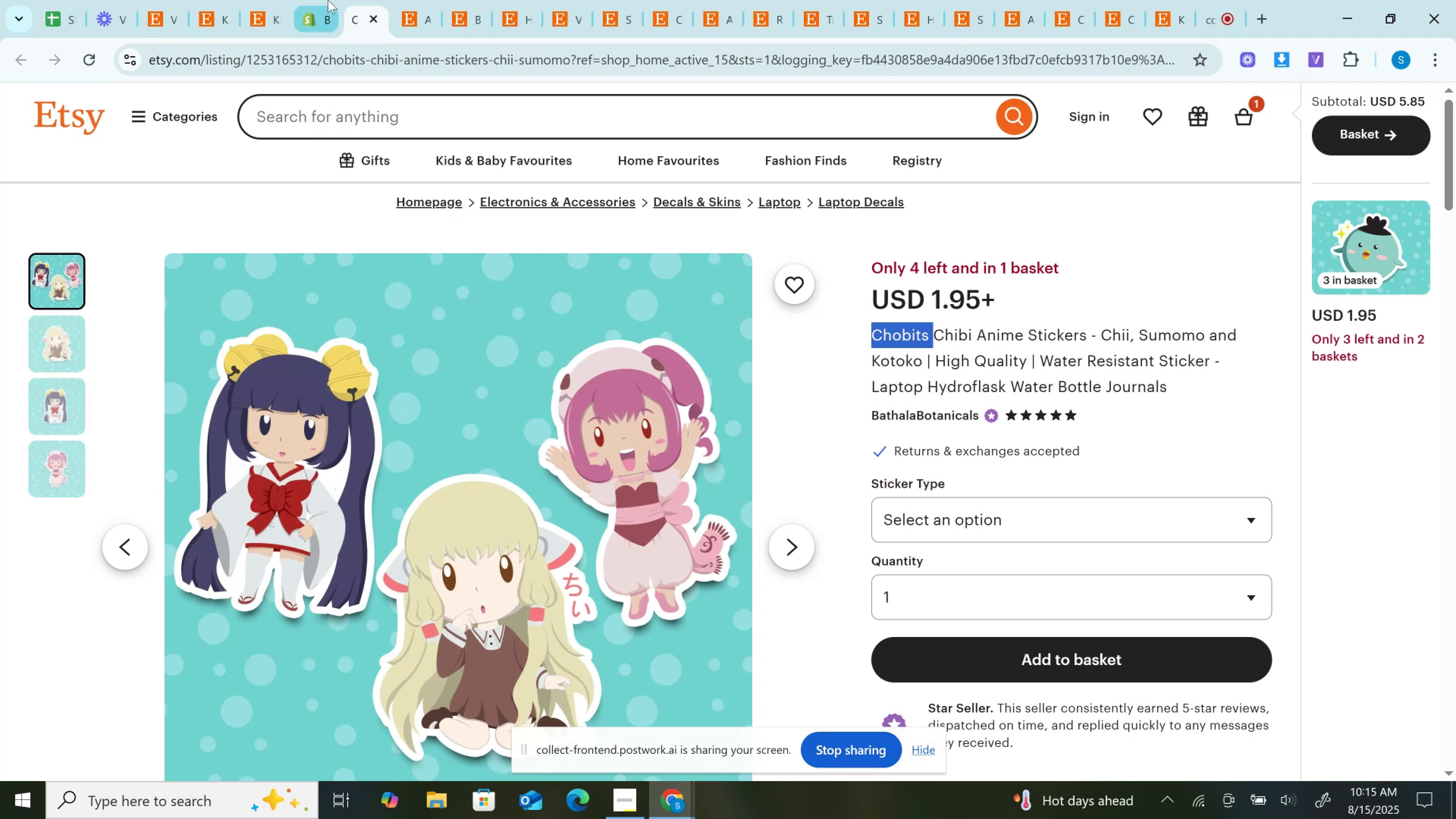 
left_click([328, 0])
 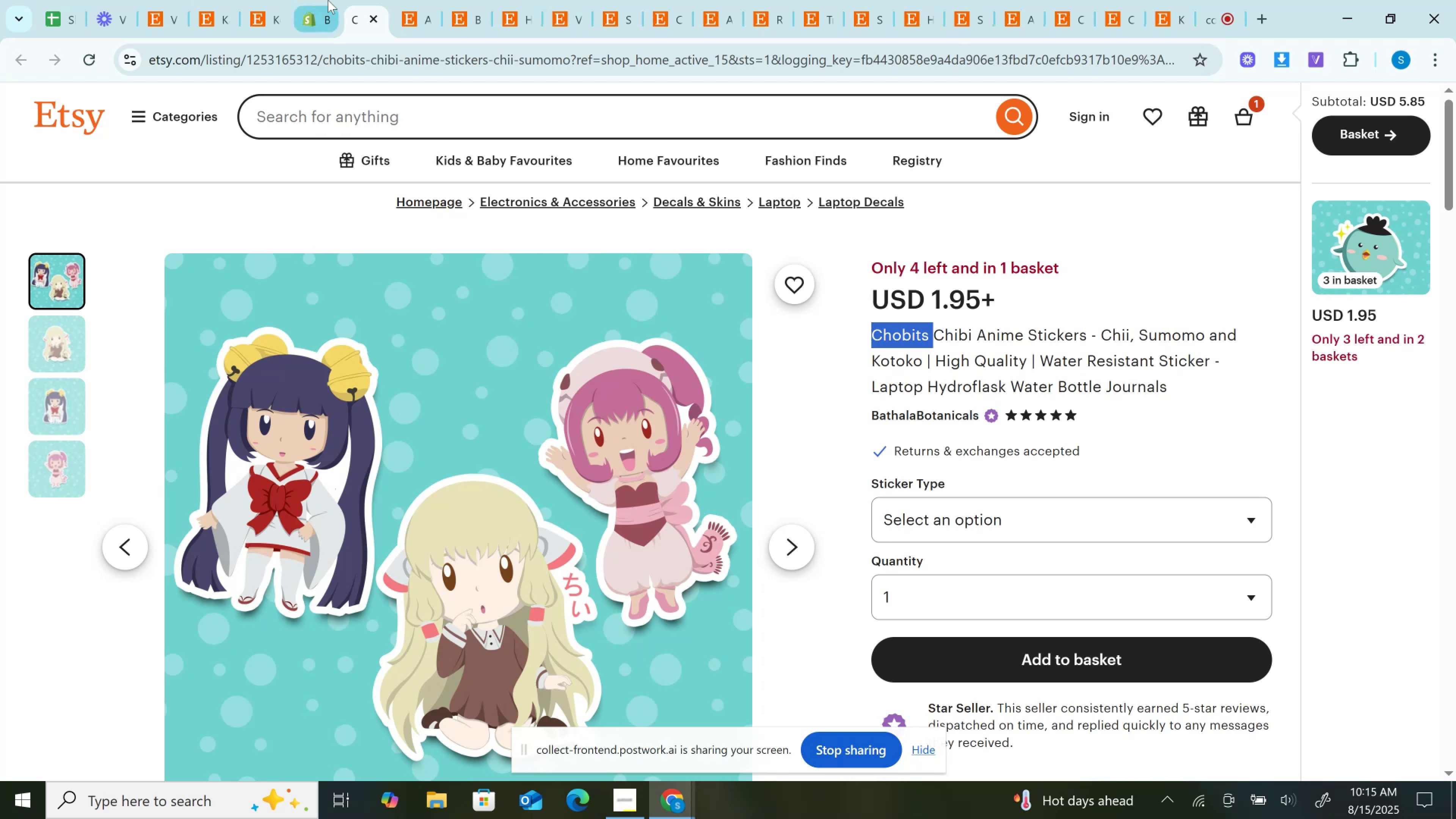 
key(Control+F)
 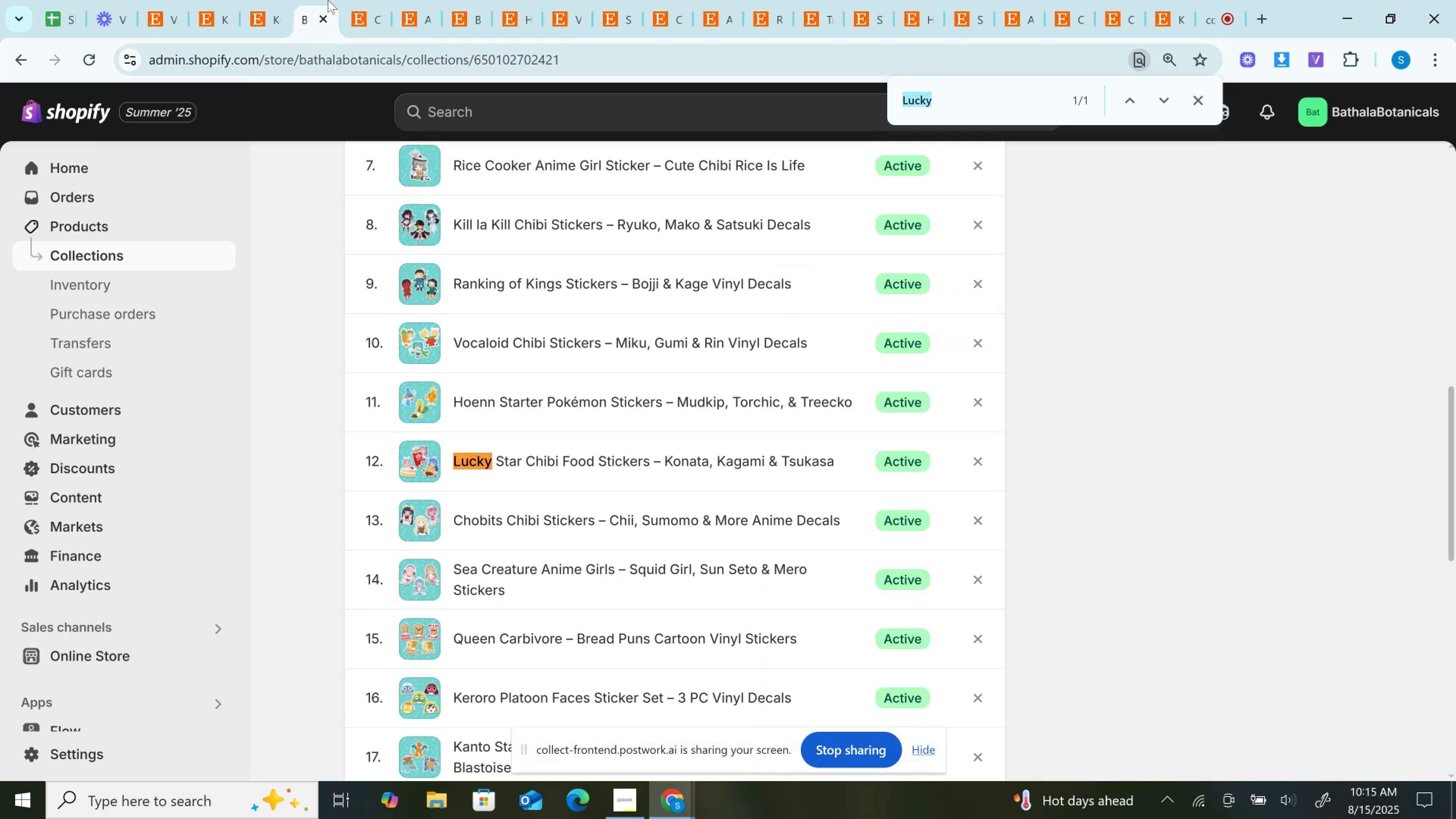 
key(Control+V)
 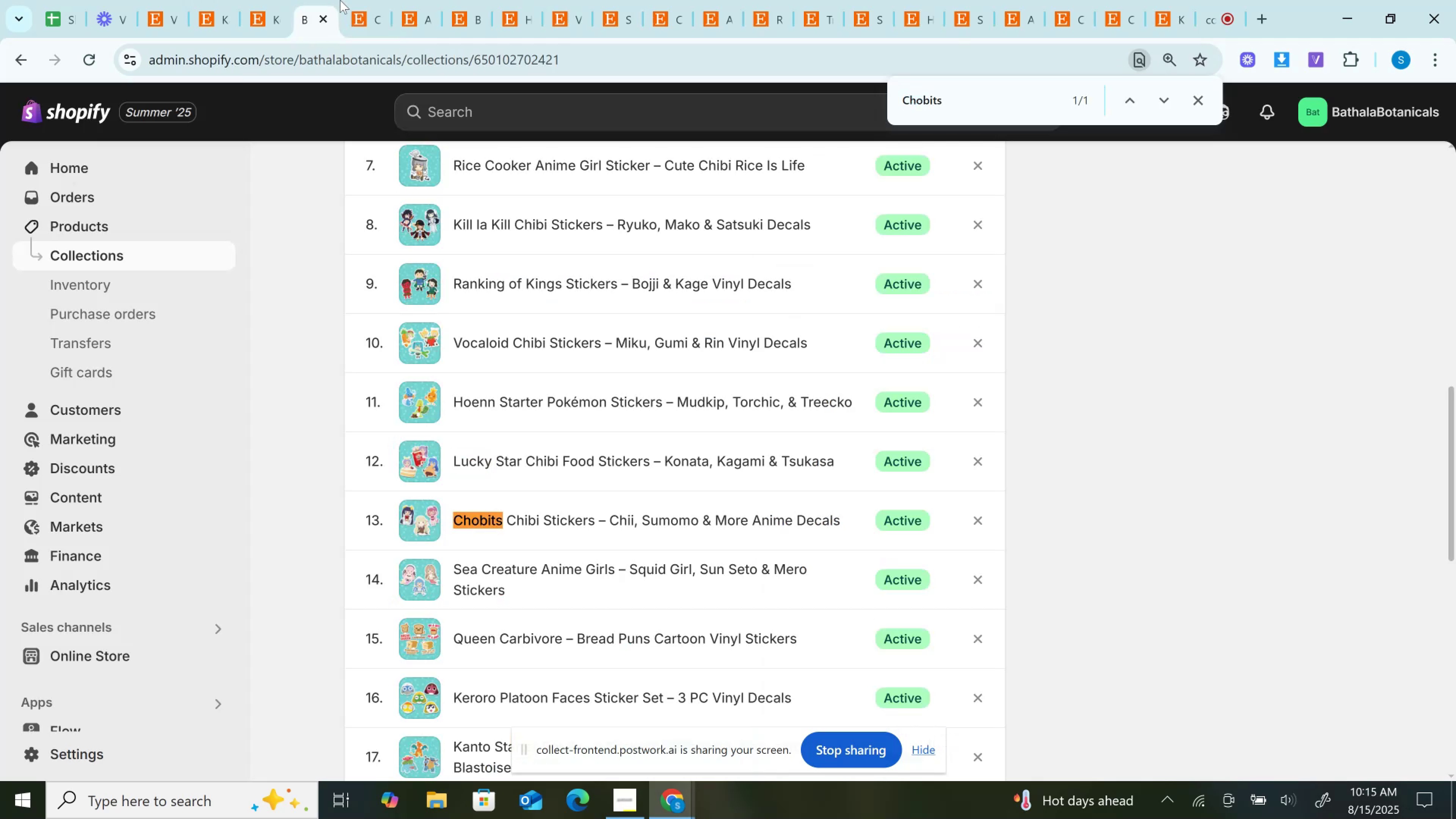 
left_click([361, 0])
 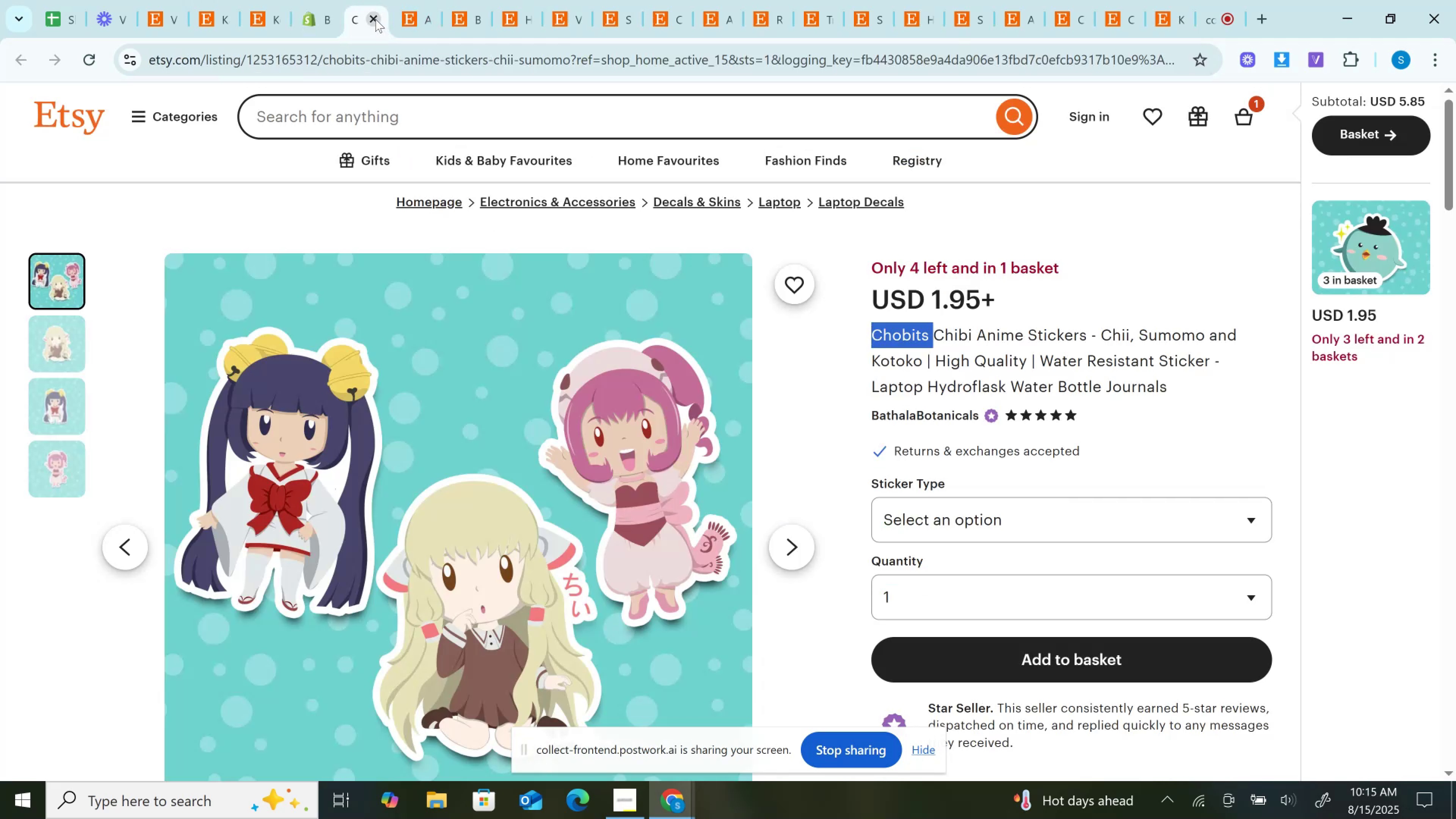 
left_click([375, 19])
 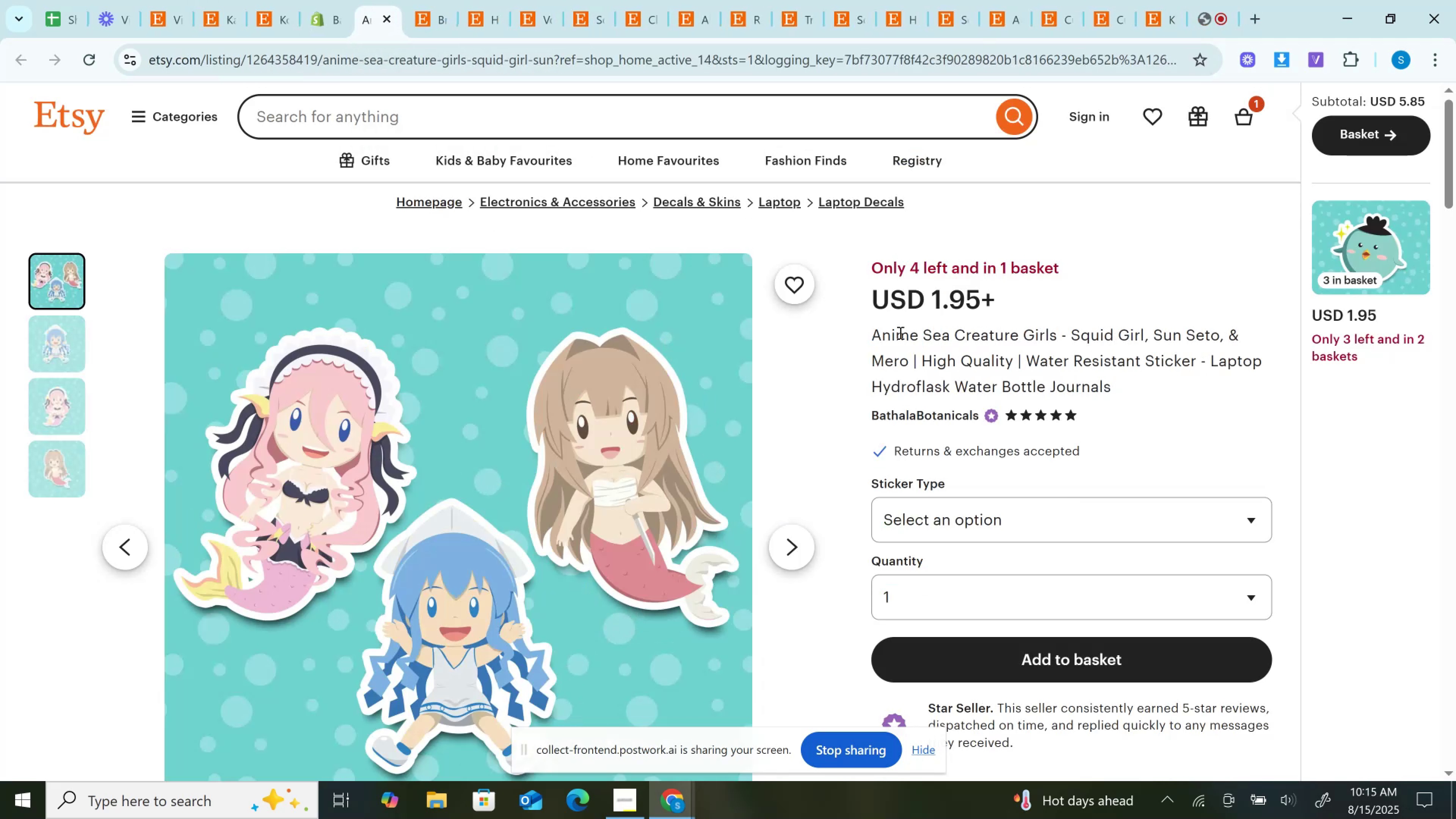 
left_click([899, 337])
 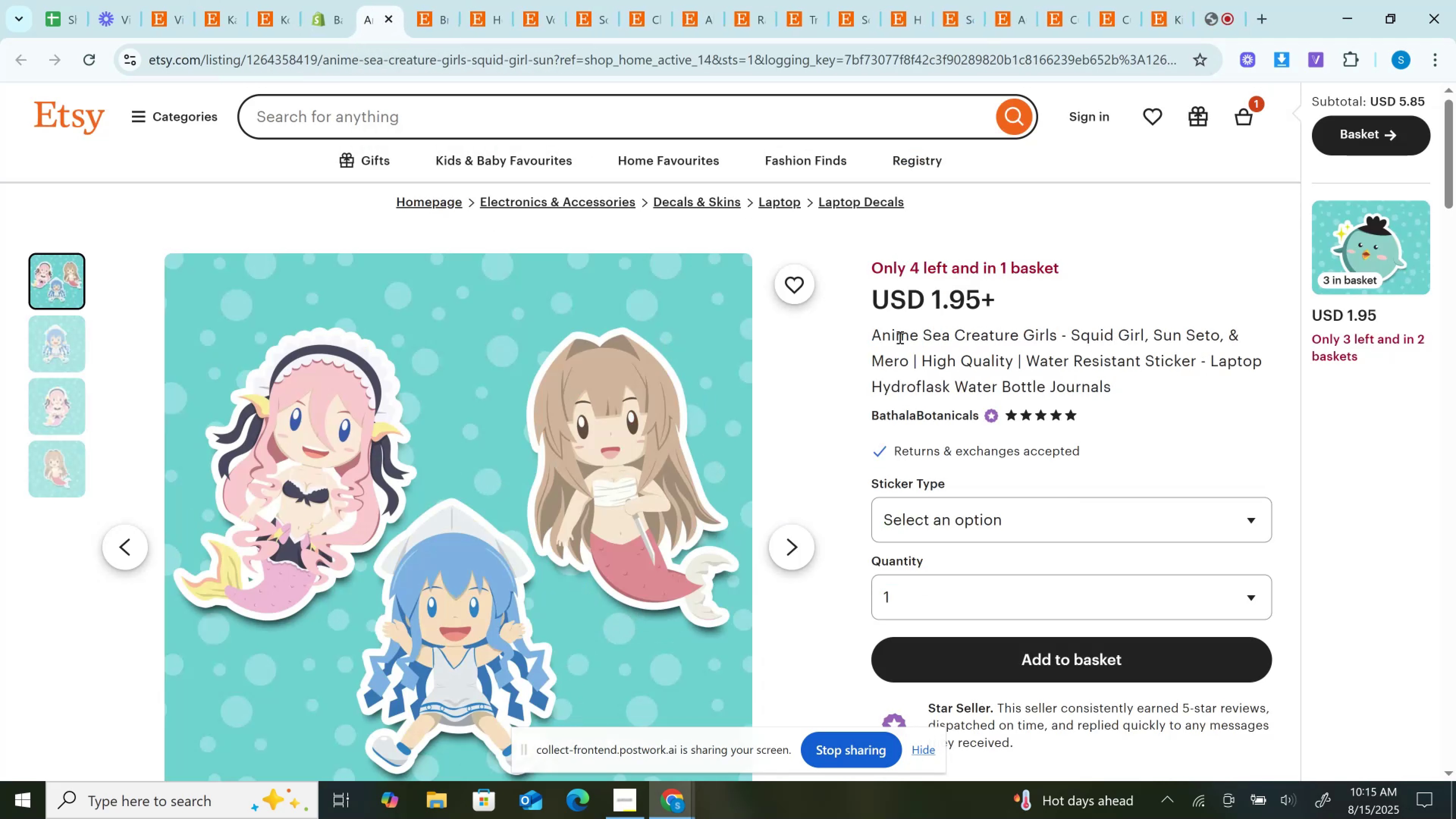 
double_click([899, 337])
 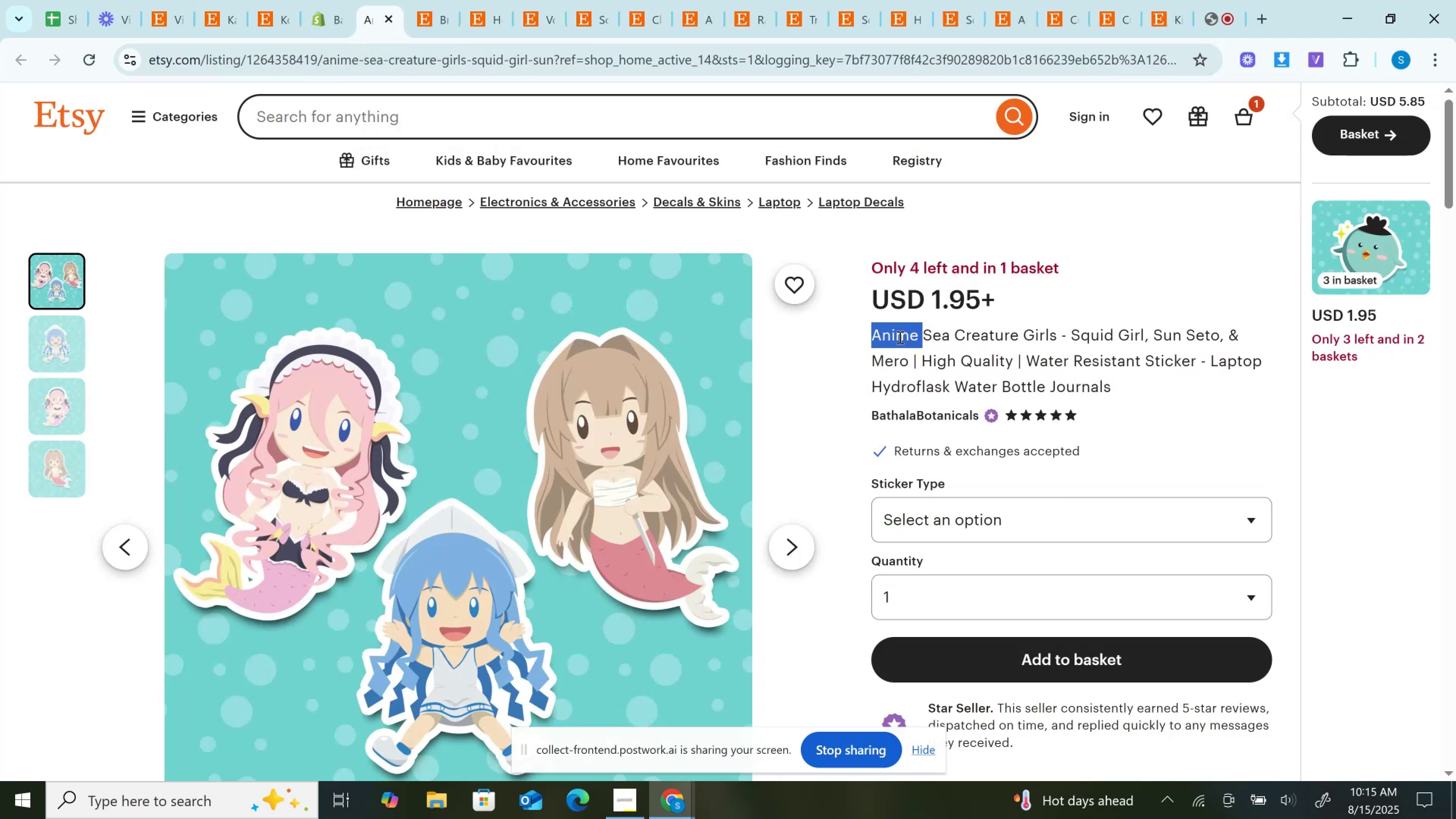 
key(Control+C)
 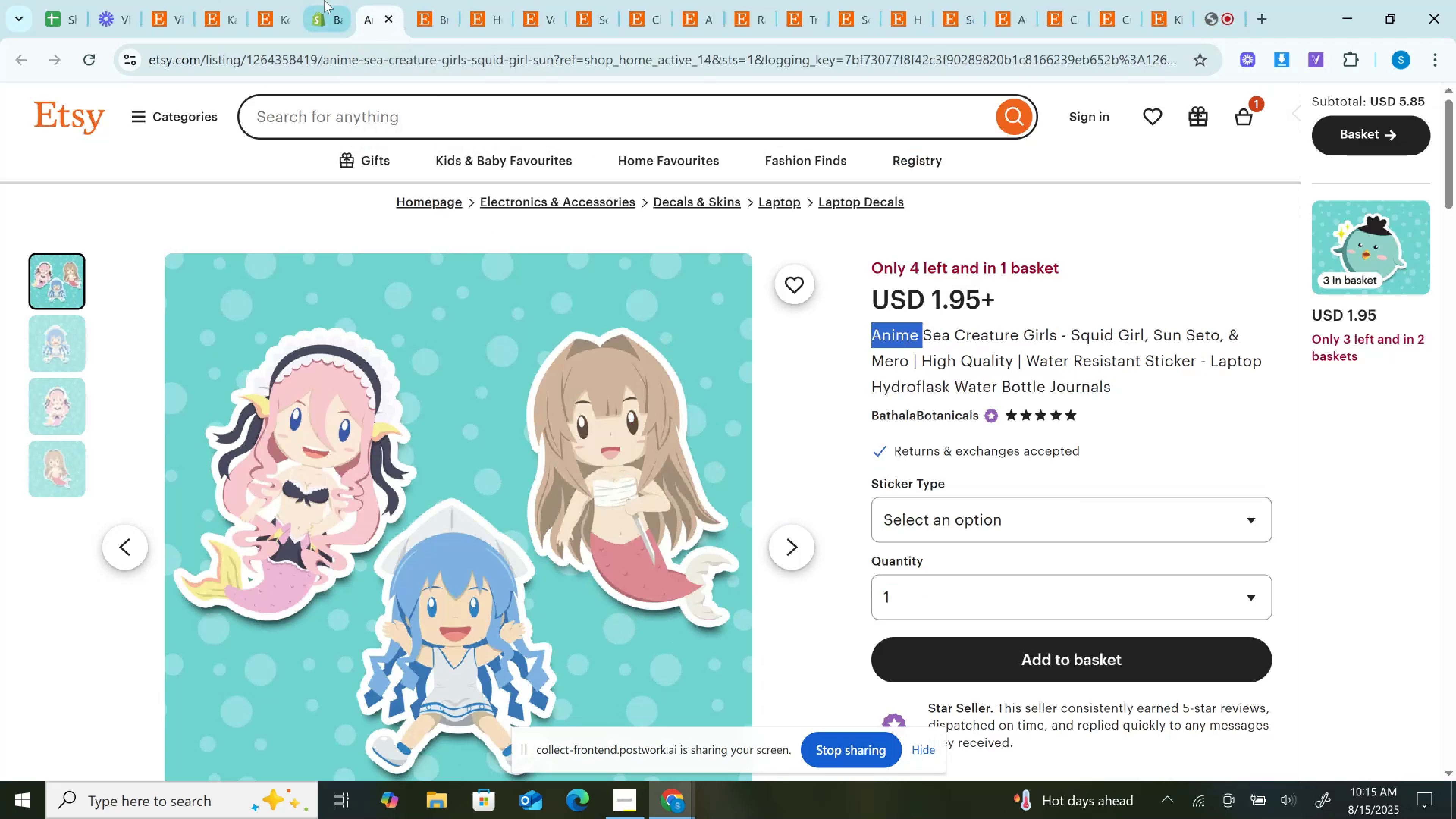 
left_click([323, 0])
 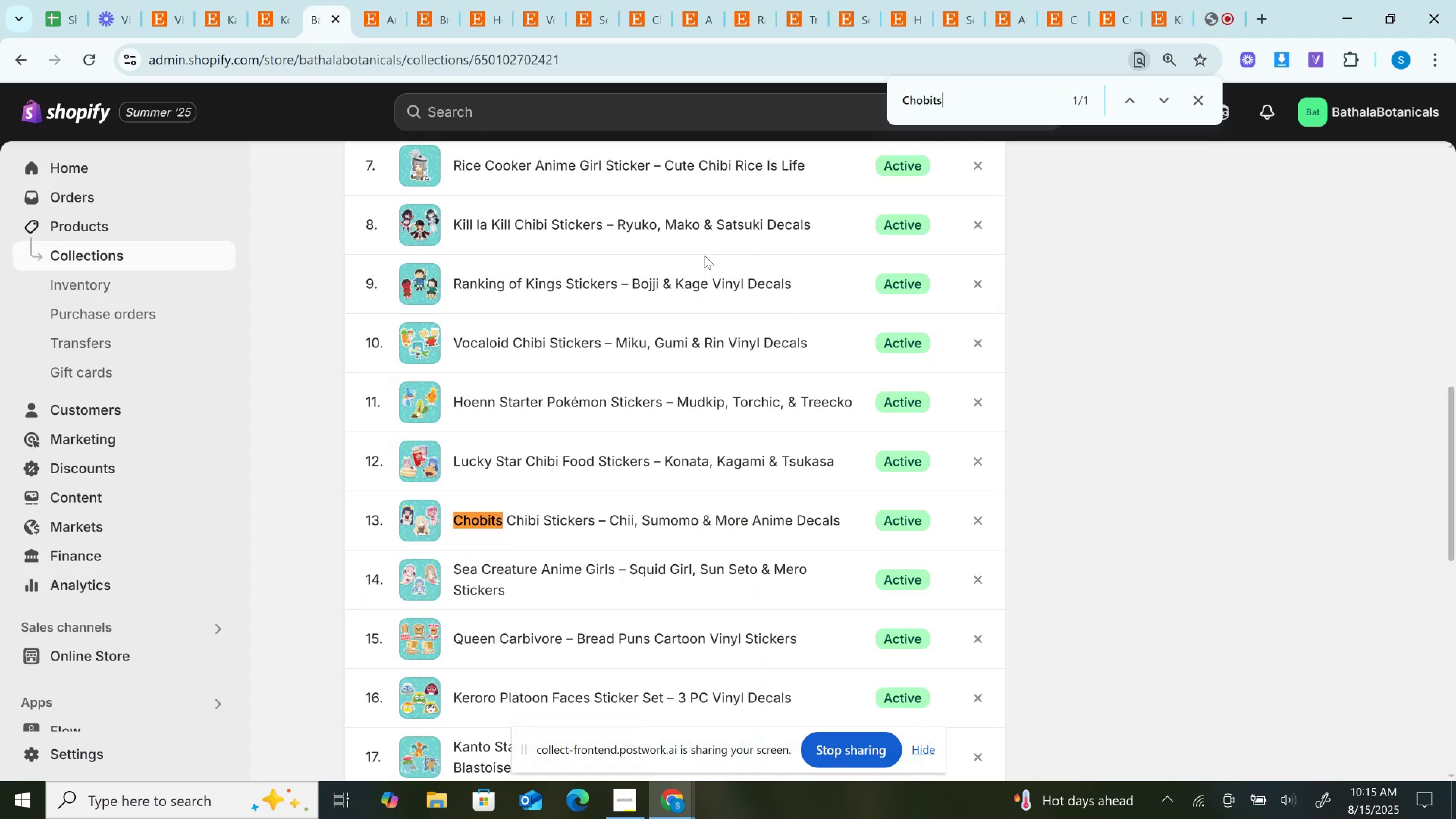 
key(Control+F)
 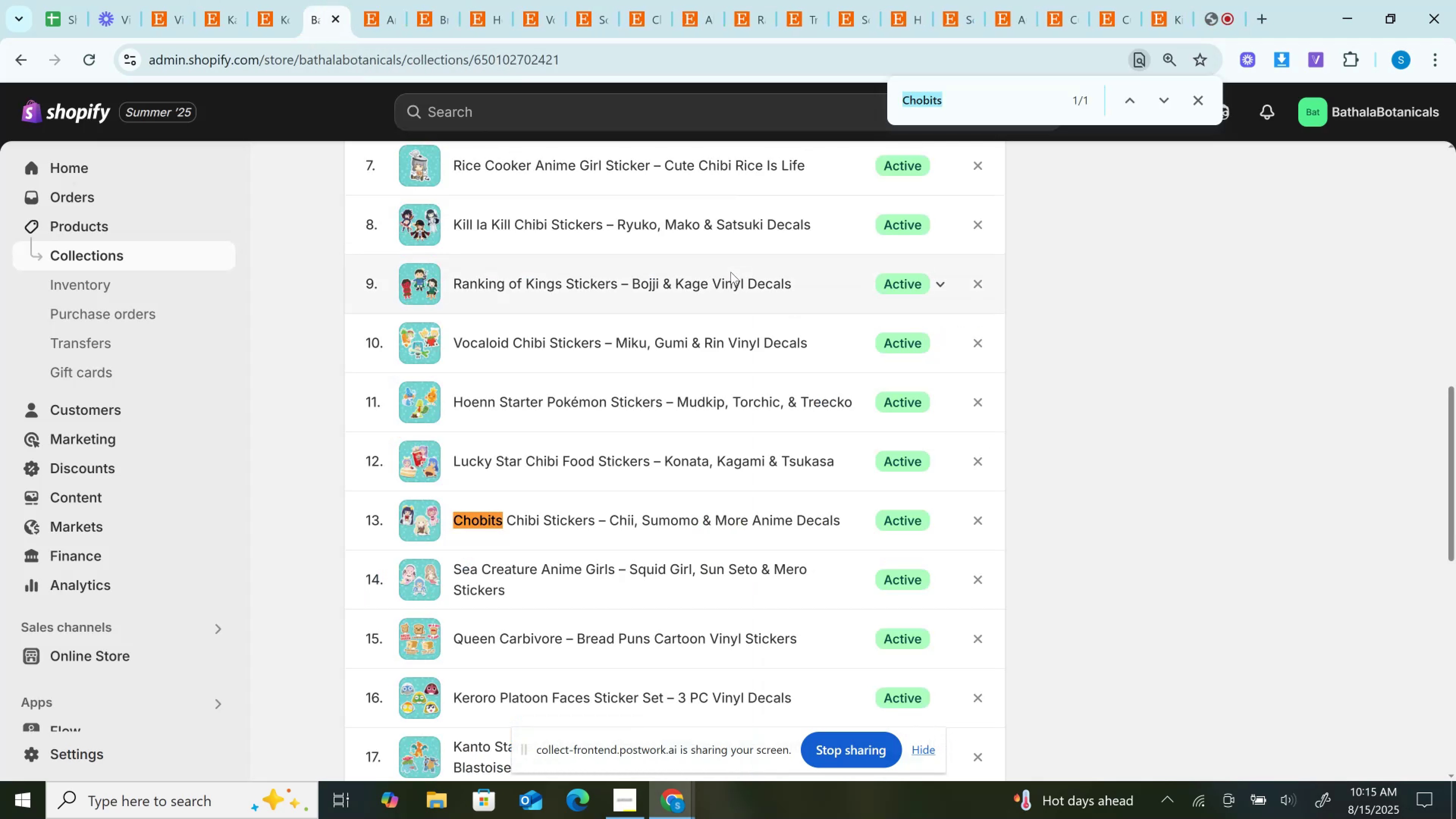 
key(Control+V)
 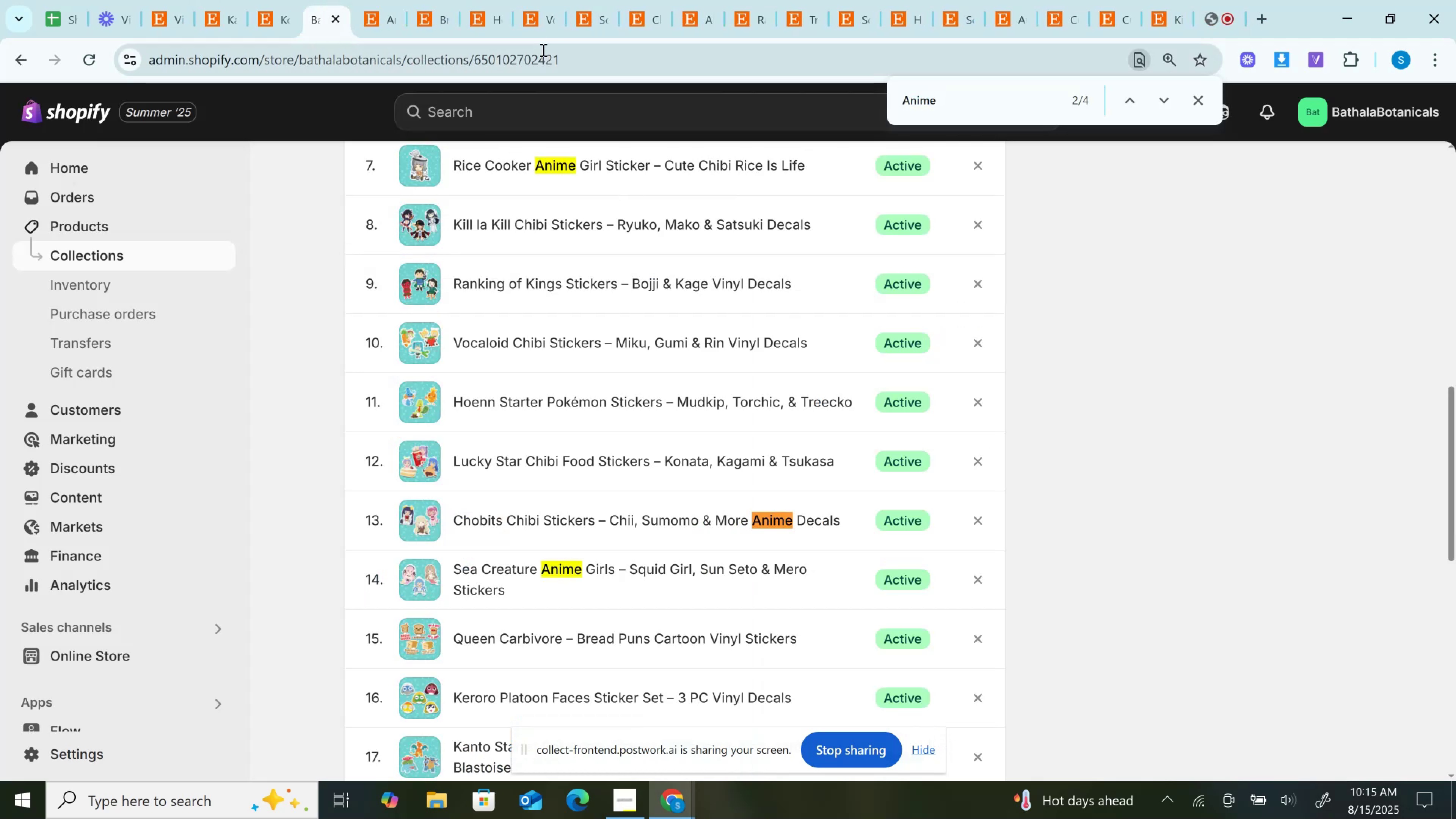 
left_click([384, 0])
 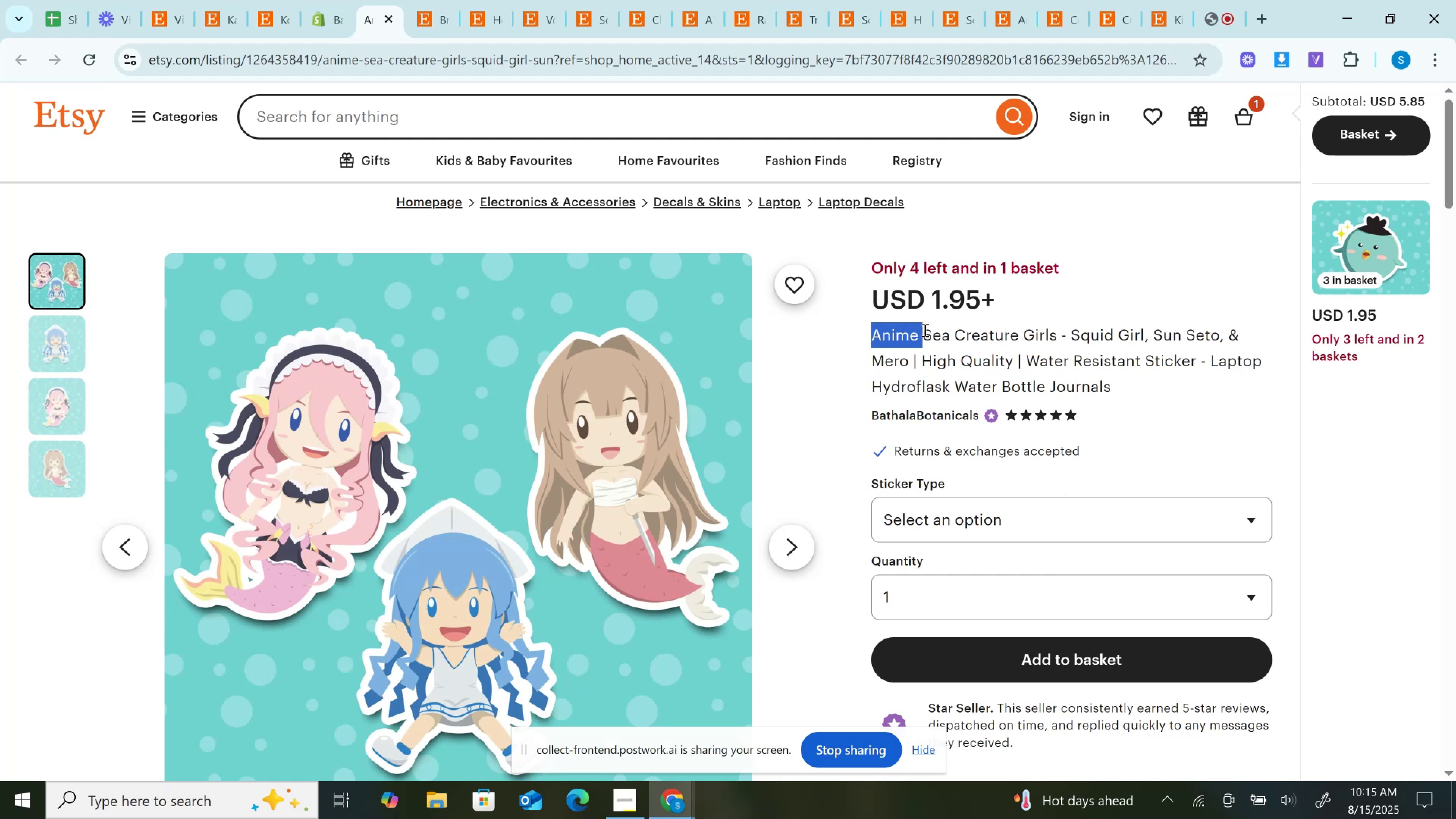 
left_click([921, 337])
 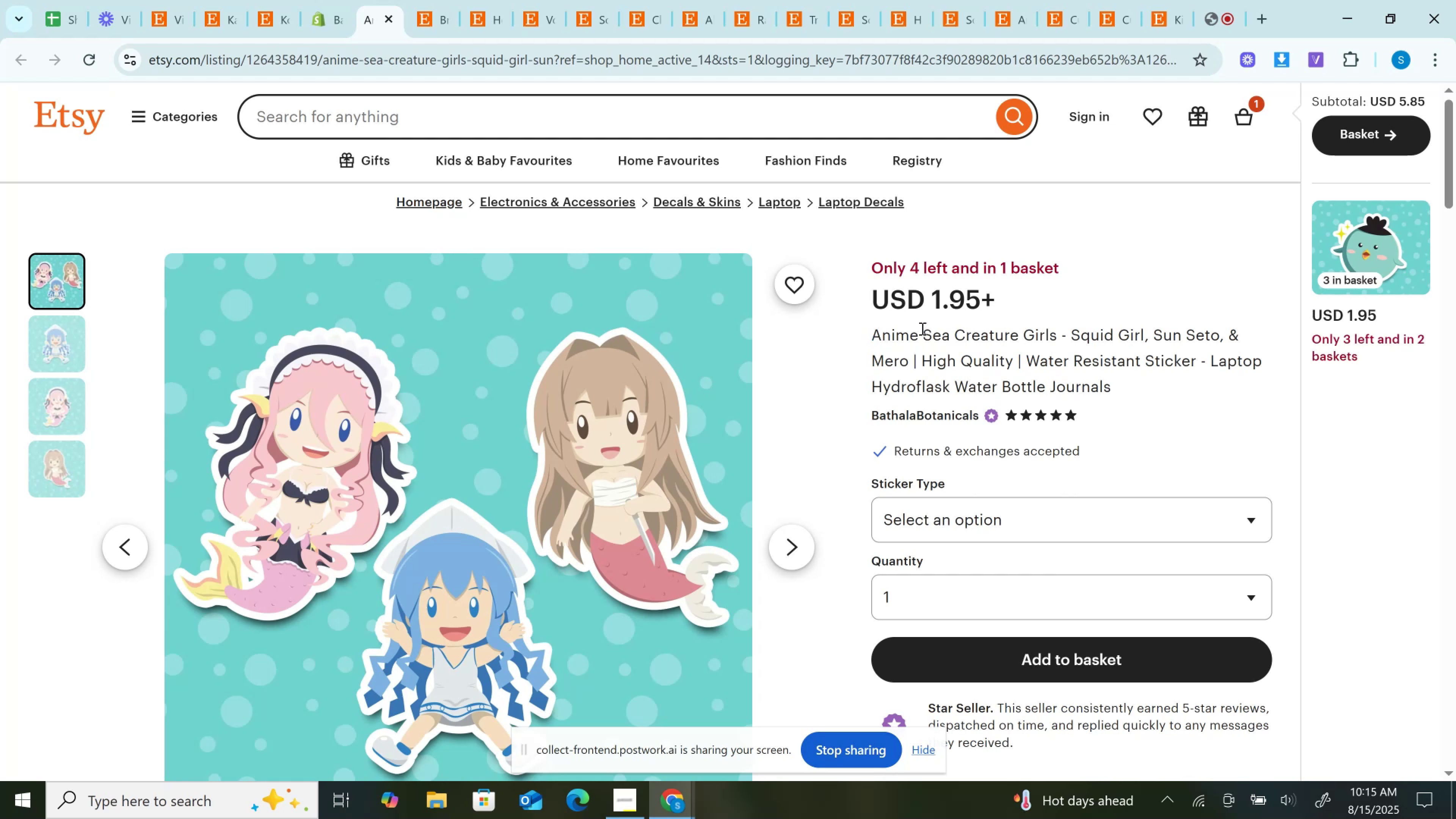 
left_click_drag(start_coordinate=[921, 328], to_coordinate=[1016, 328])
 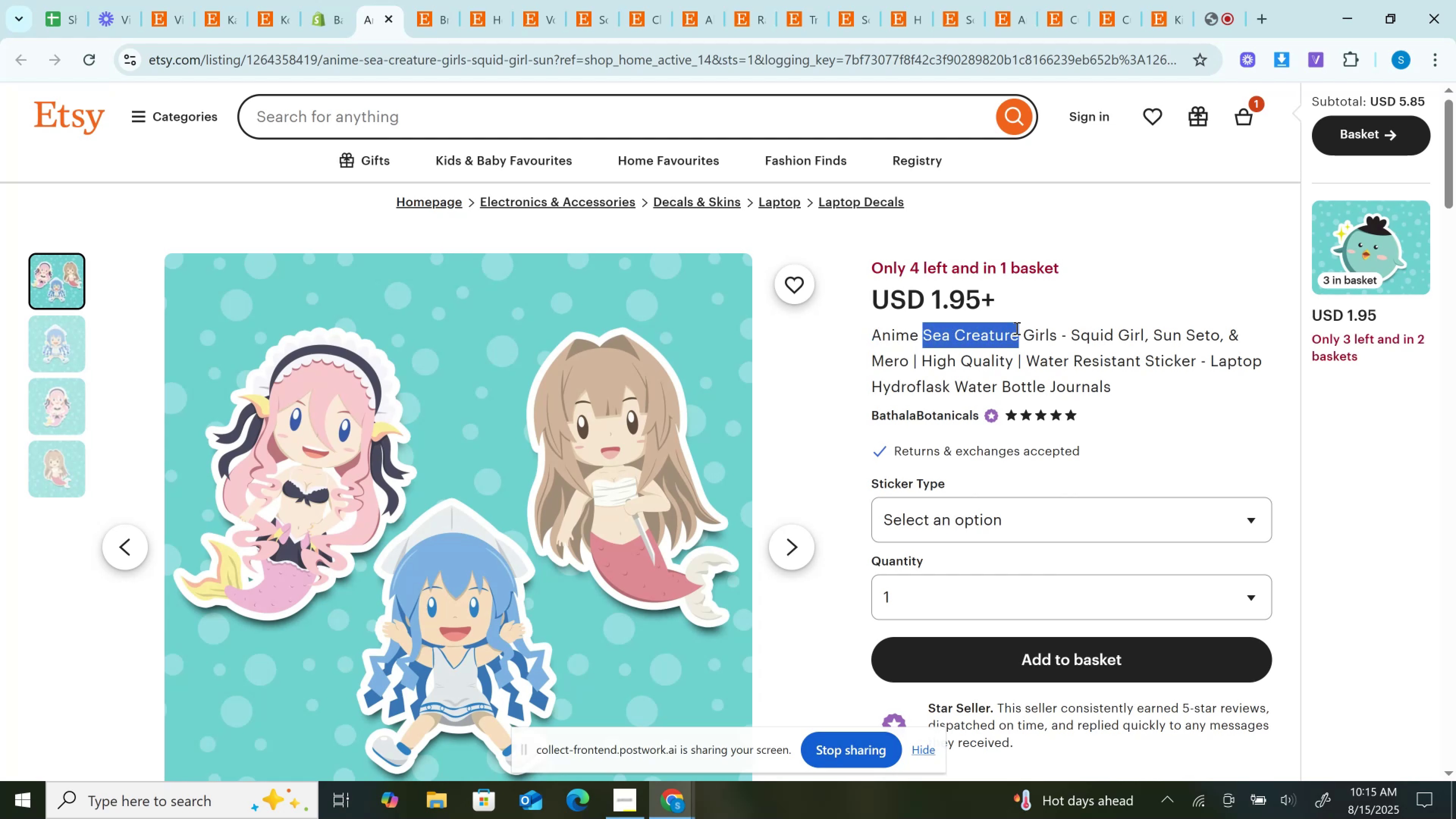 
key(Control+C)
 